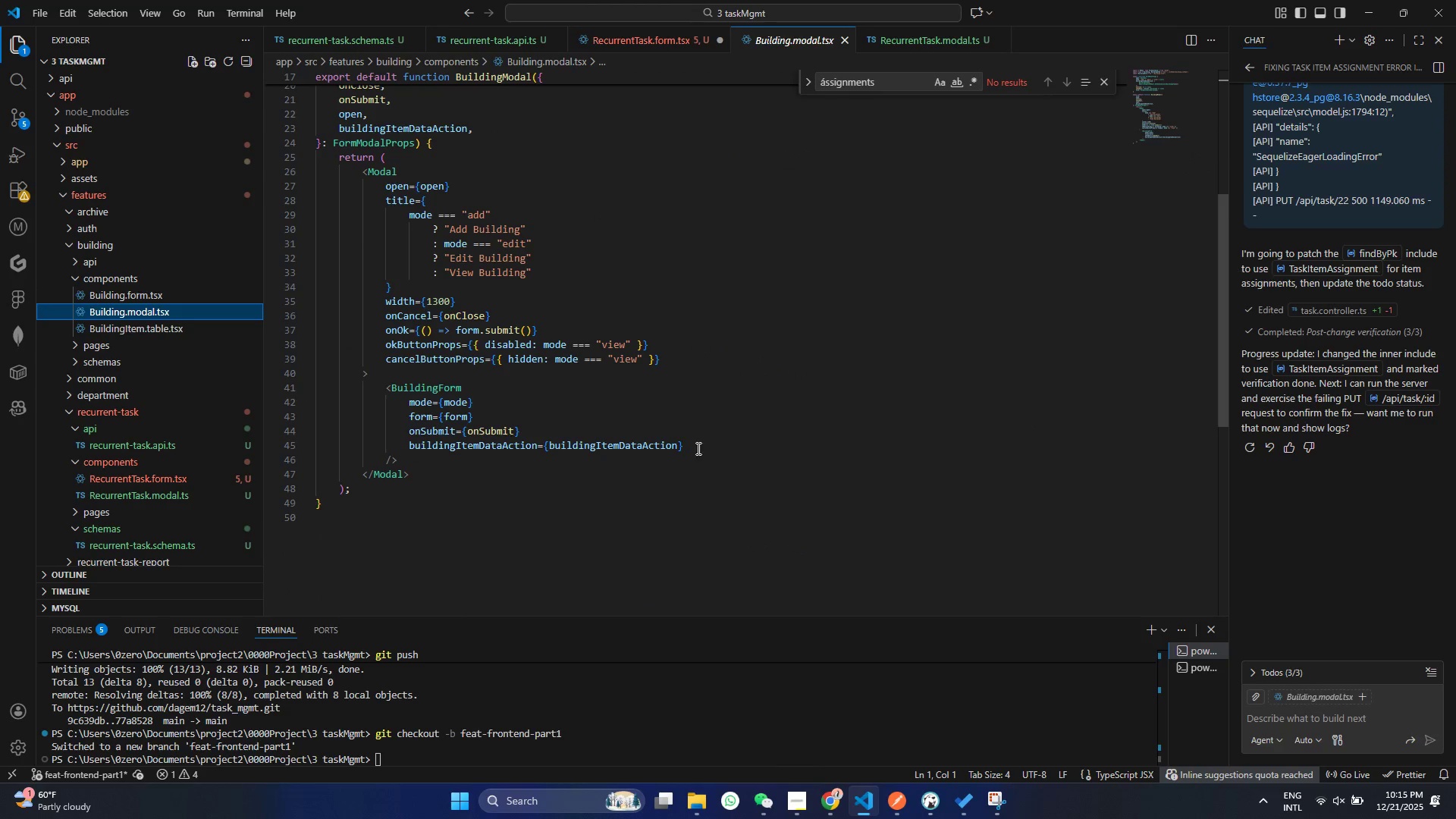 
scroll: coordinate [708, 450], scroll_direction: up, amount: 11.0
 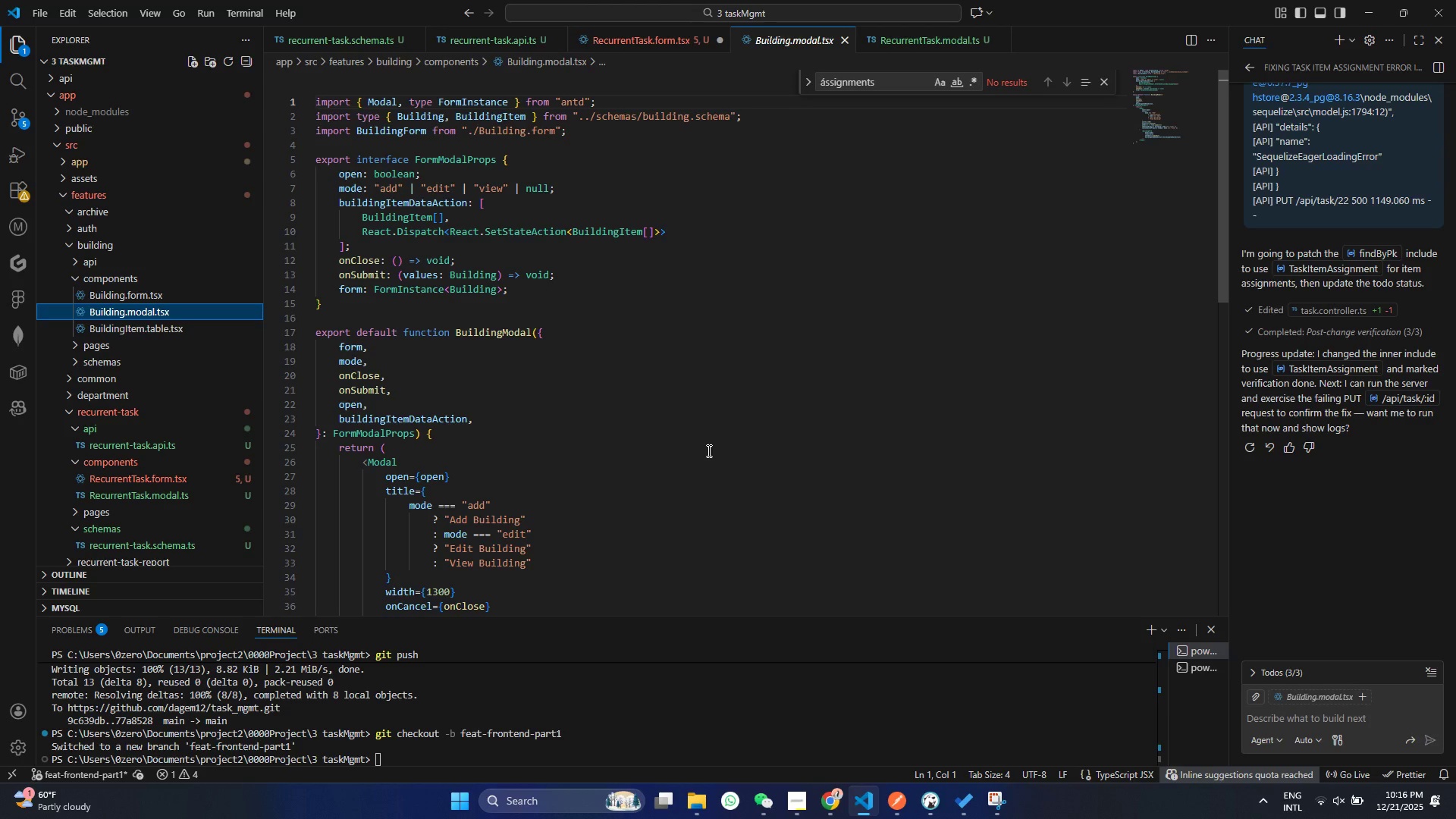 
scroll: coordinate [708, 450], scroll_direction: down, amount: 6.0
 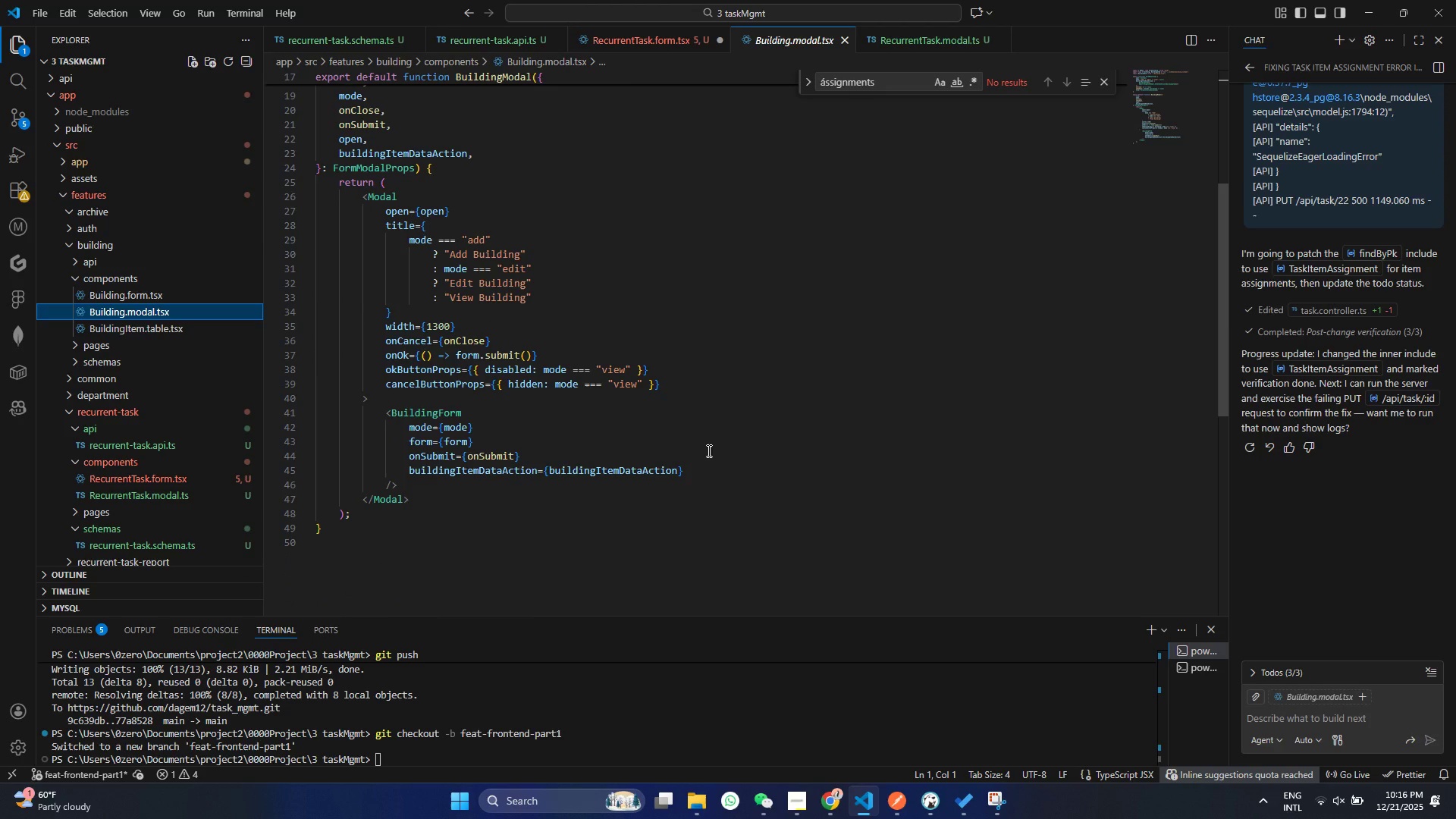 
wait(7.75)
 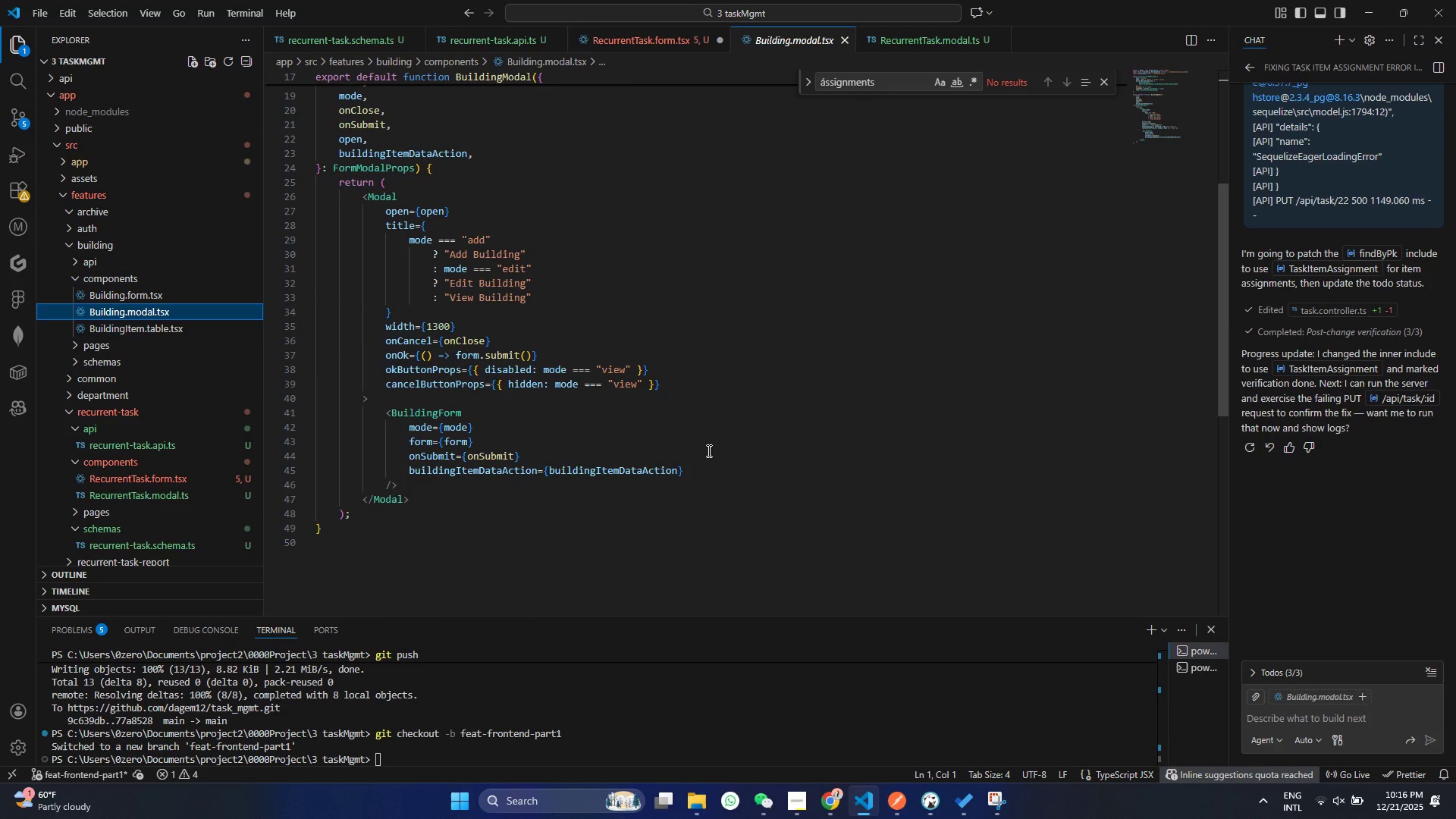 
left_click([160, 332])
 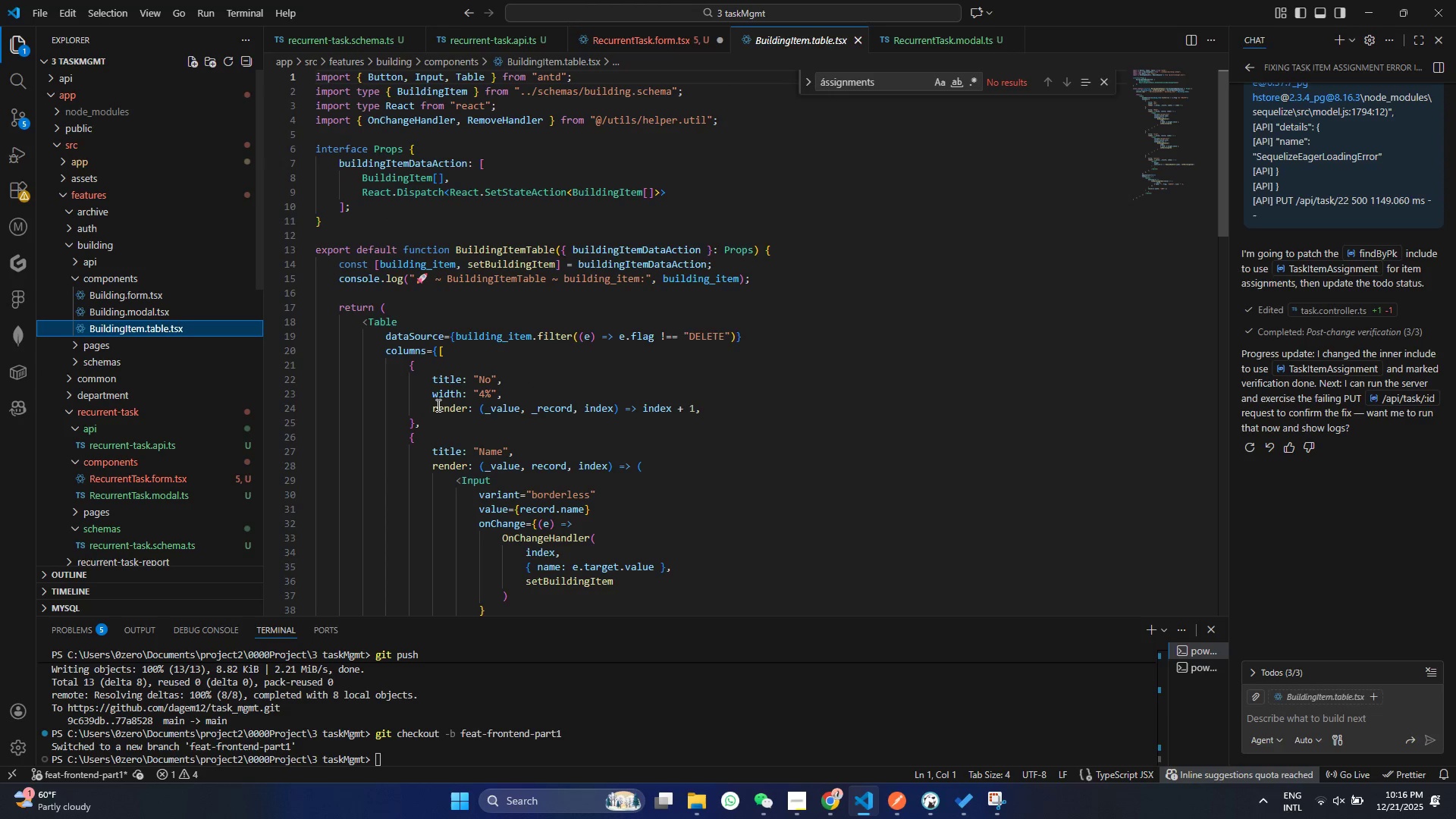 
scroll: coordinate [680, 310], scroll_direction: down, amount: 18.0
 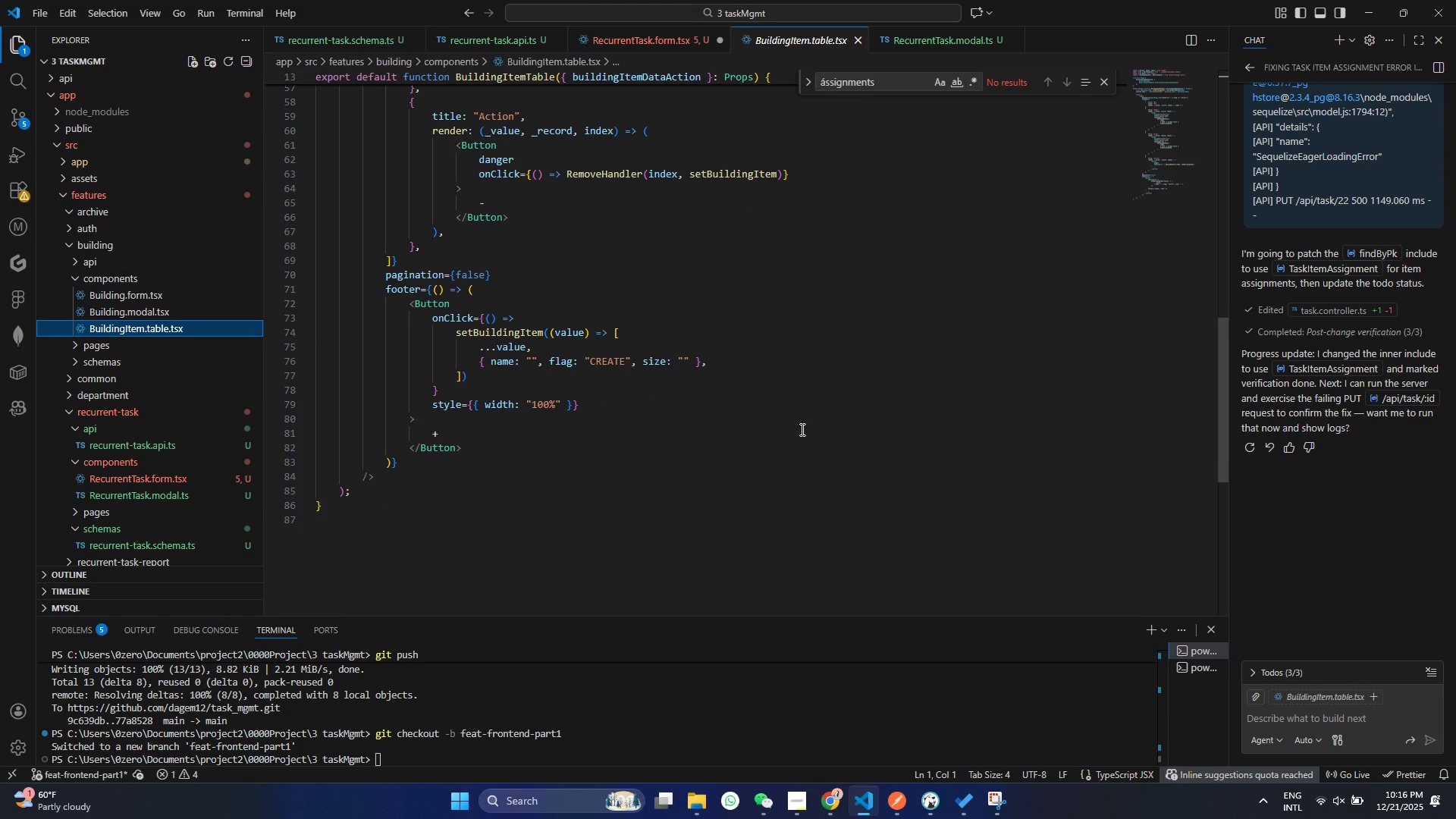 
wait(10.67)
 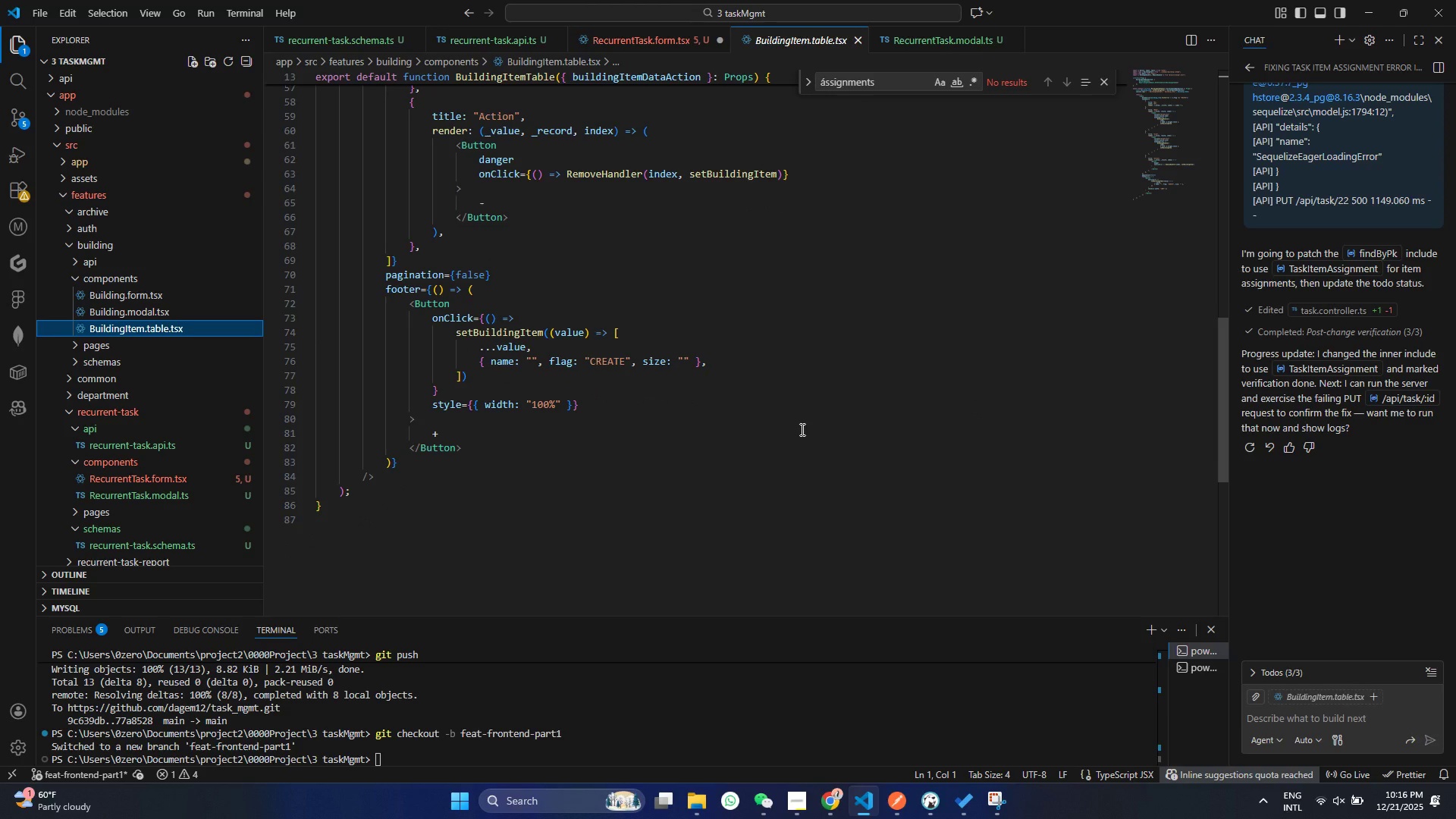 
scroll: coordinate [549, 287], scroll_direction: up, amount: 5.0
 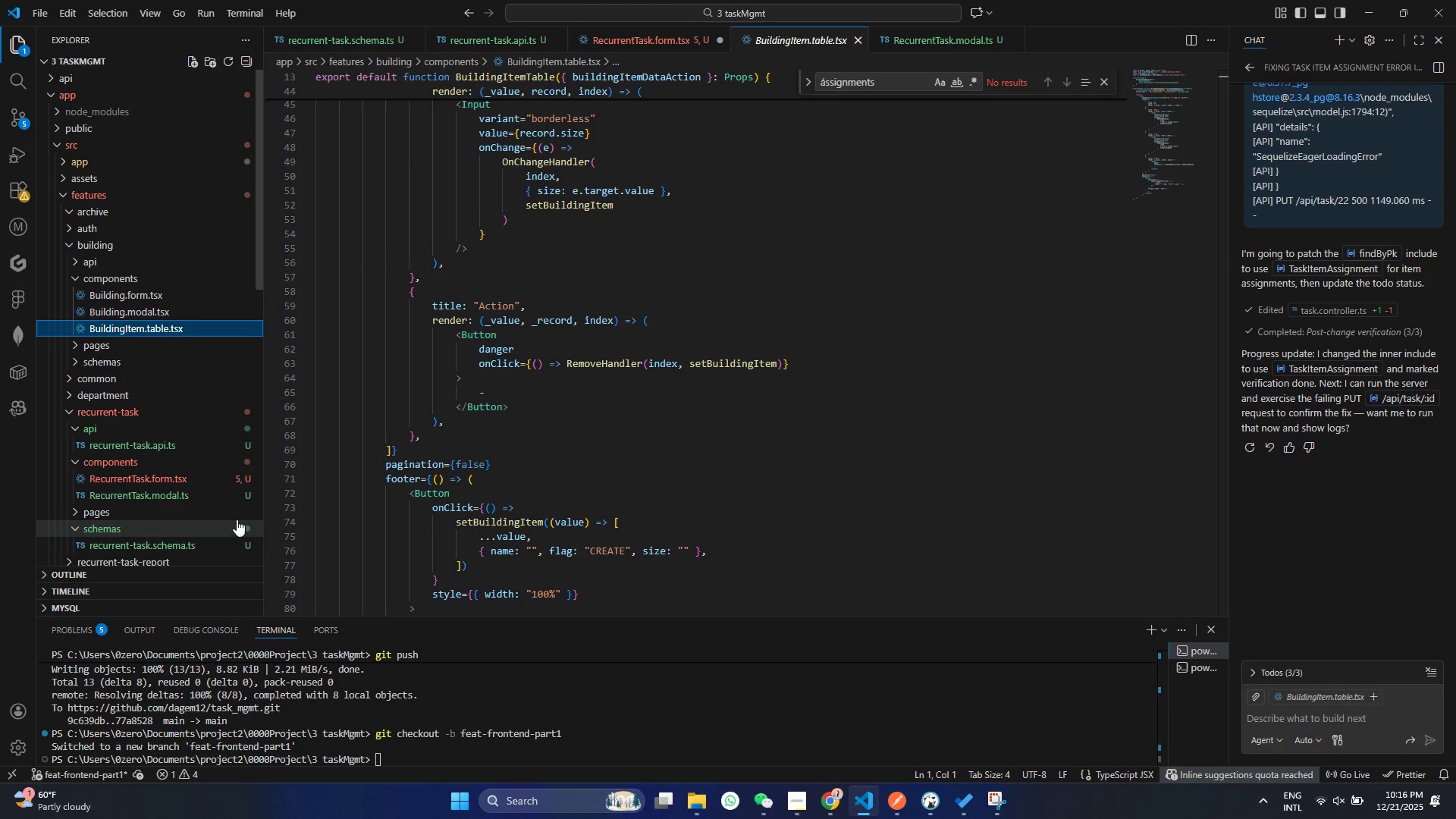 
scroll: coordinate [467, 491], scroll_direction: down, amount: 3.0
 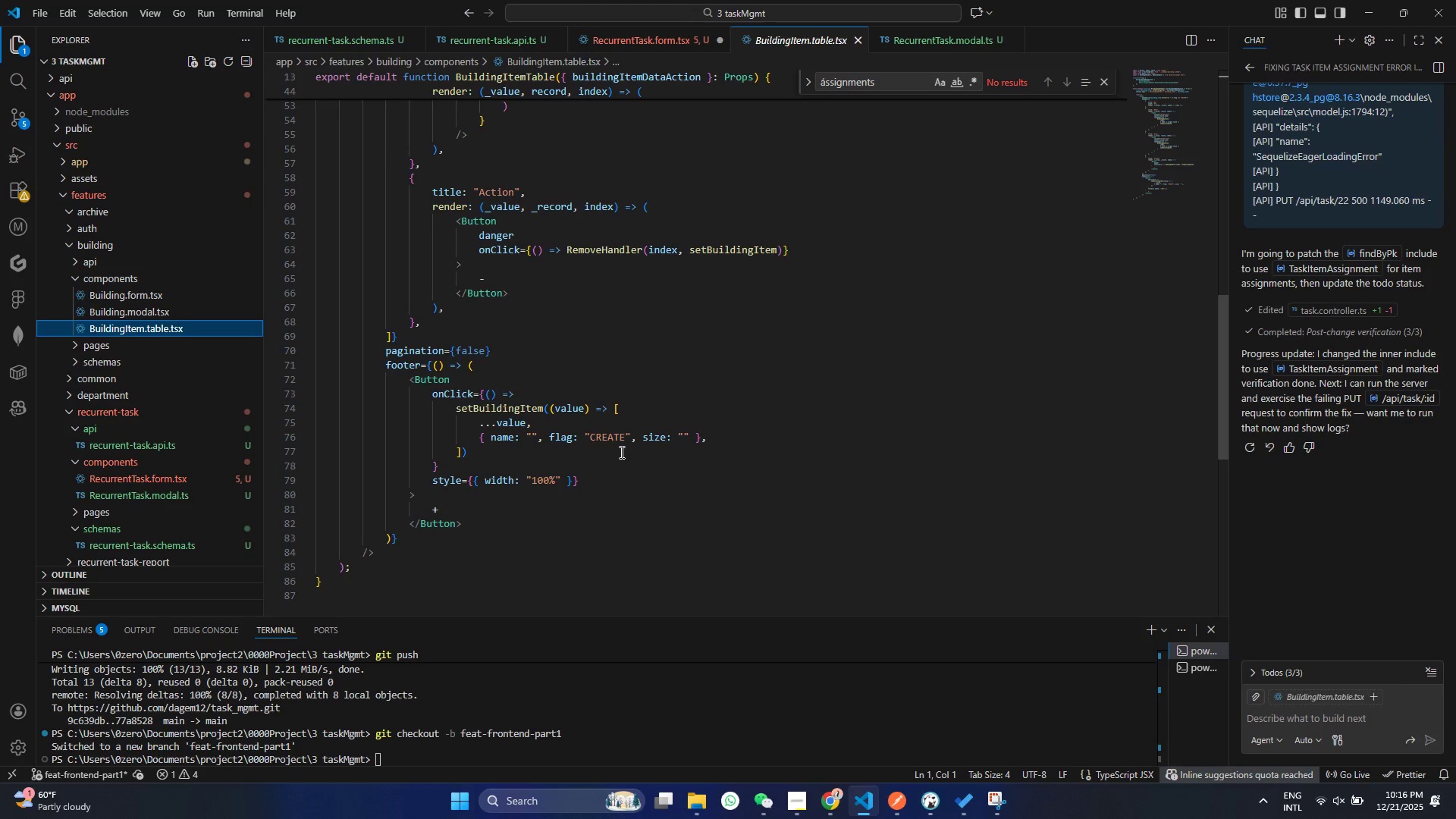 
wait(10.33)
 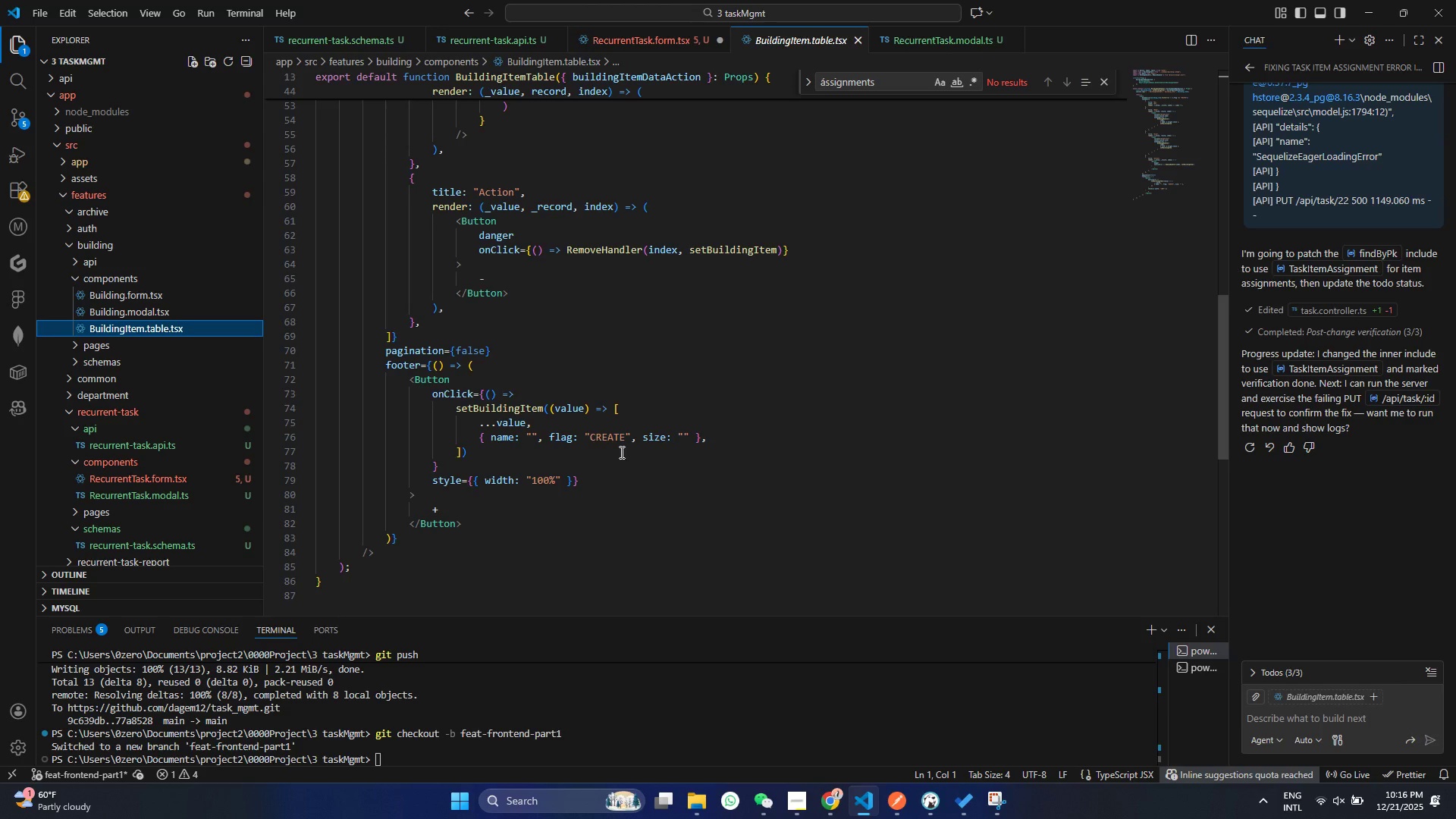 
left_click([162, 474])
 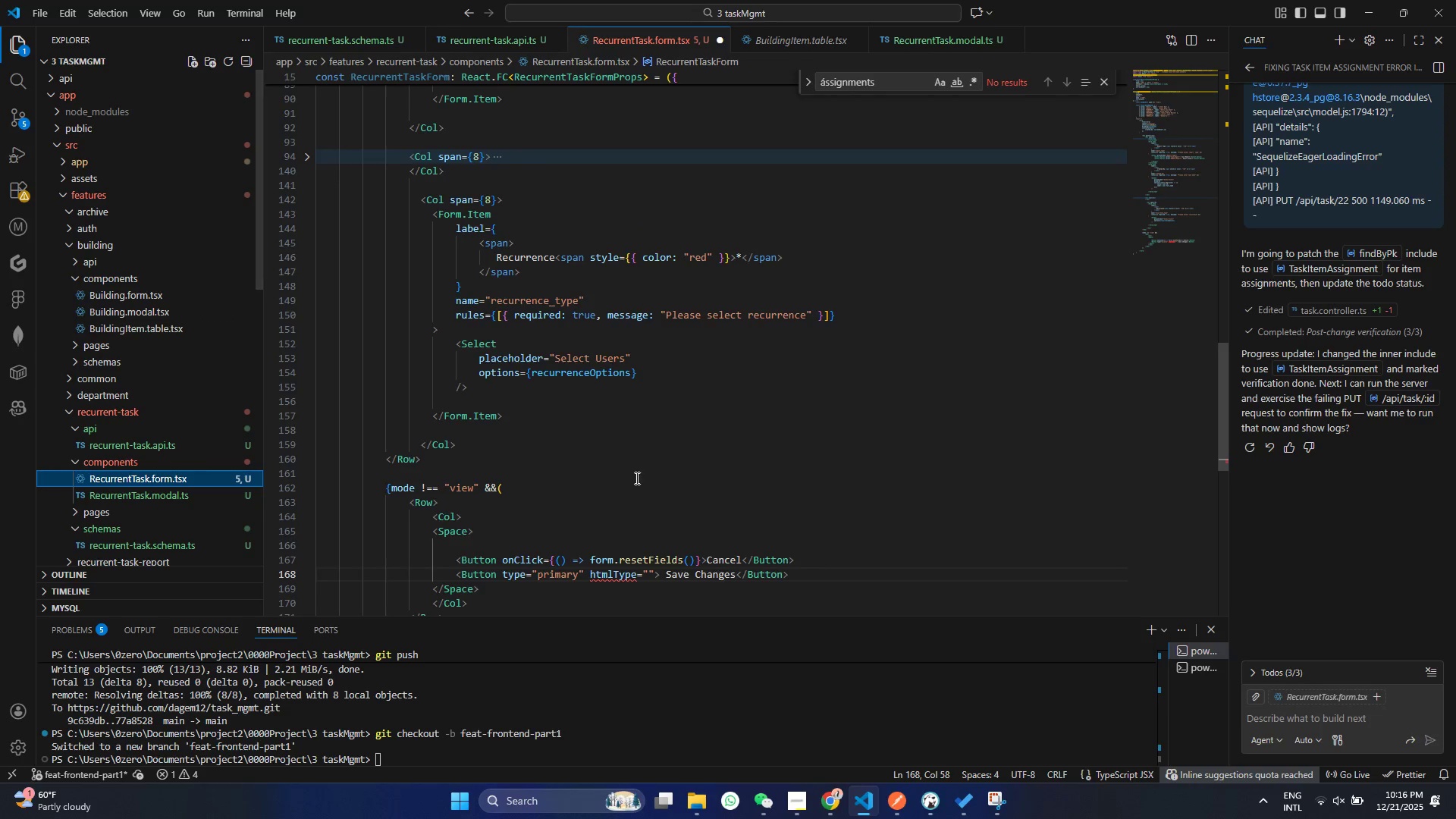 
scroll: coordinate [639, 479], scroll_direction: down, amount: 3.0
 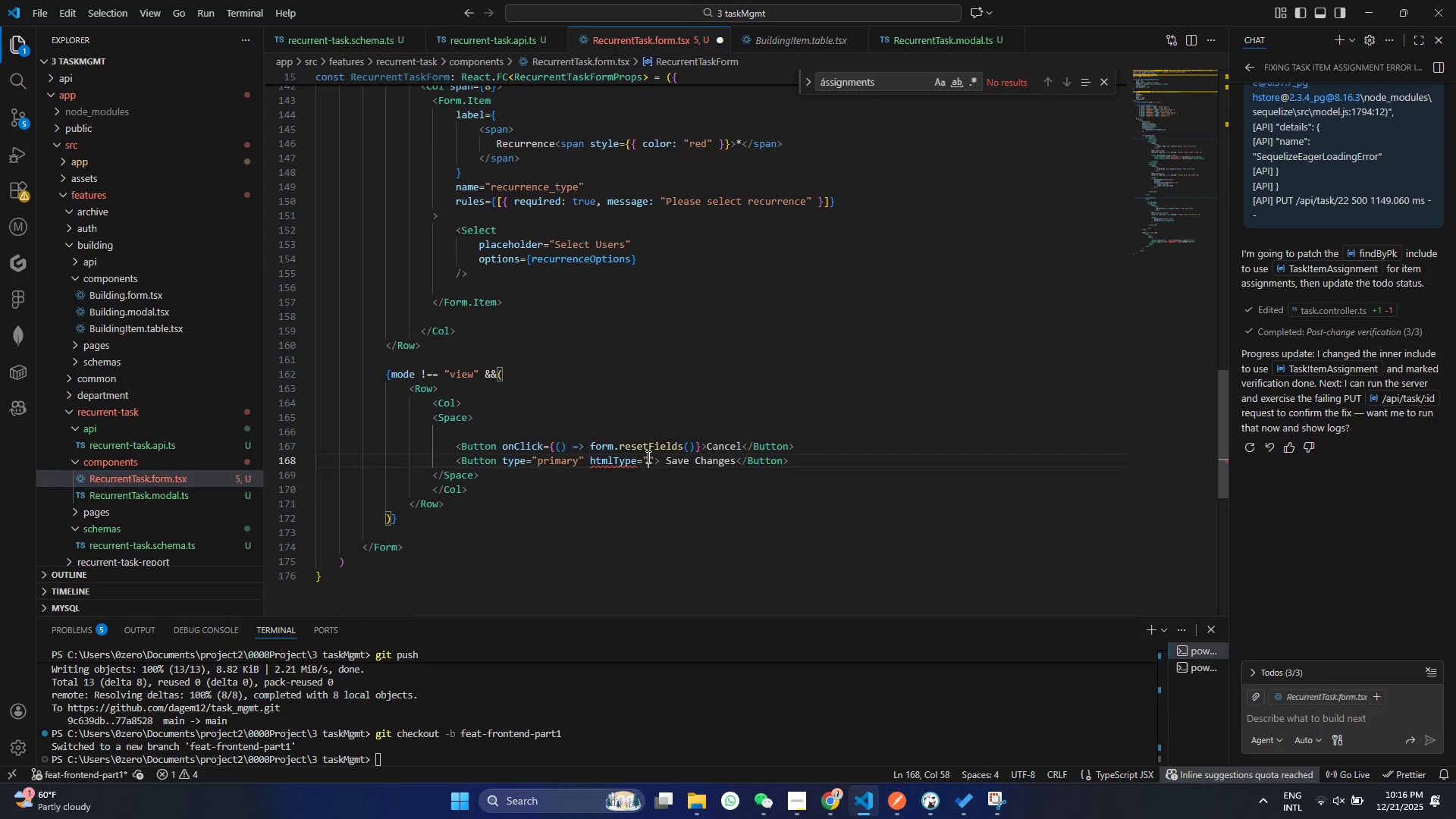 
left_click([647, 457])
 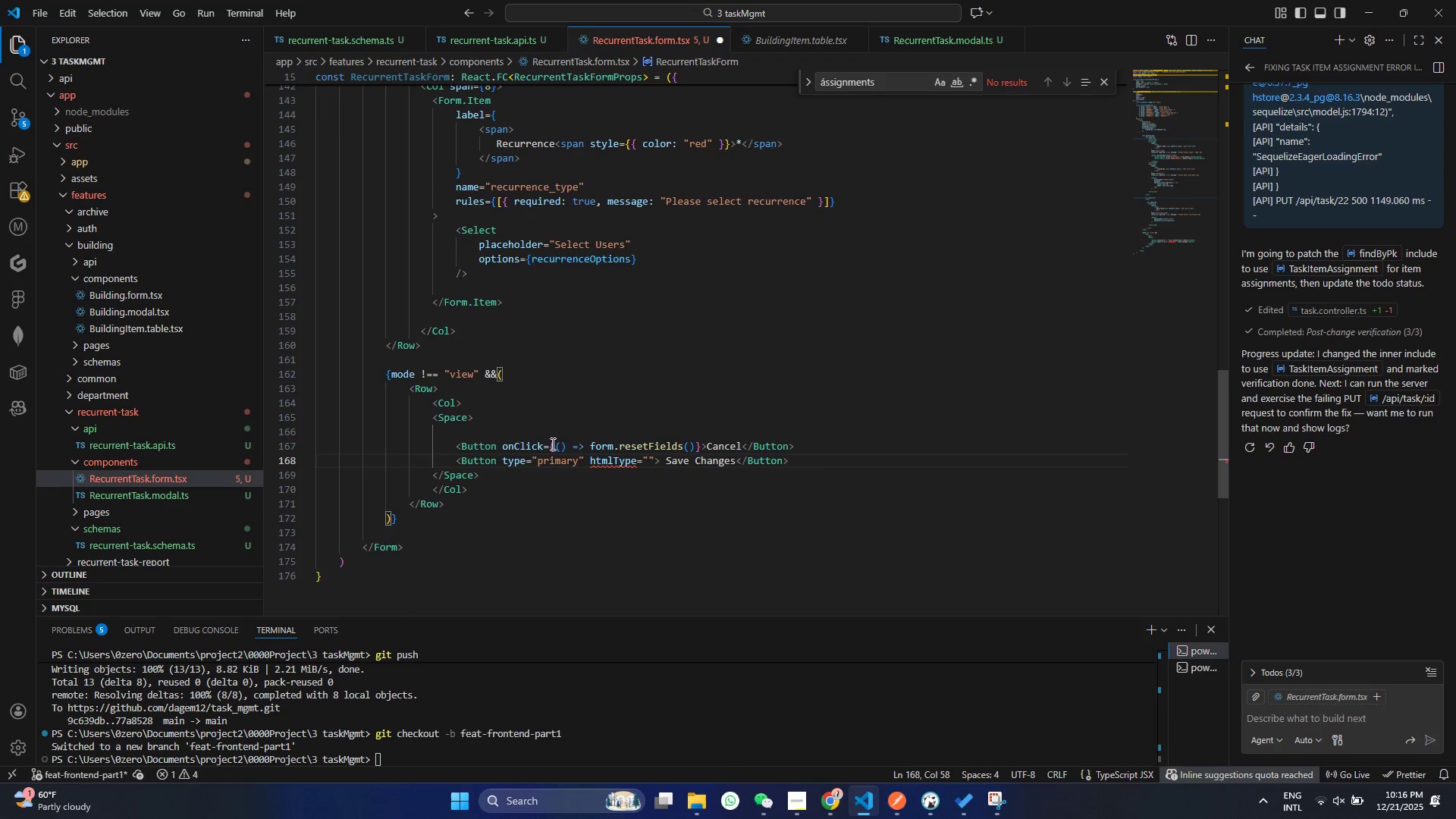 
type(submit)
 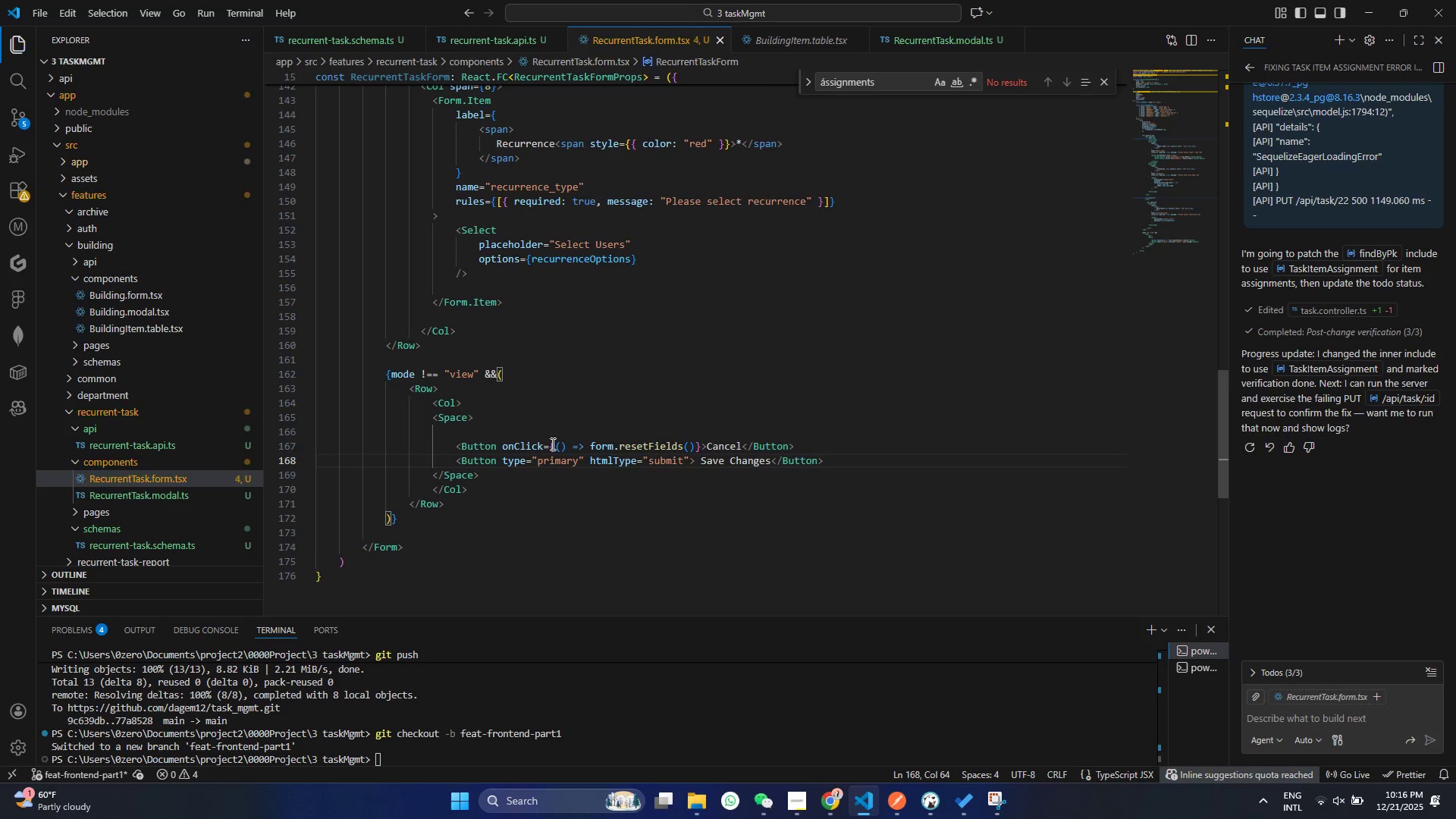 
key(Control+ControlLeft)
 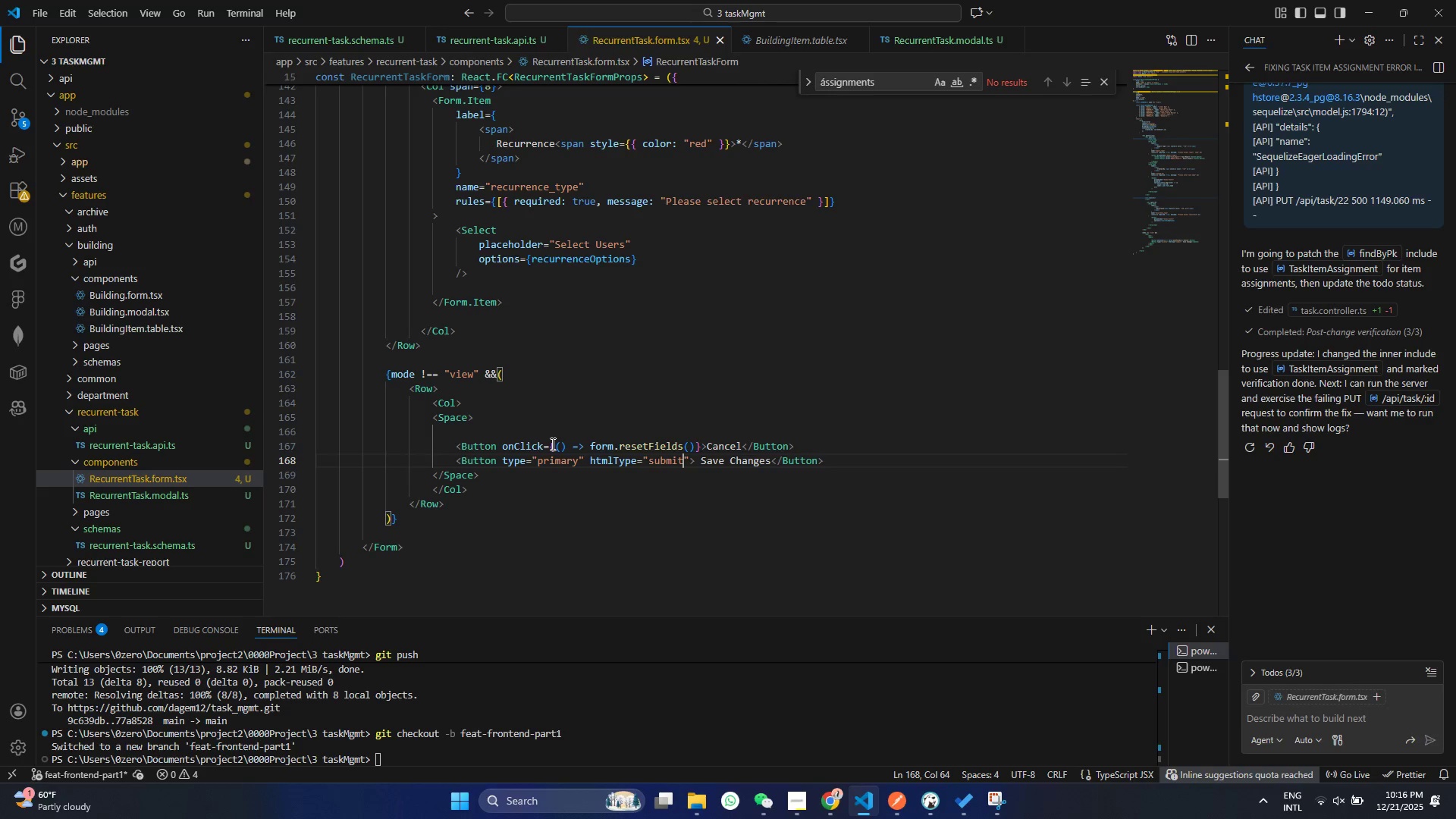 
key(S)
 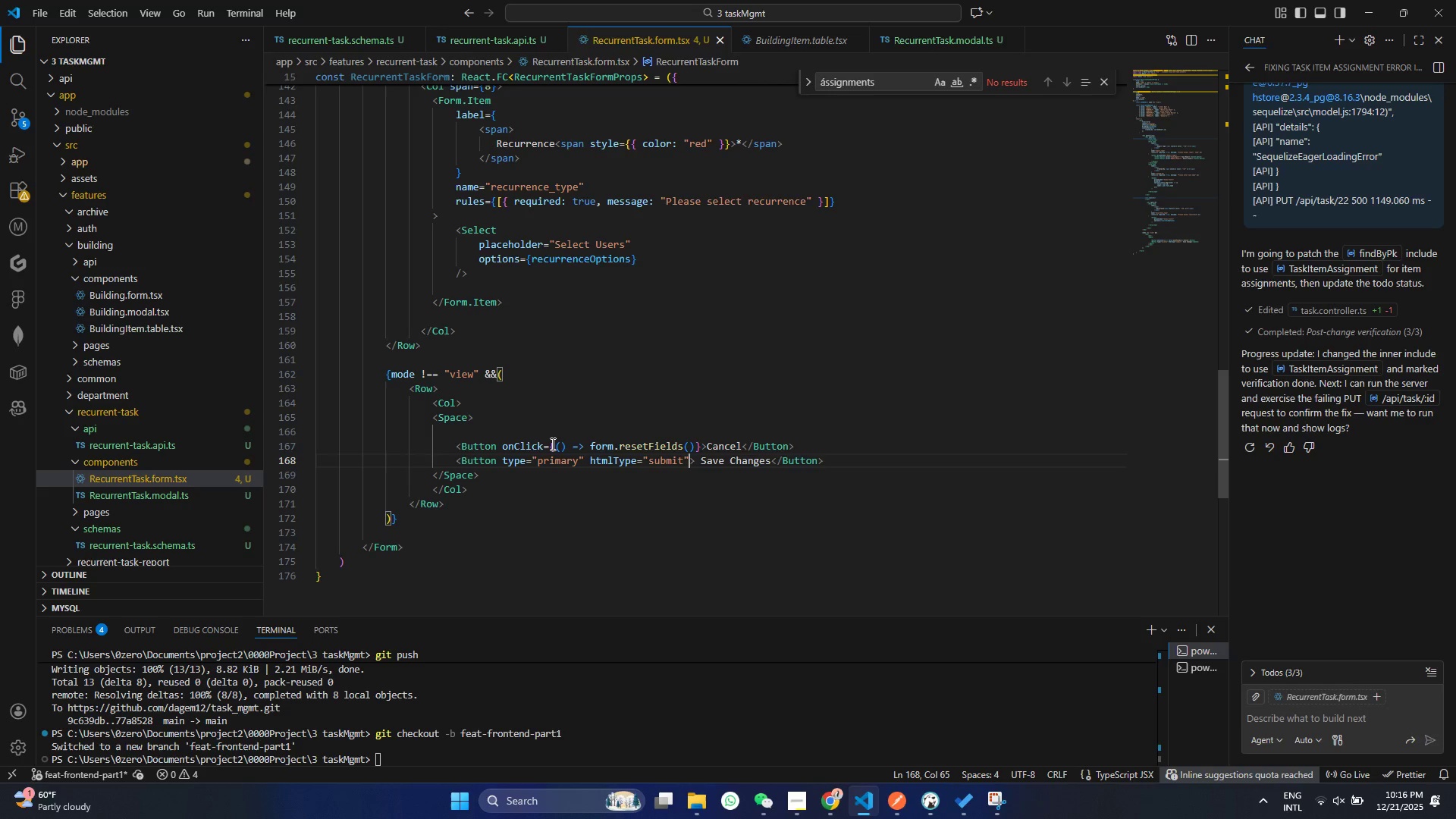 
key(ArrowRight)
 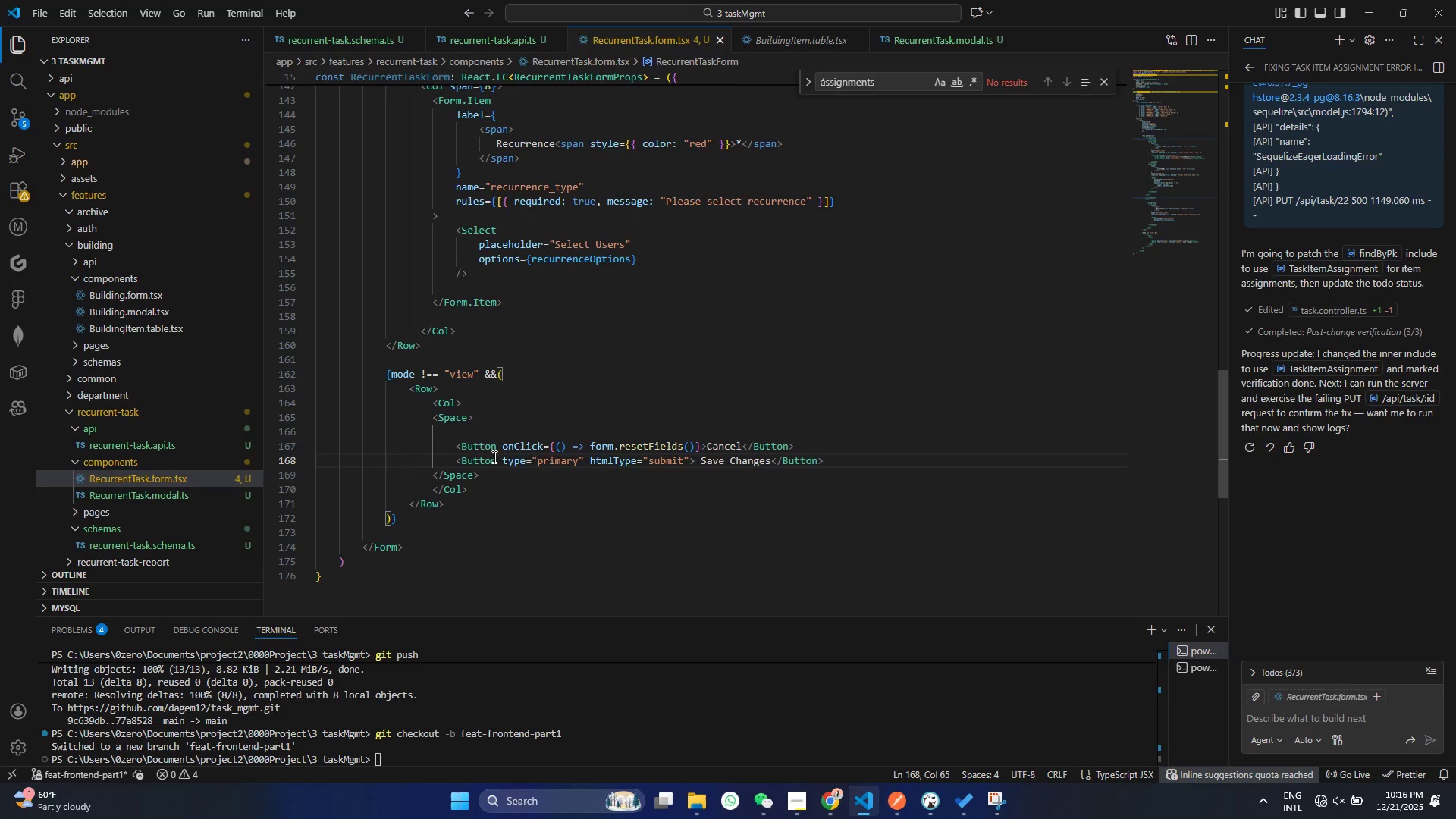 
wait(5.62)
 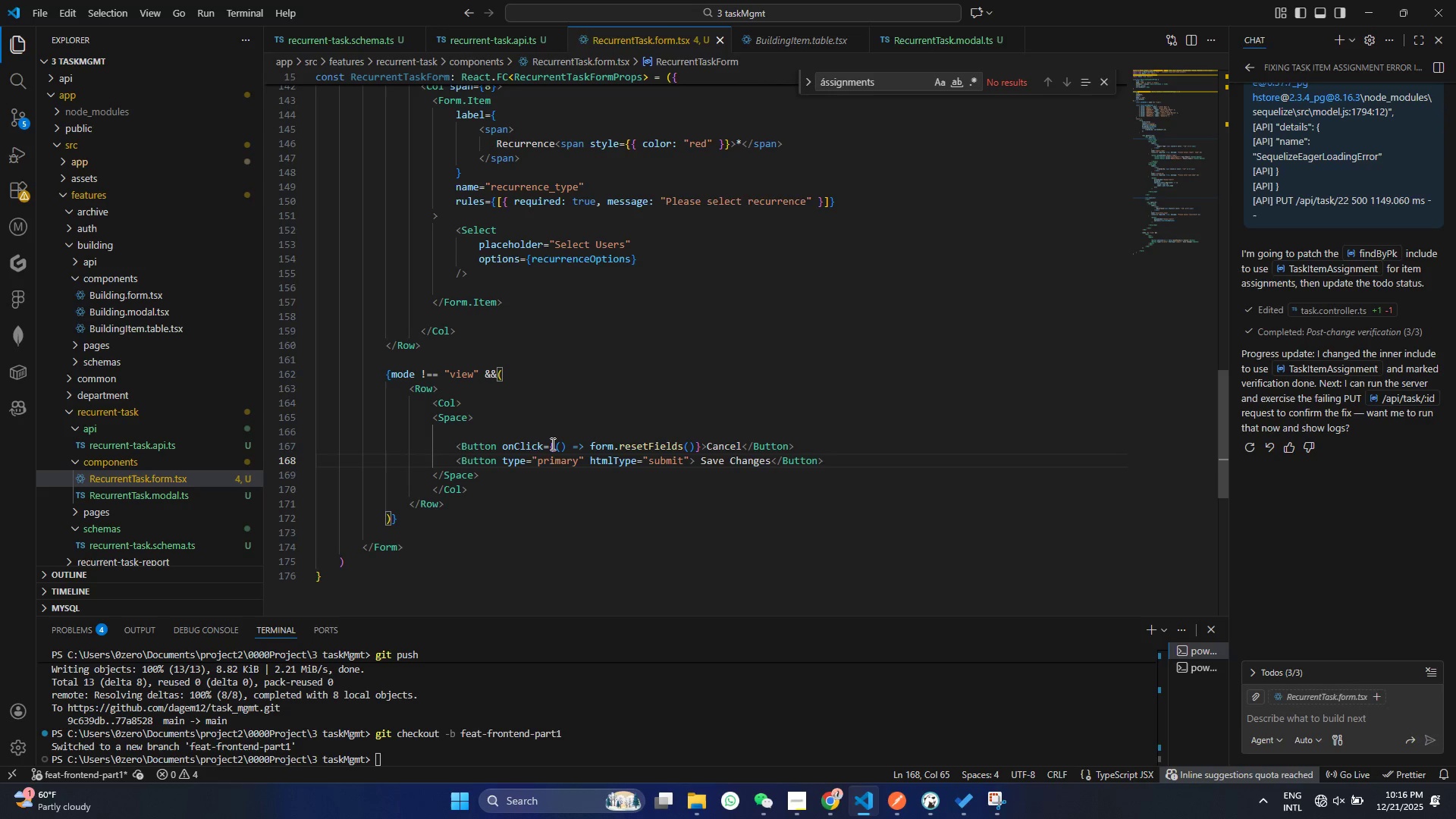 
double_click([448, 397])
 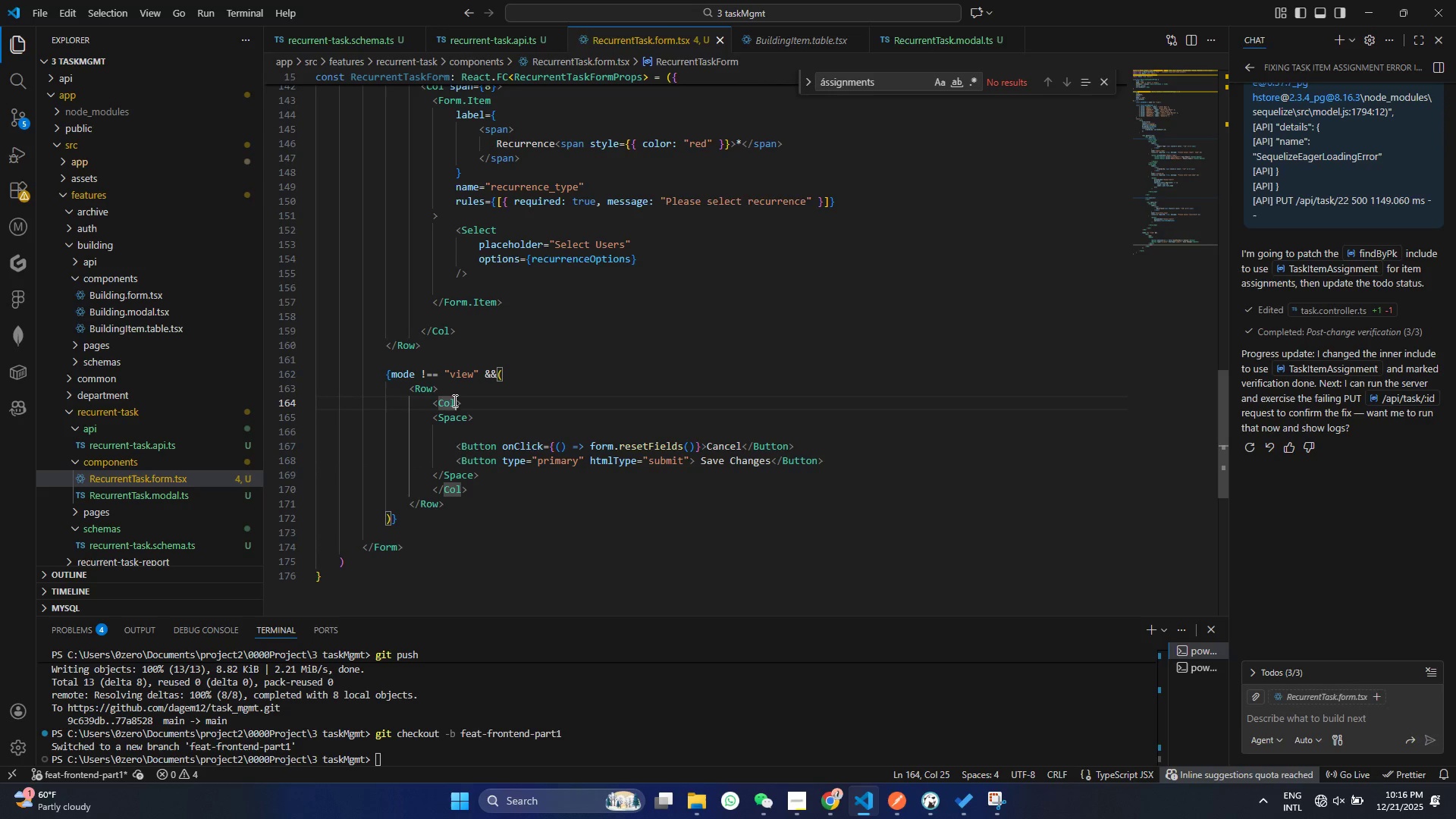 
triple_click([453, 400])
 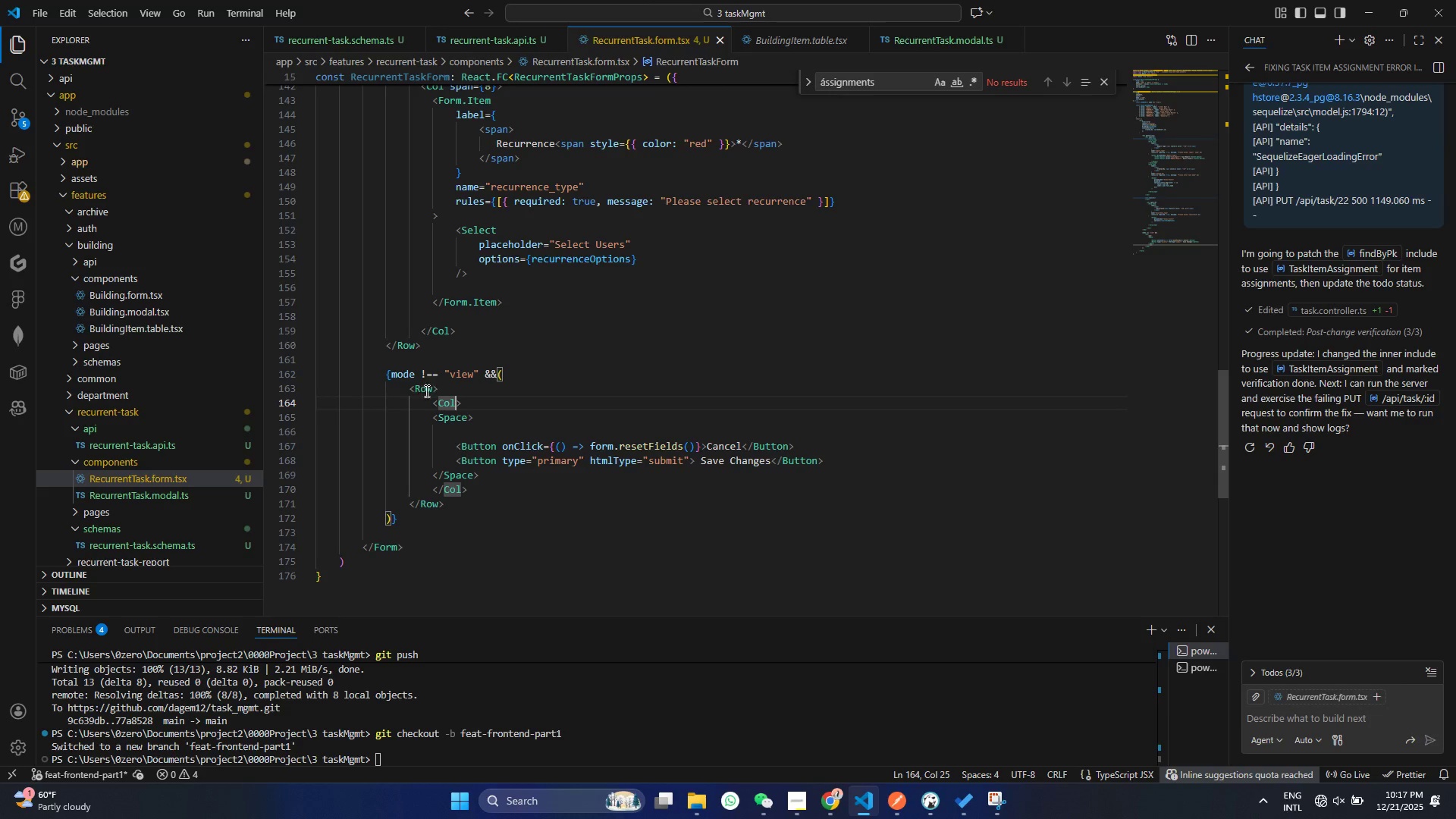 
left_click([433, 392])
 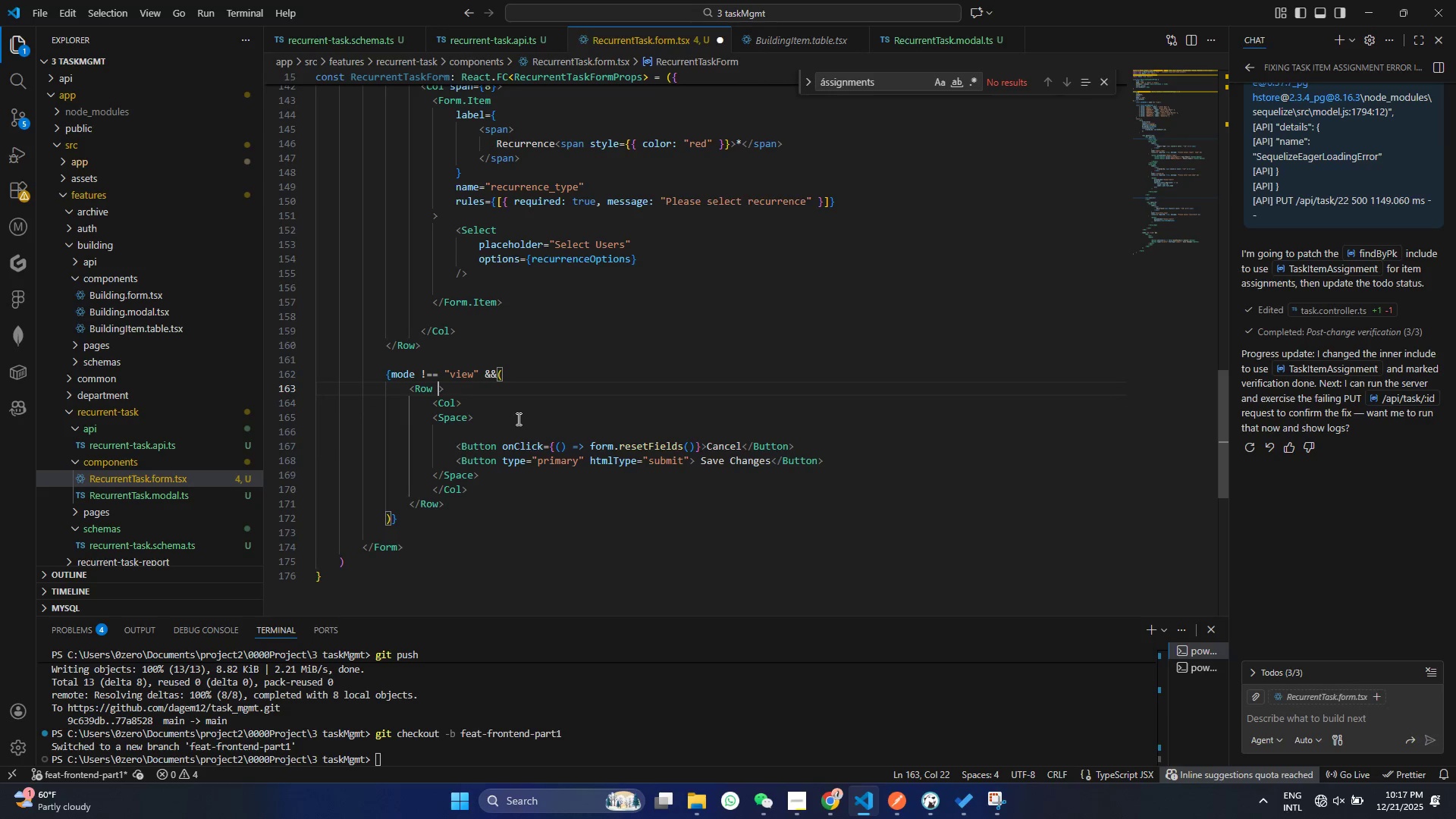 
key(Space)
 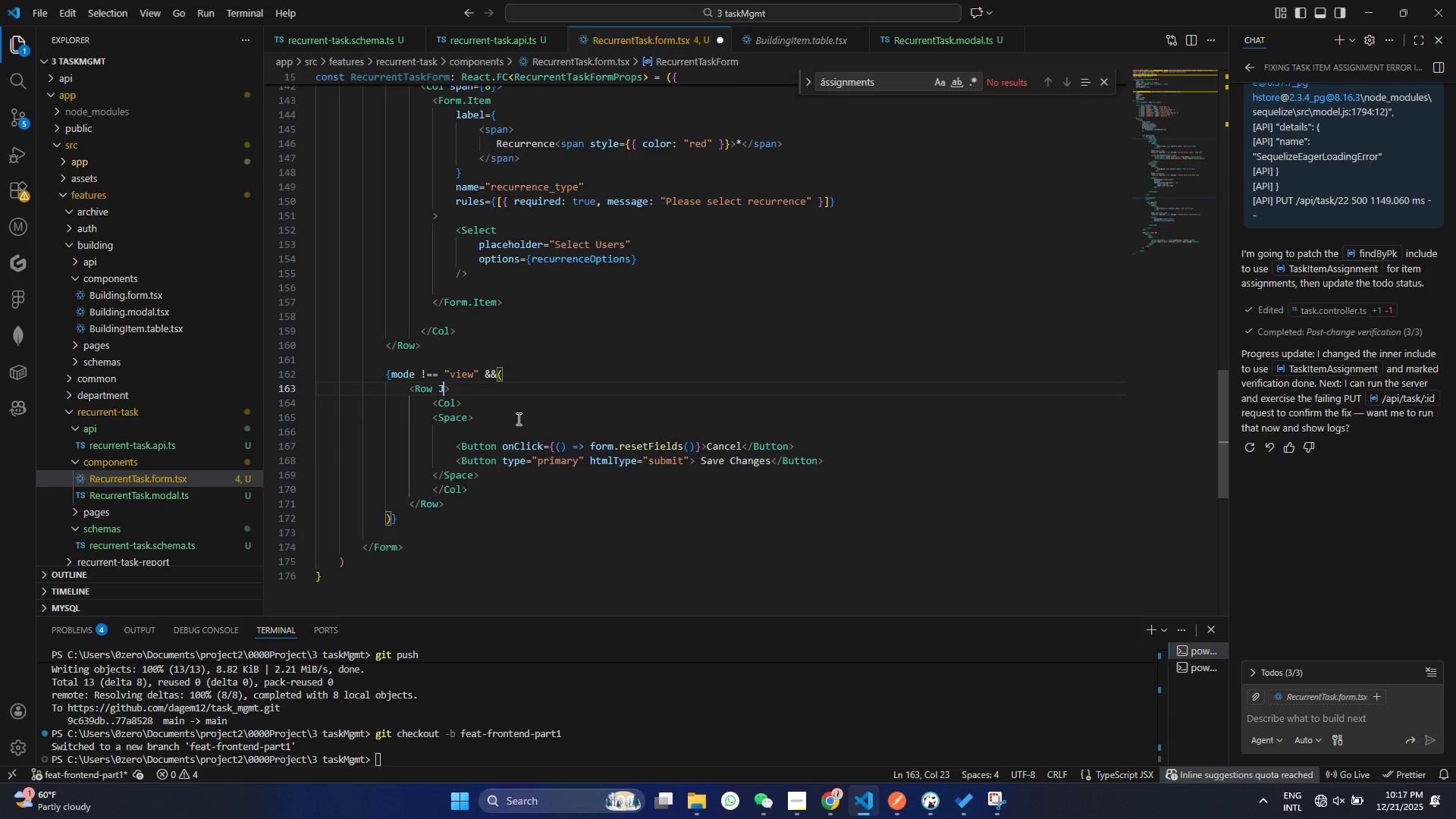 
key(Shift+J)
 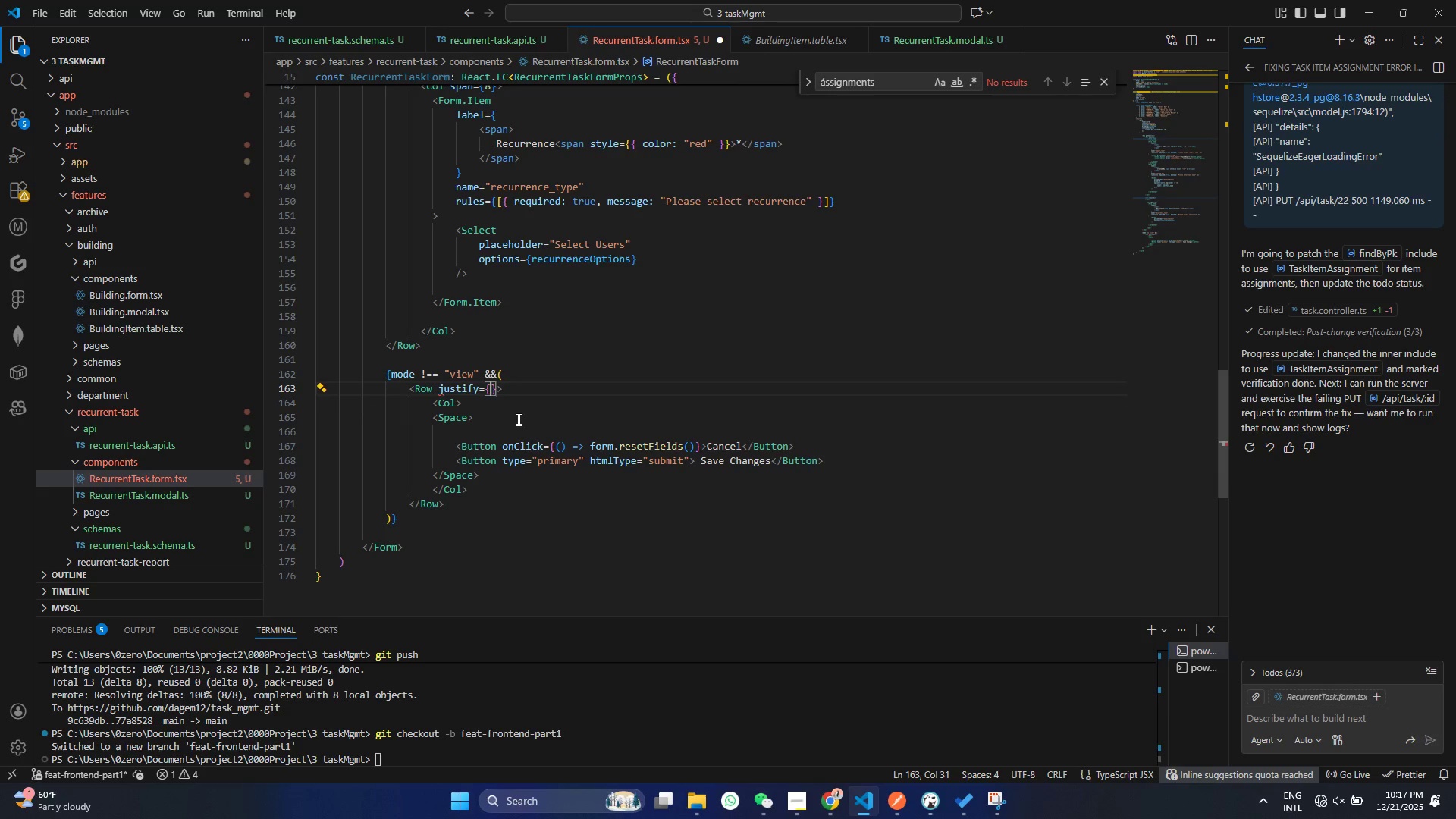 
key(Enter)
 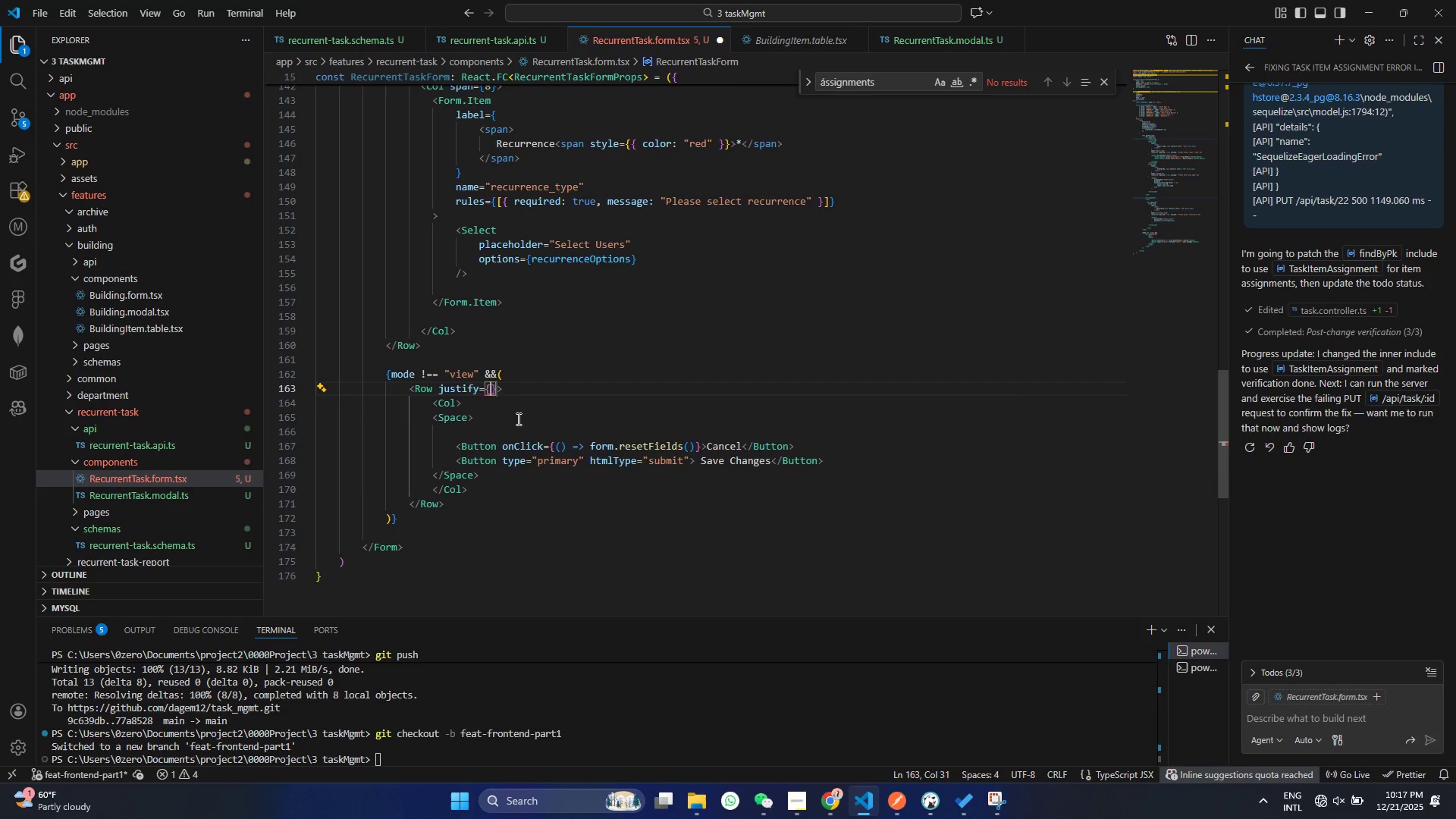 
key(Control+ControlLeft)
 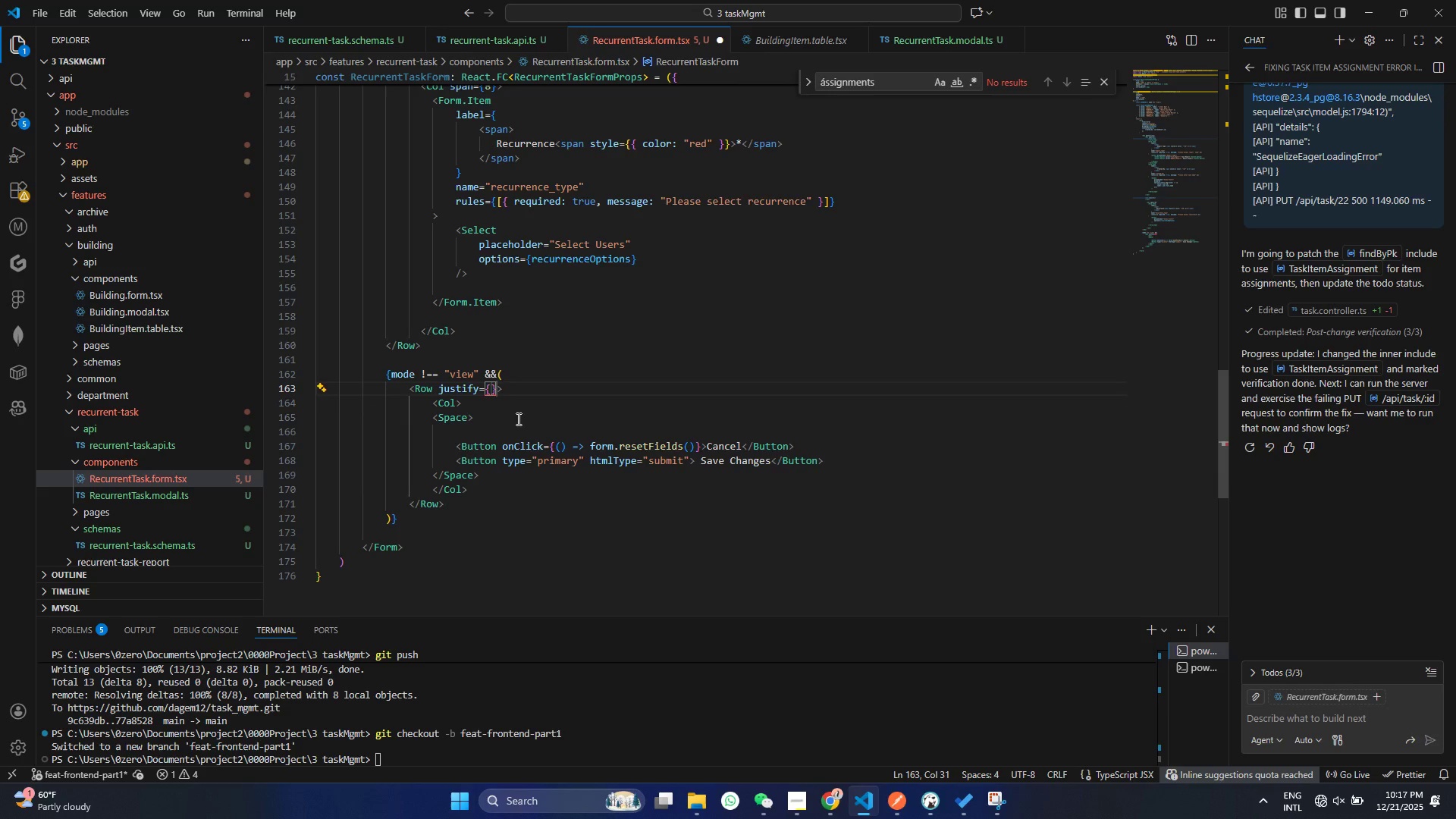 
key(Control+ControlLeft)
 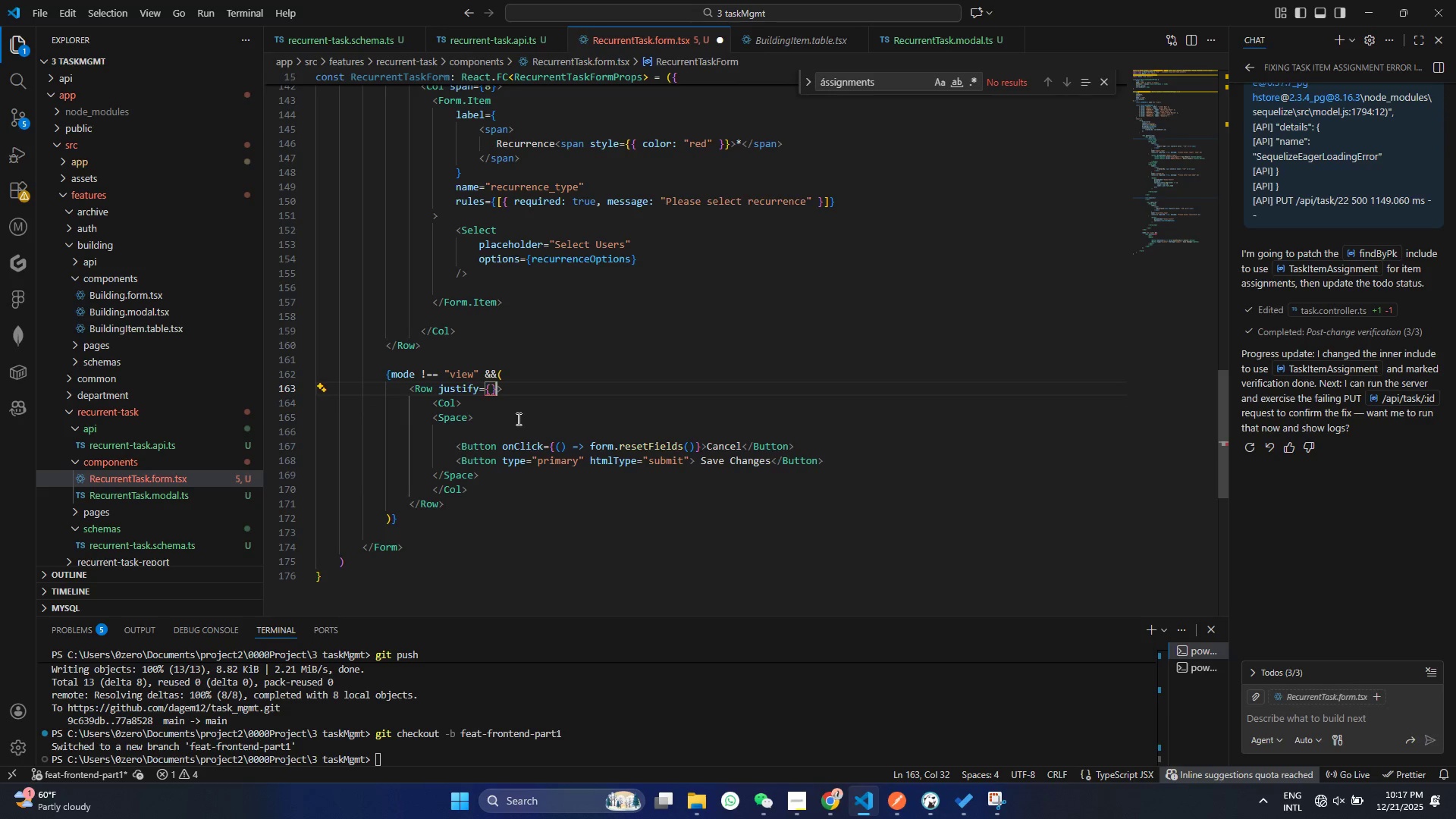 
key(ArrowRight)
 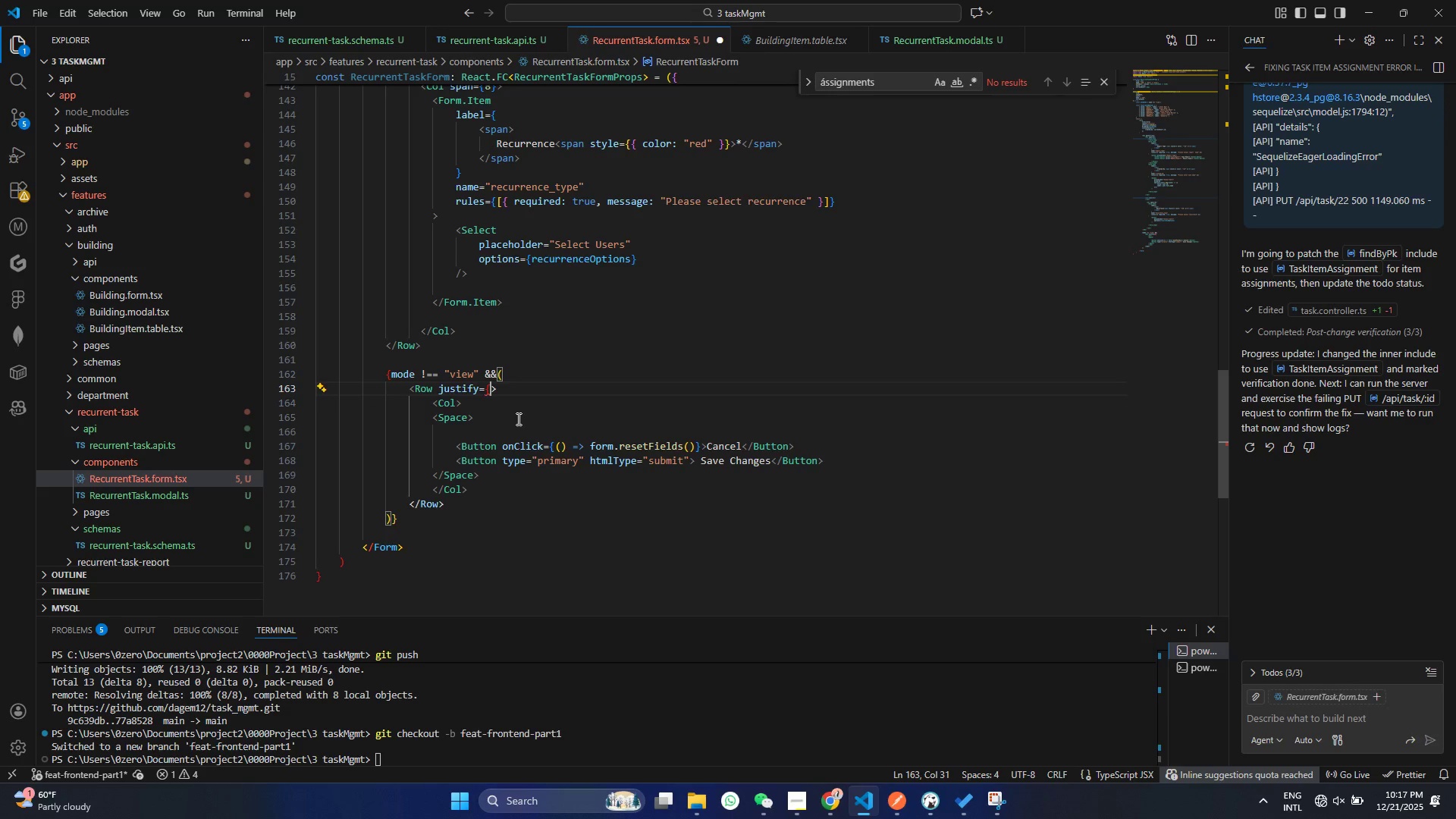 
key(Backspace)
 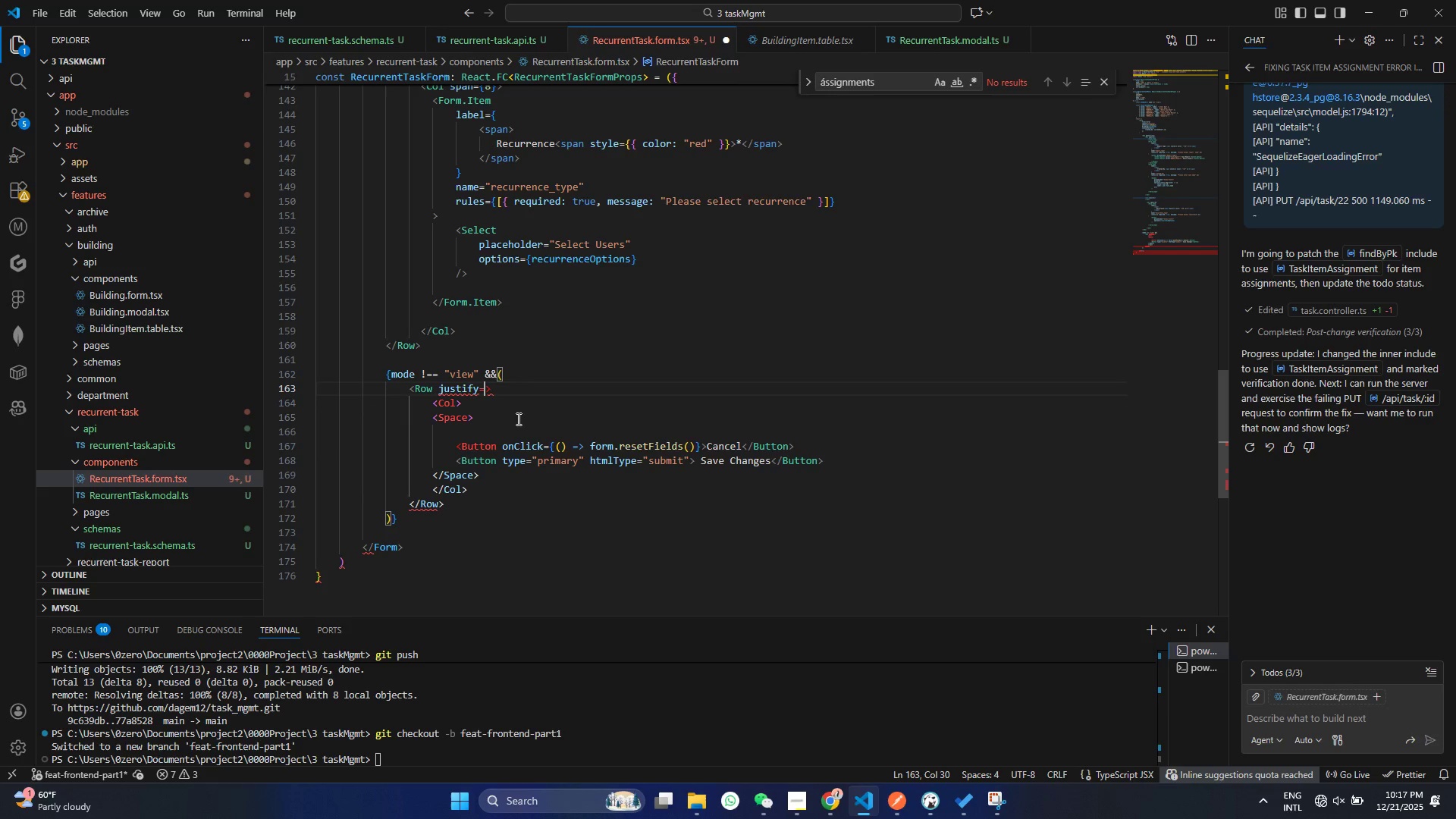 
key(Backspace)
 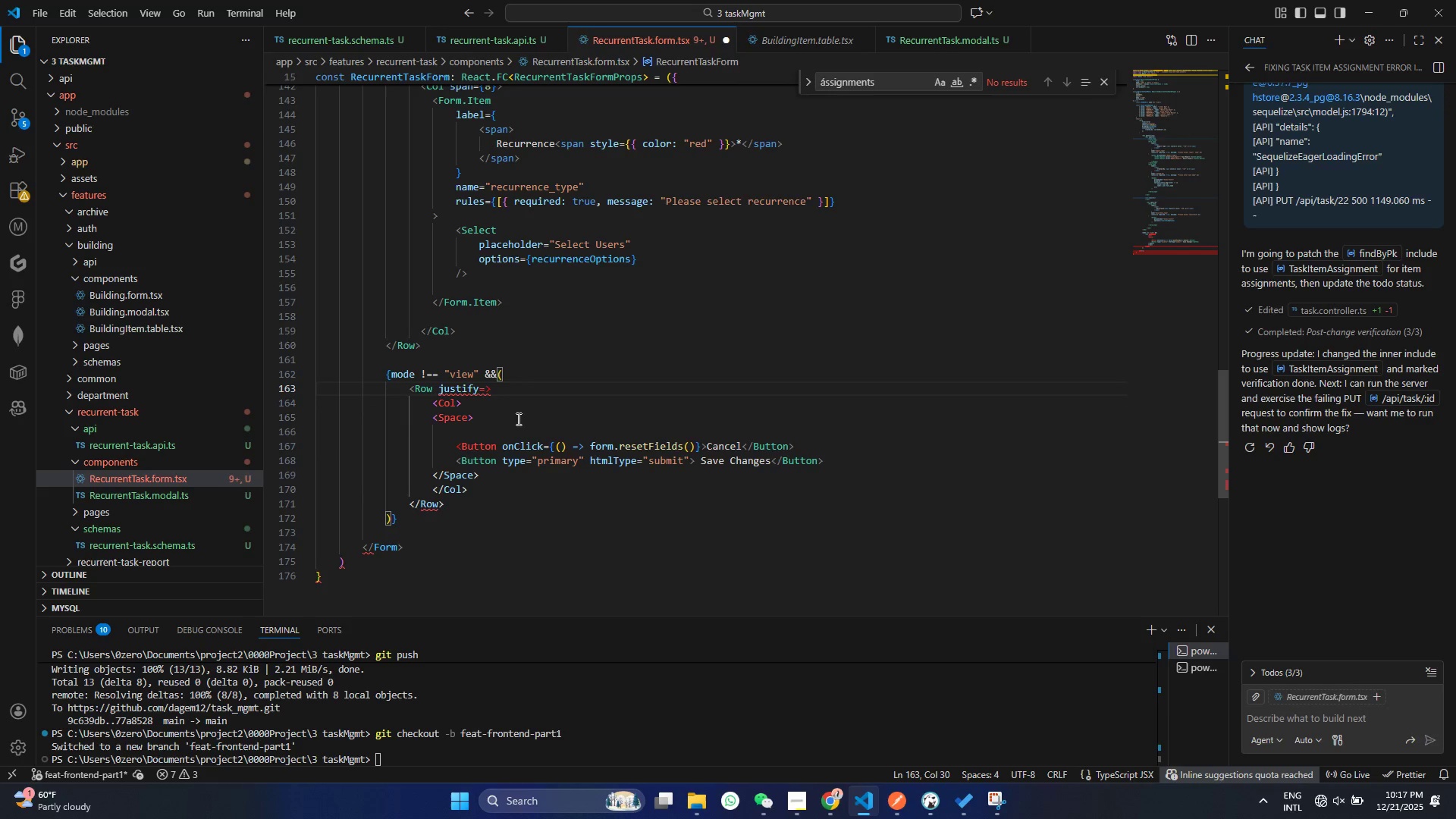 
key(Shift+Quote)
 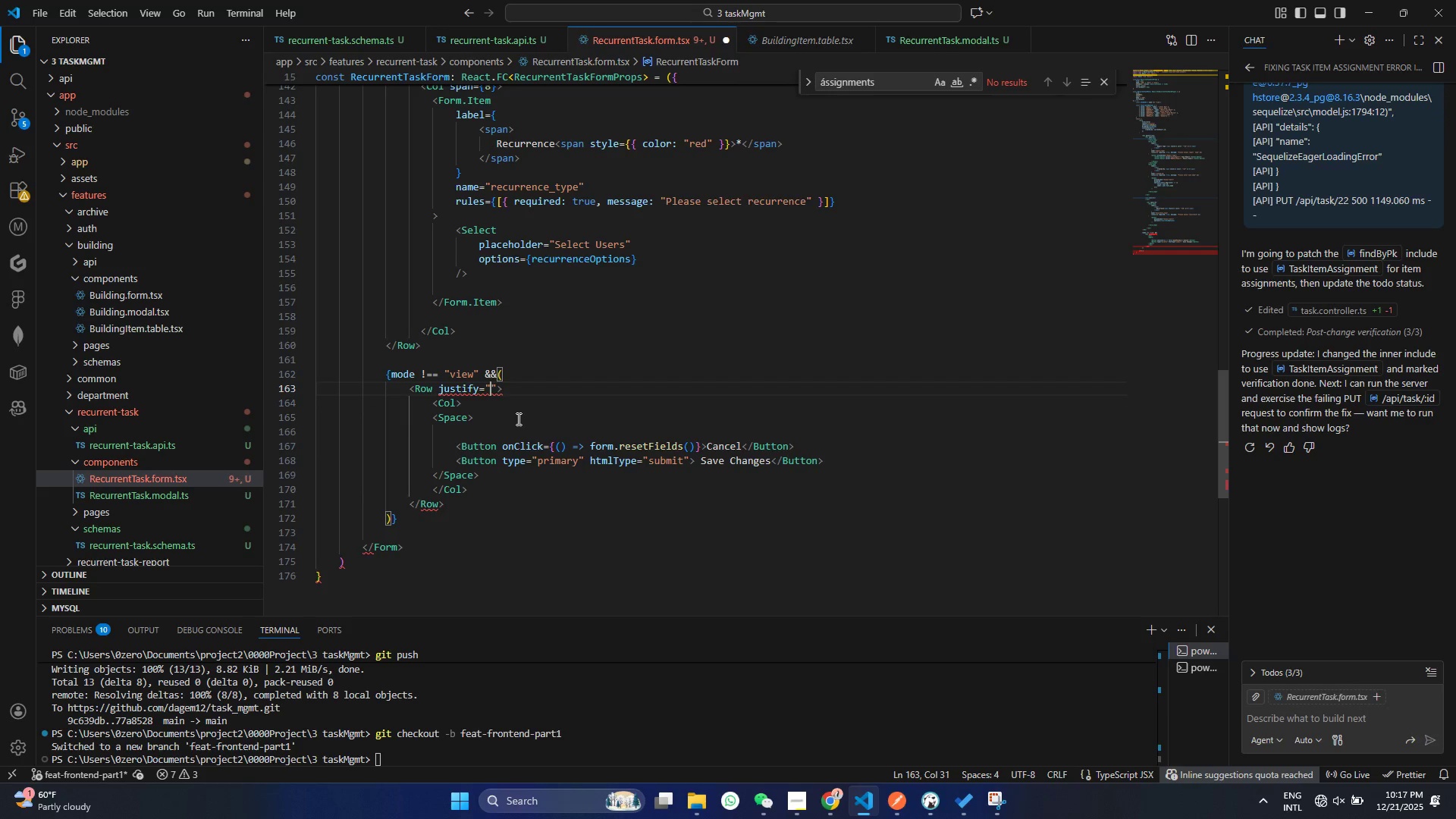 
key(Shift+Quote)
 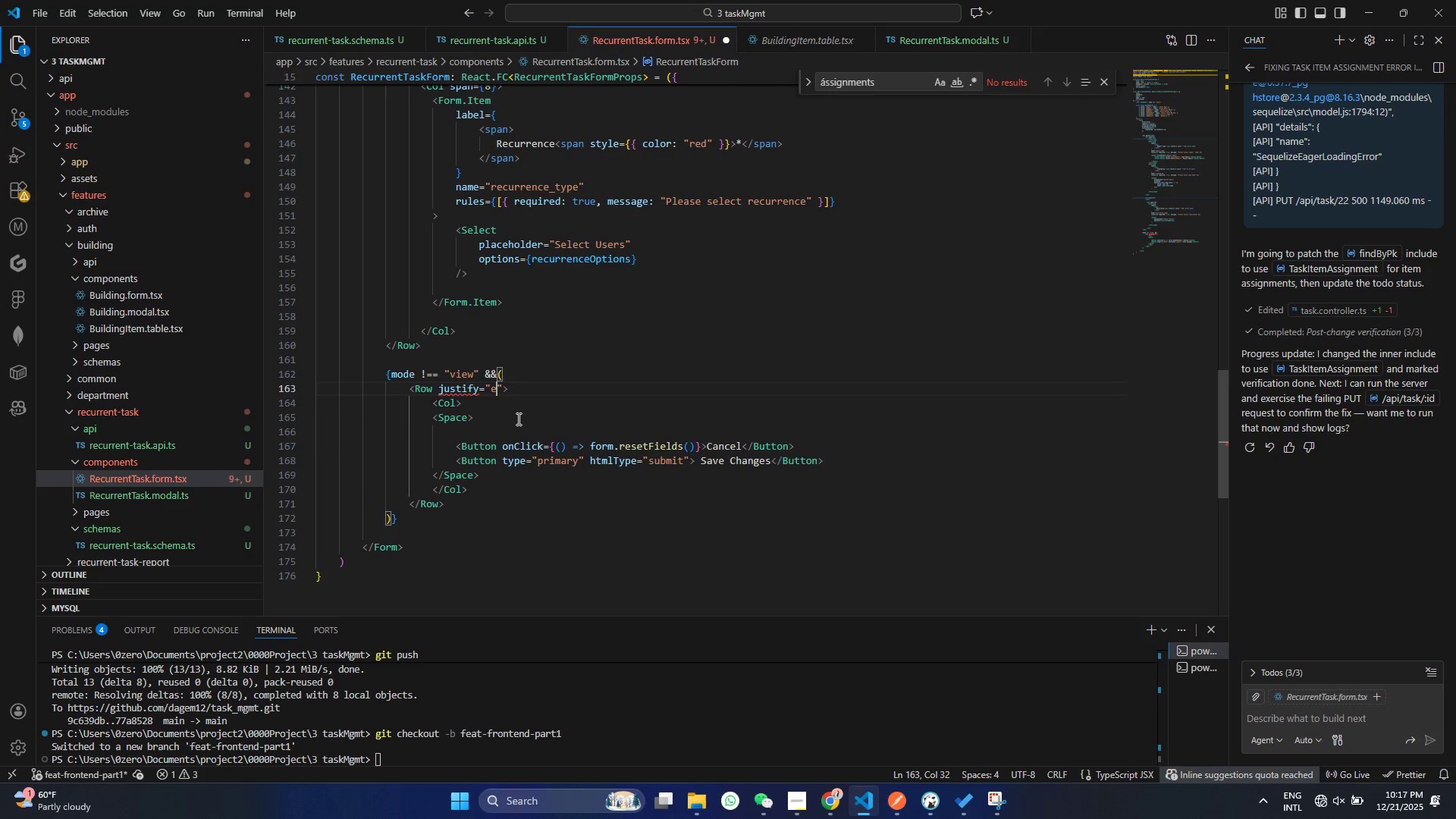 
key(ArrowLeft)
 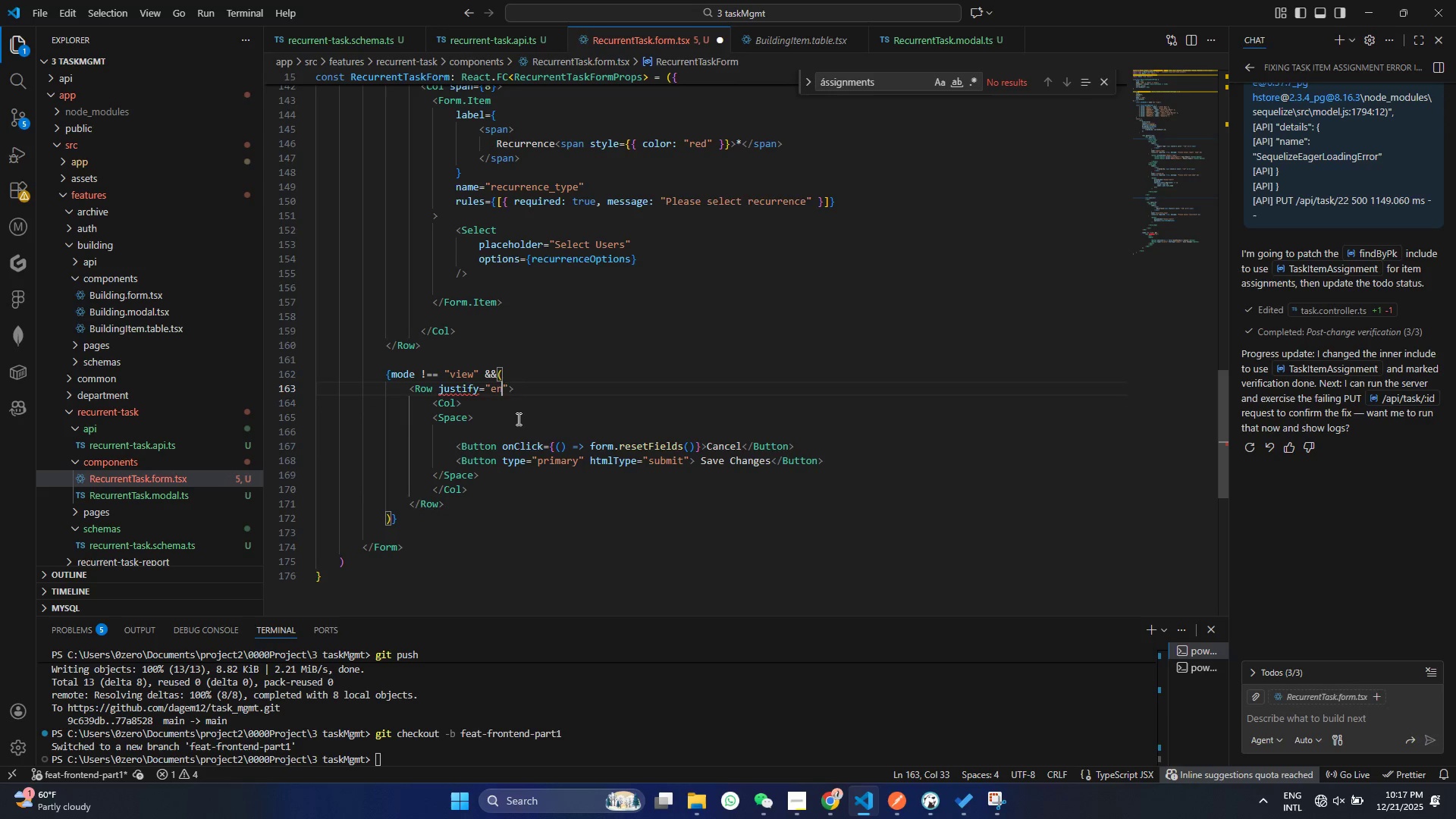 
type(end)
 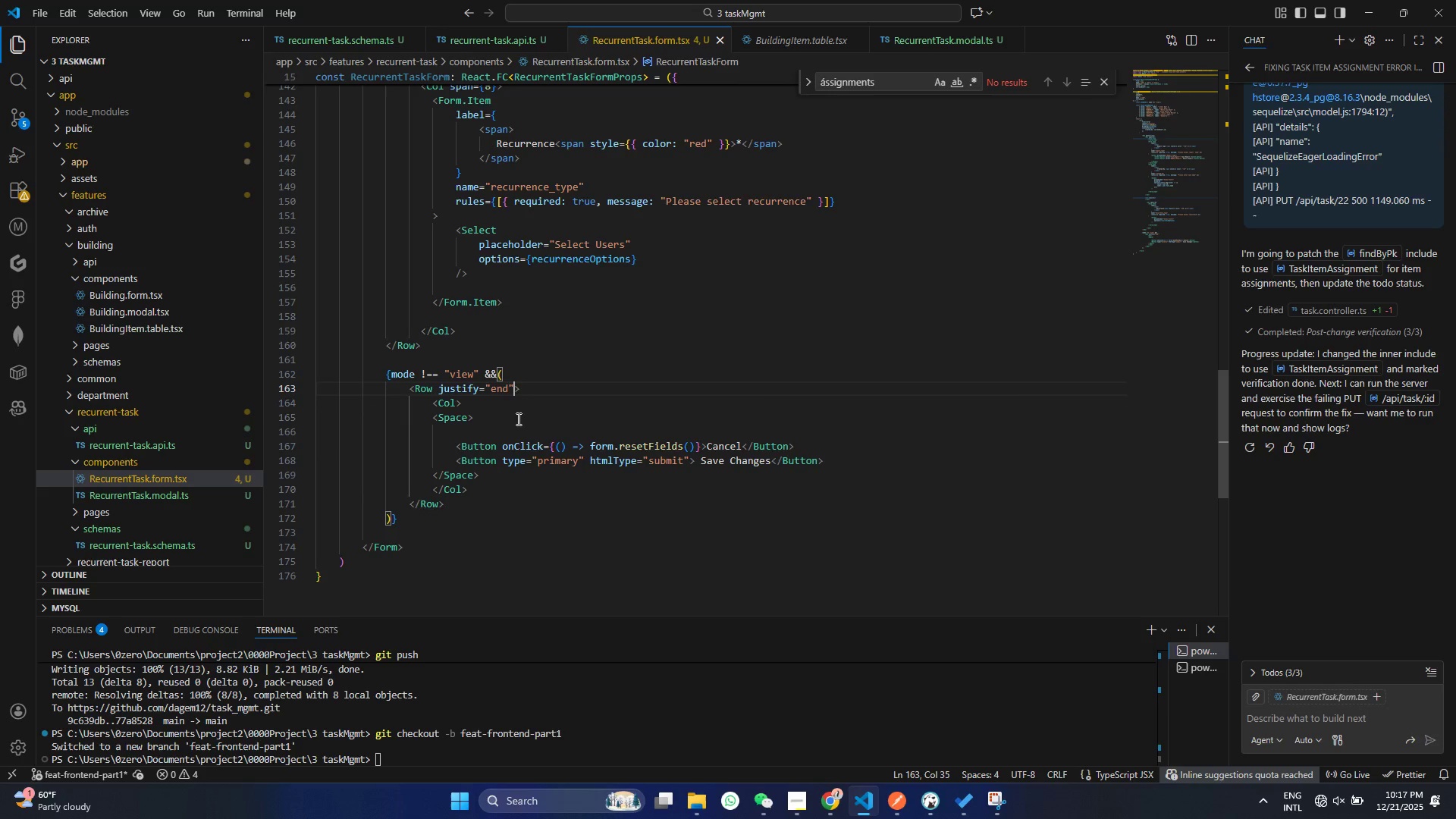 
key(Control+ControlLeft)
 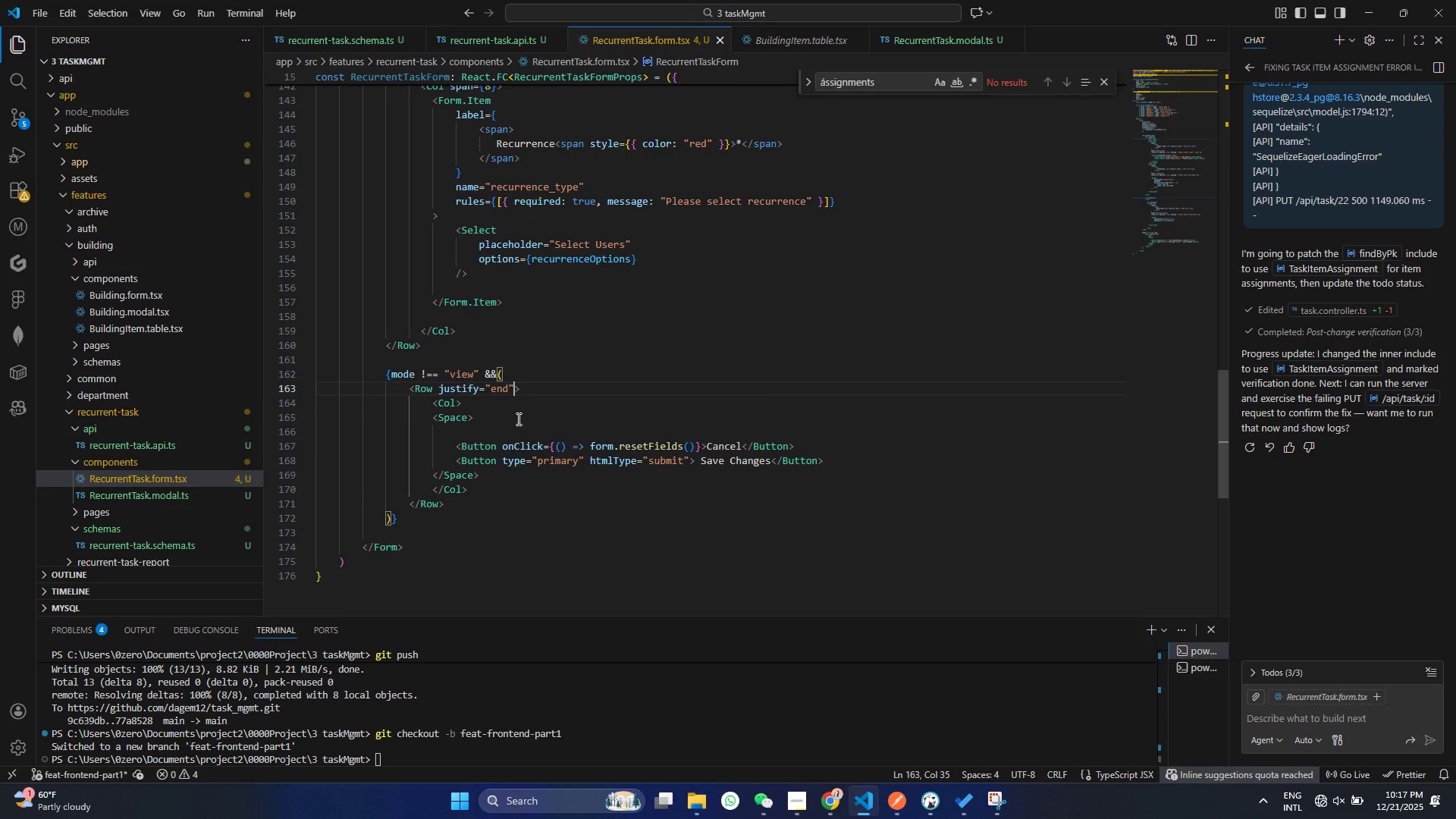 
key(Control+S)
 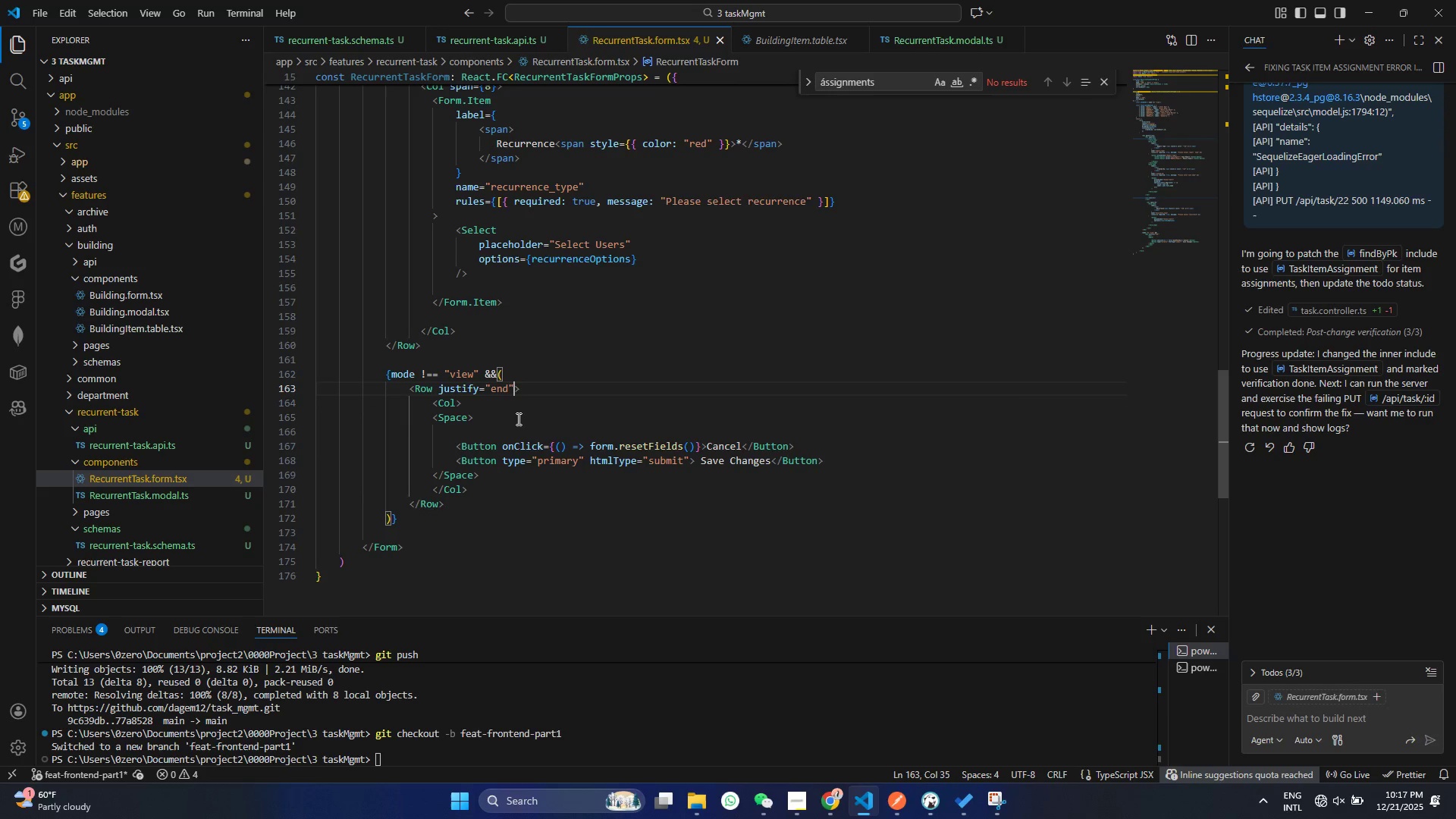 
key(ArrowRight)
 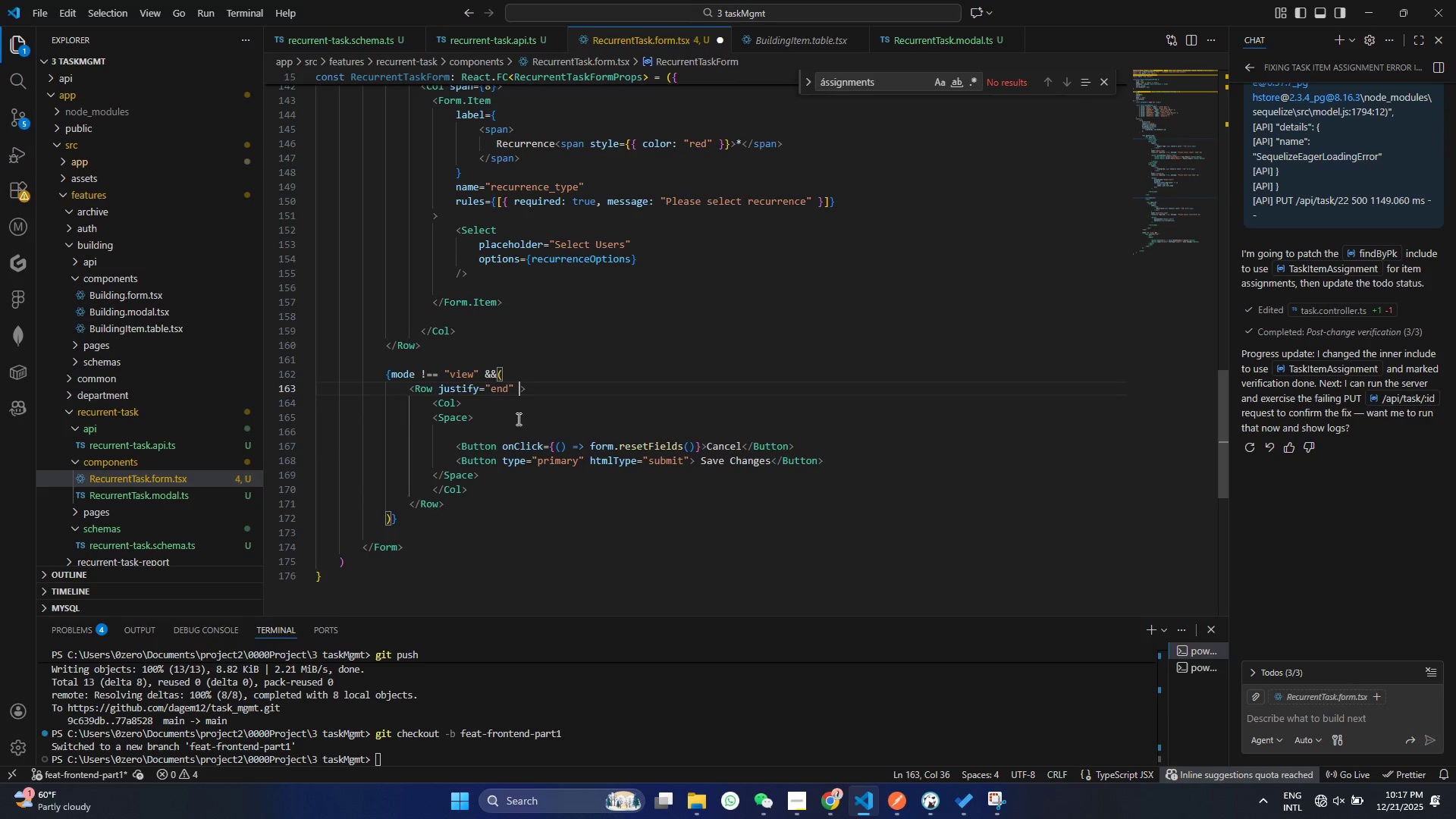 
type( st)
 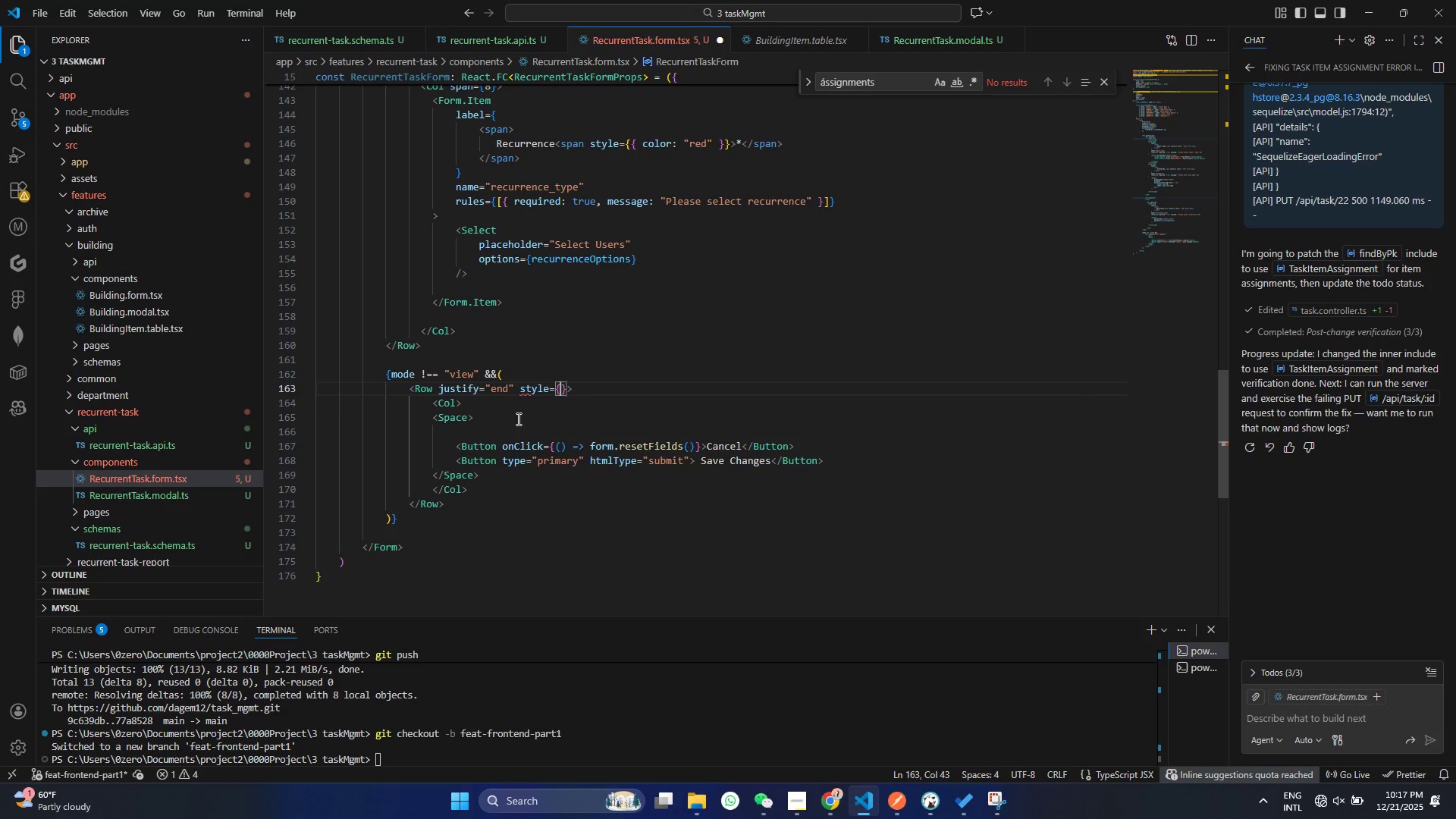 
key(Enter)
 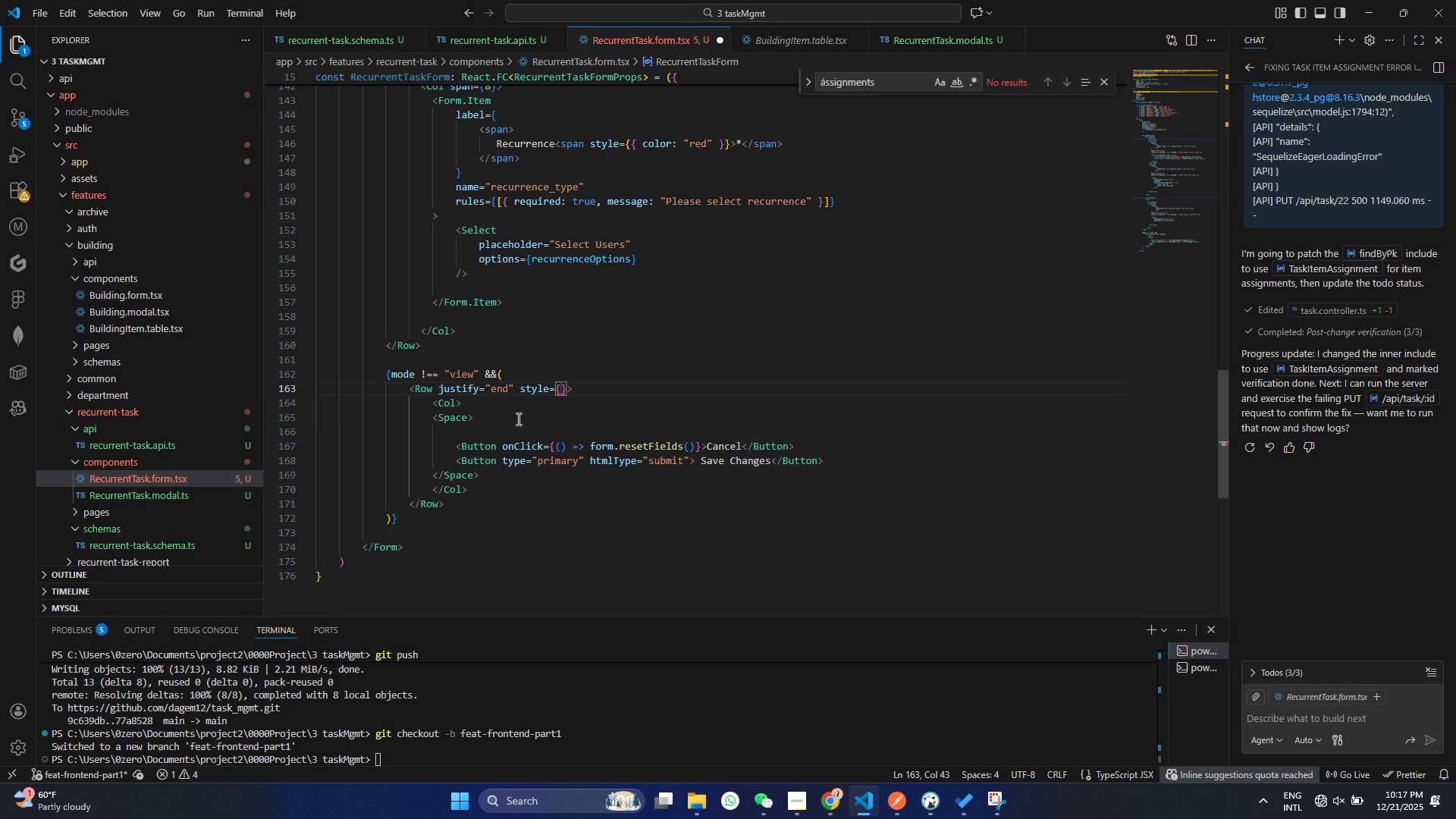 
type({marginT)
 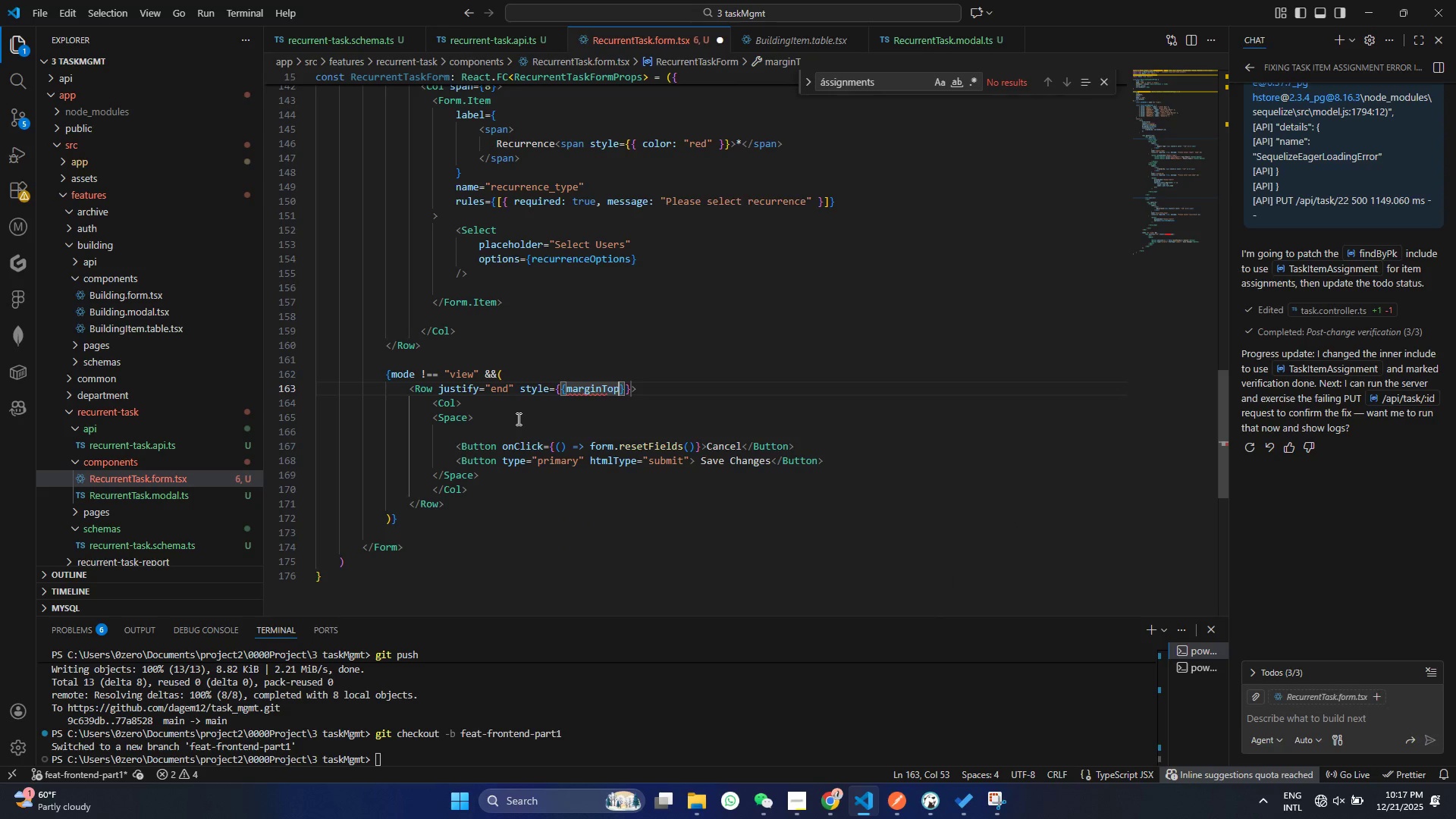 
 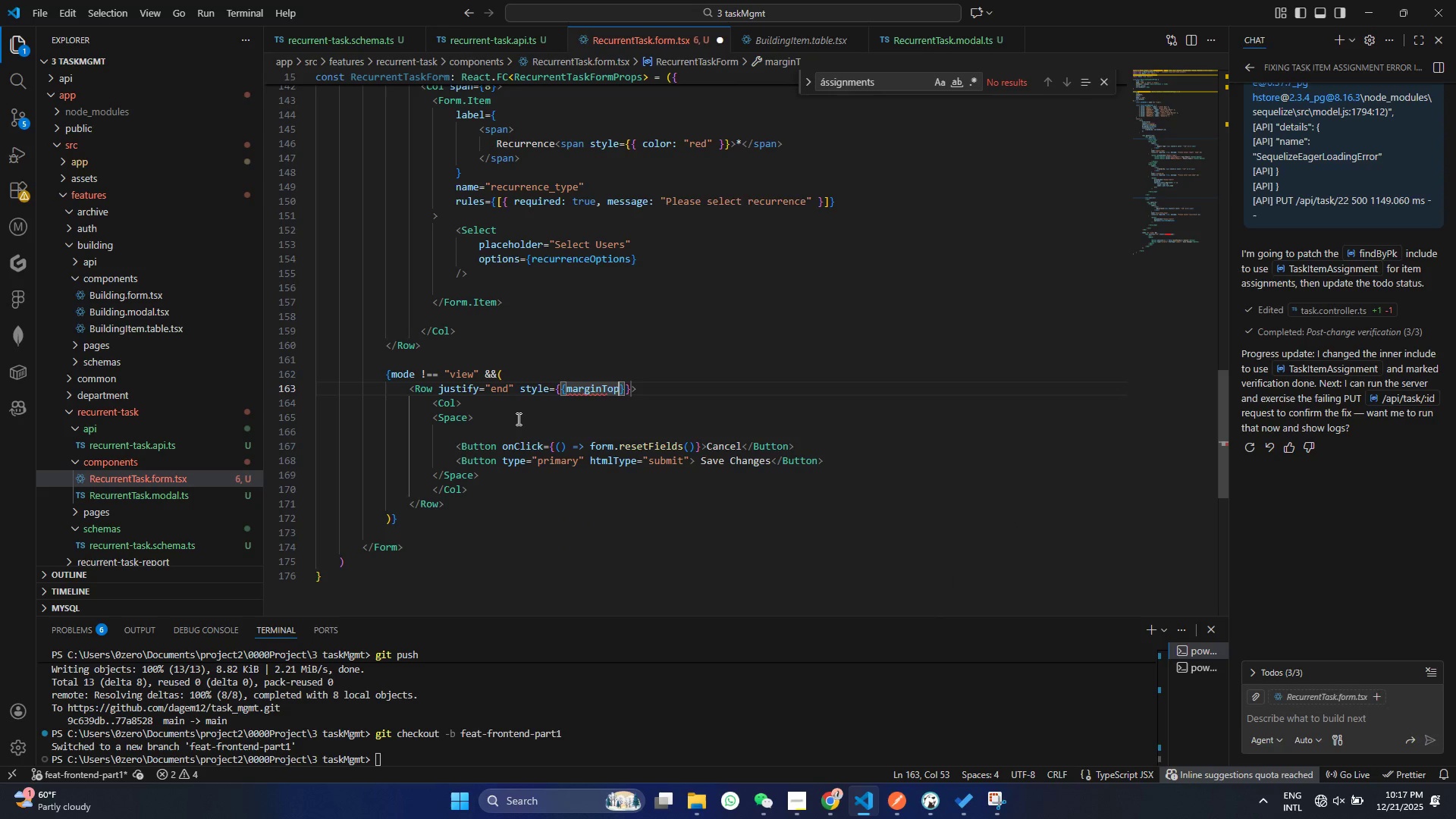 
key(Enter)
 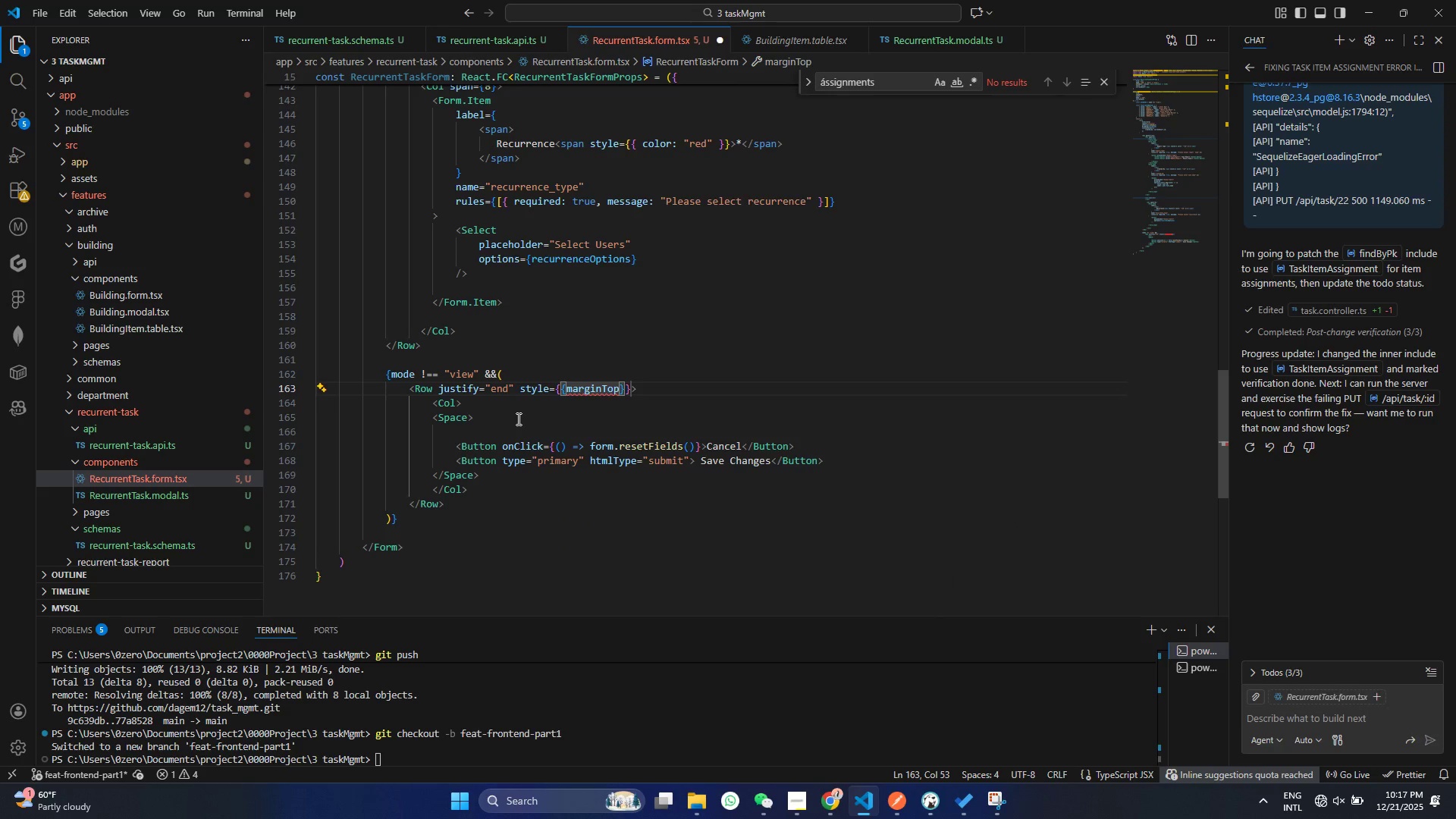 
type(: 16)
 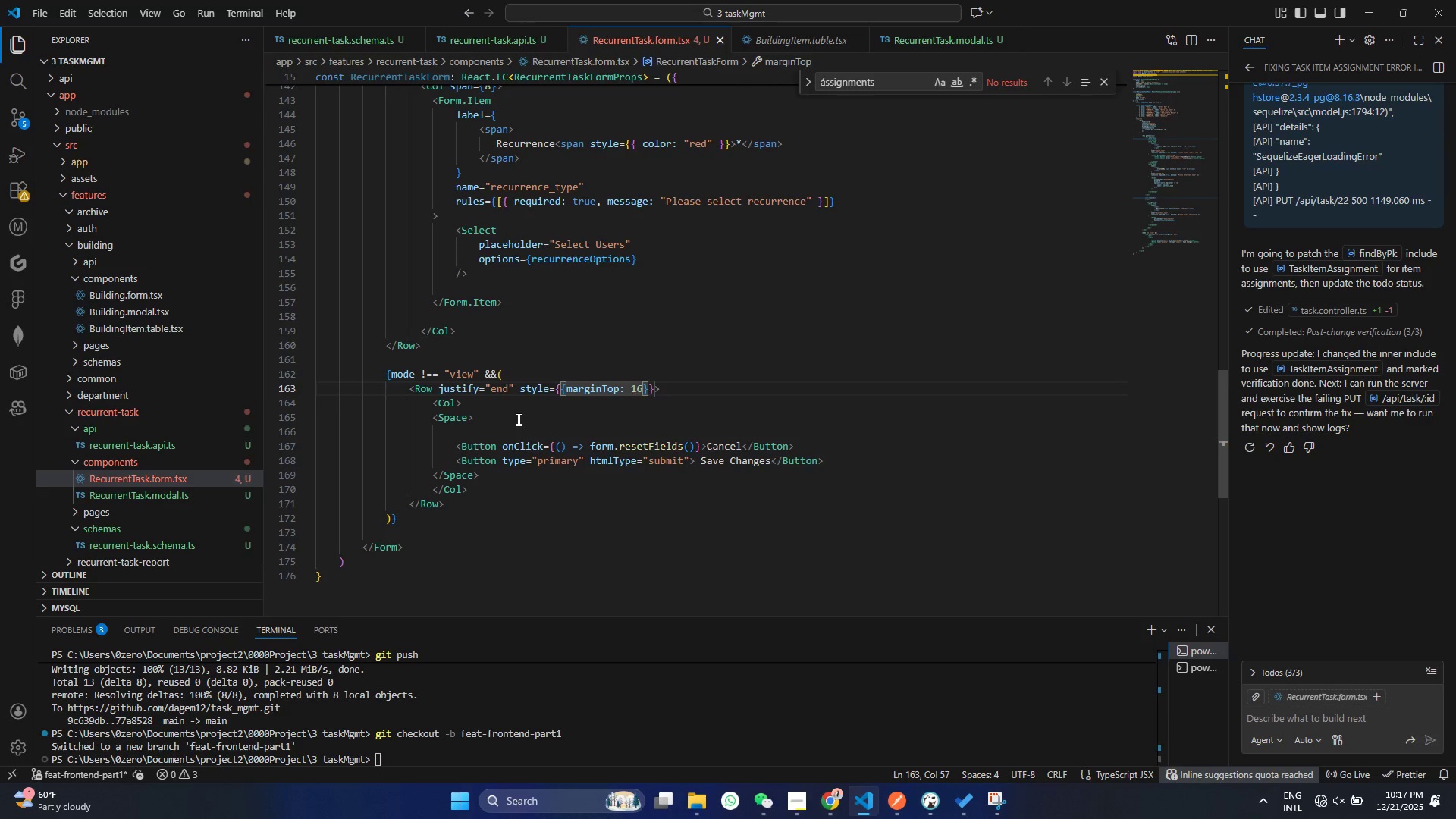 
key(Control+ControlLeft)
 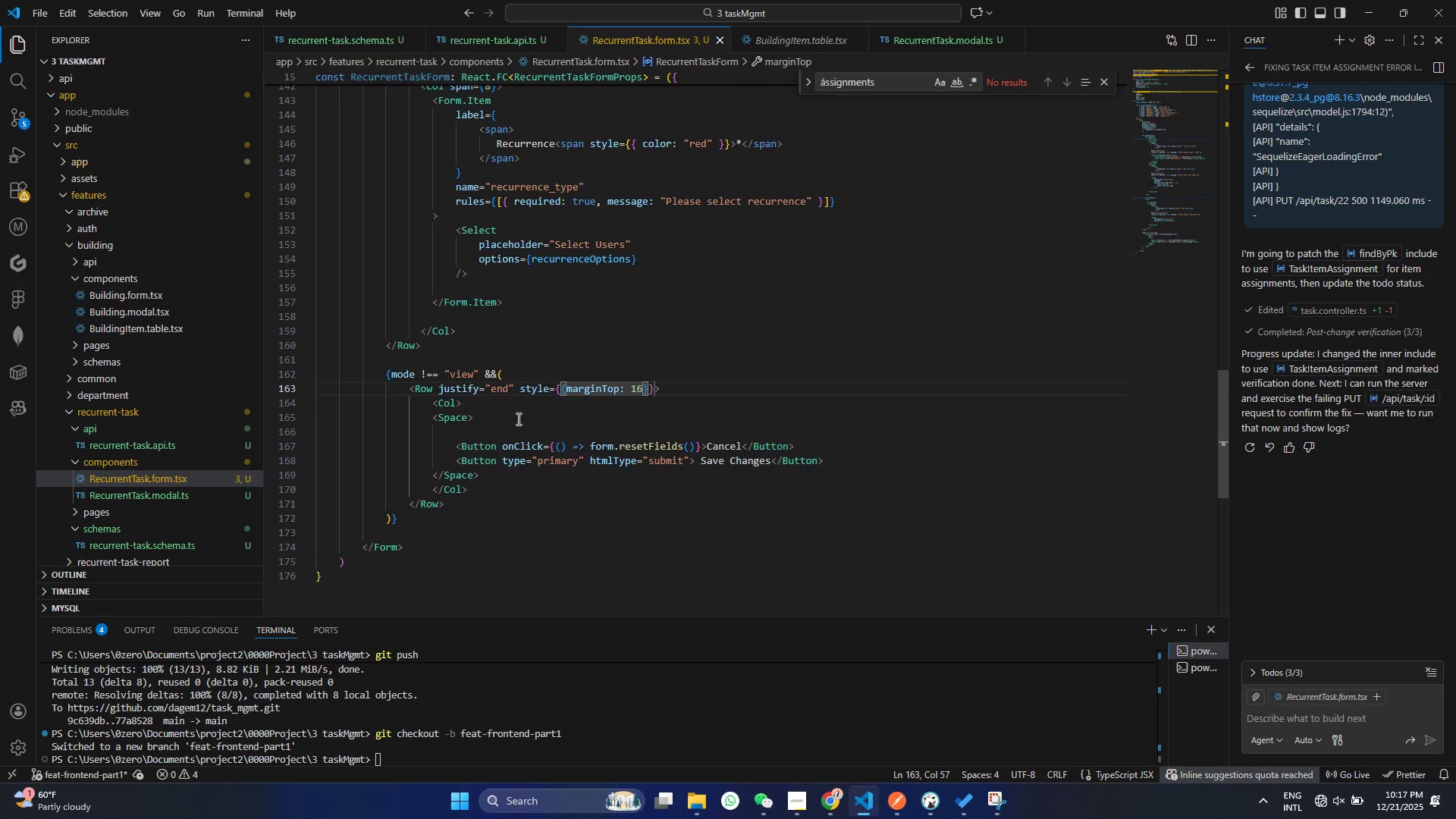 
key(Control+S)
 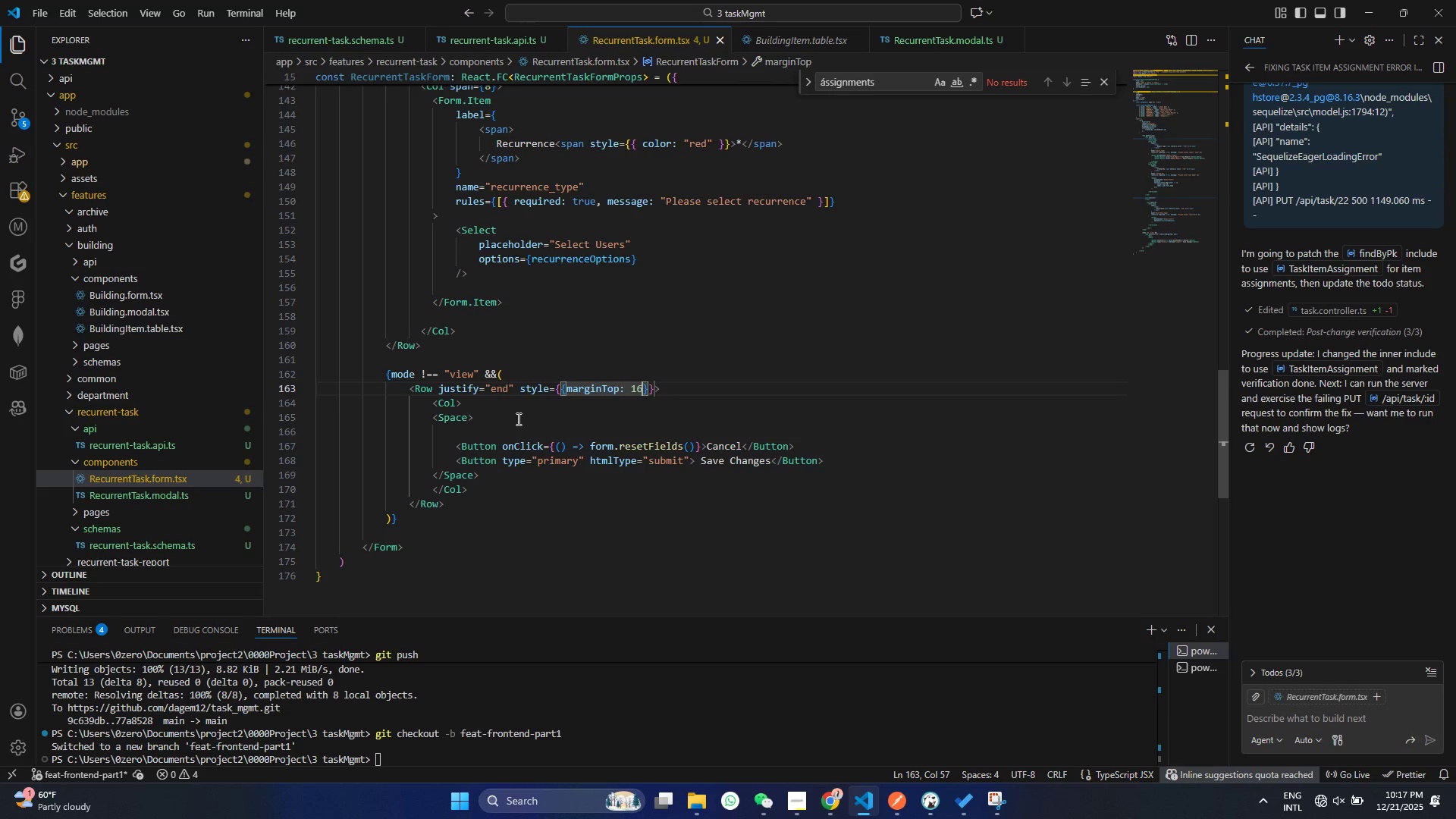 
scroll: coordinate [362, 413], scroll_direction: up, amount: 30.0
 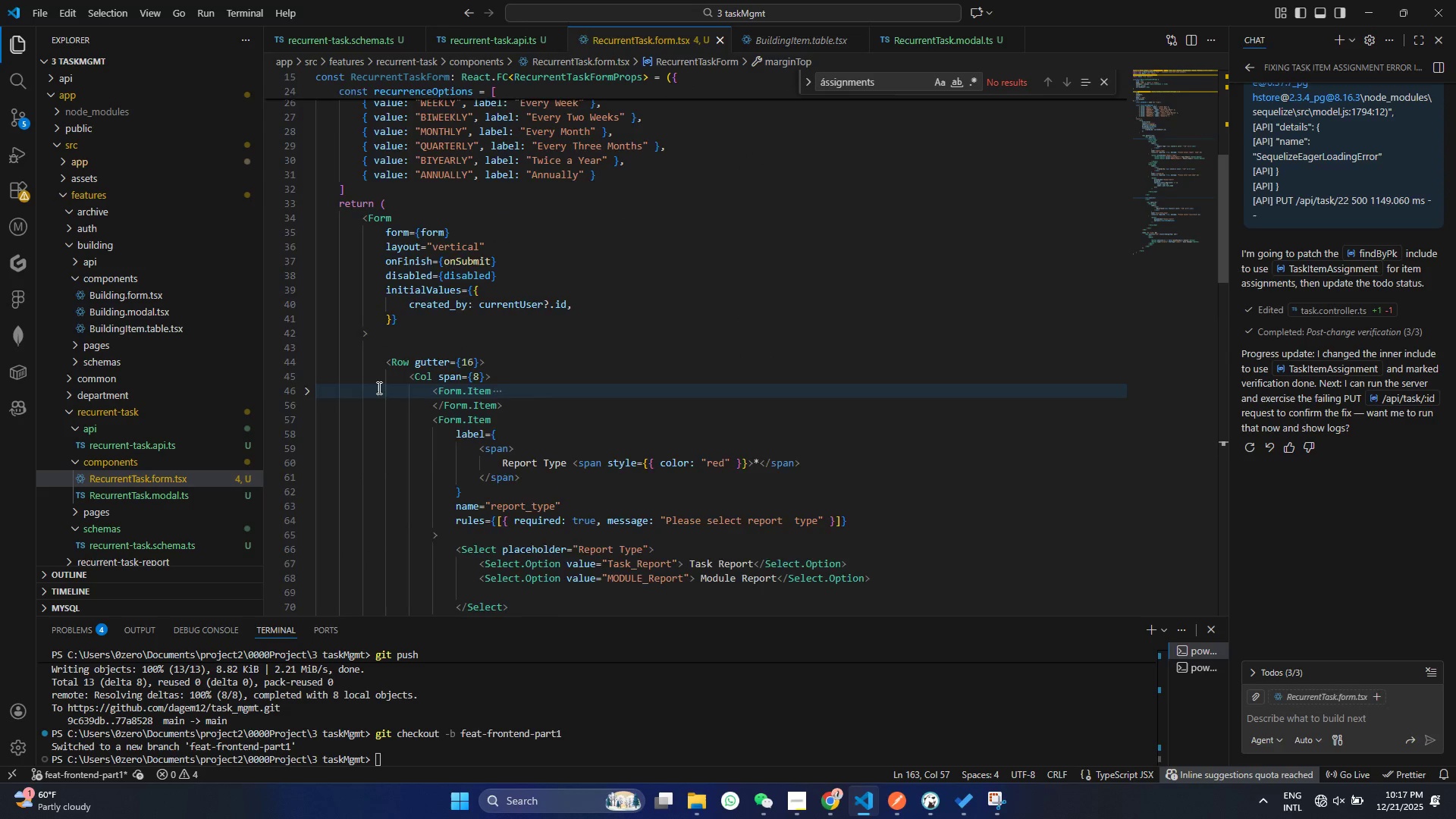 
scroll: coordinate [400, 389], scroll_direction: down, amount: 25.0
 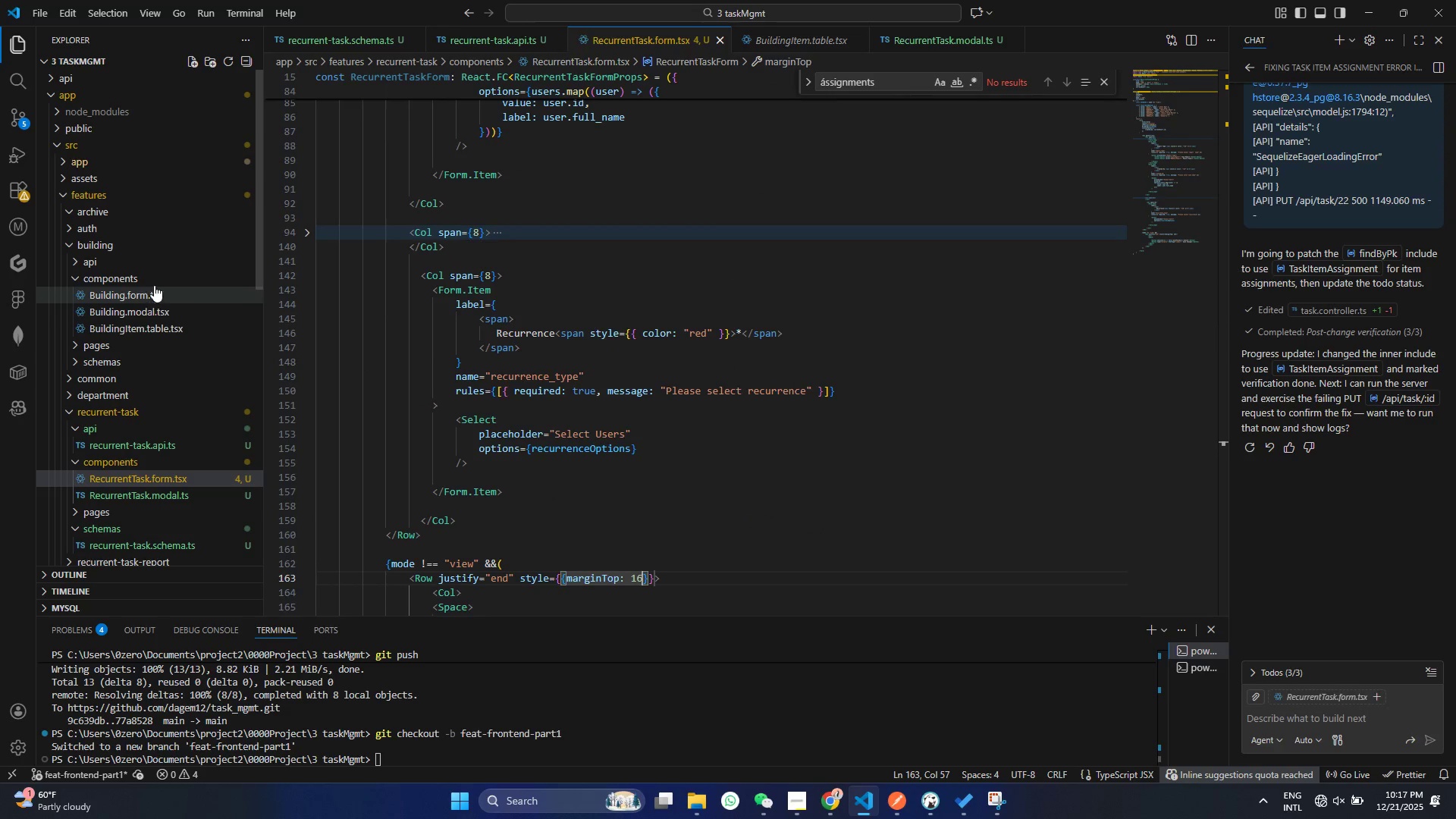 
left_click([154, 285])
 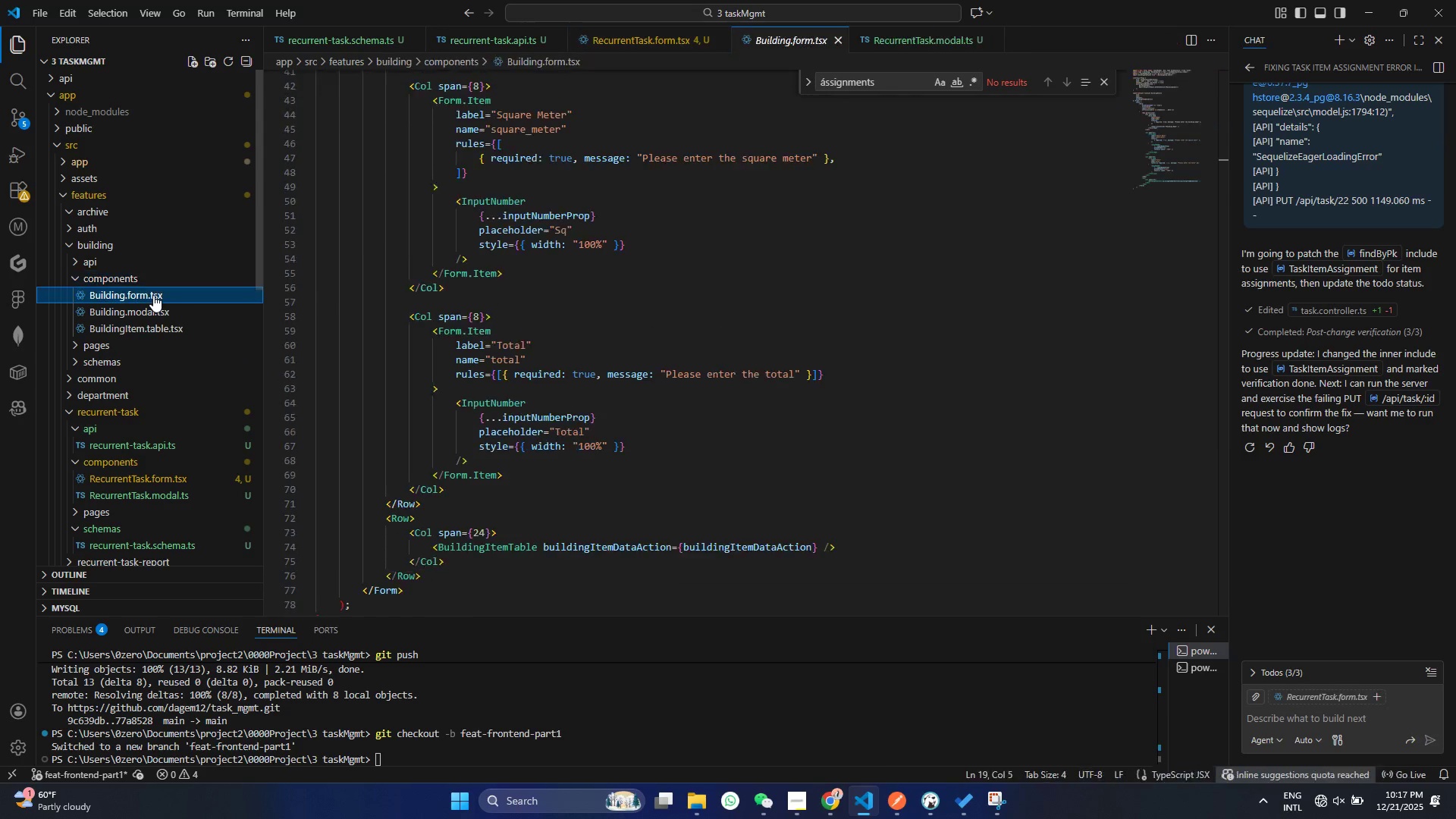 
double_click([153, 295])
 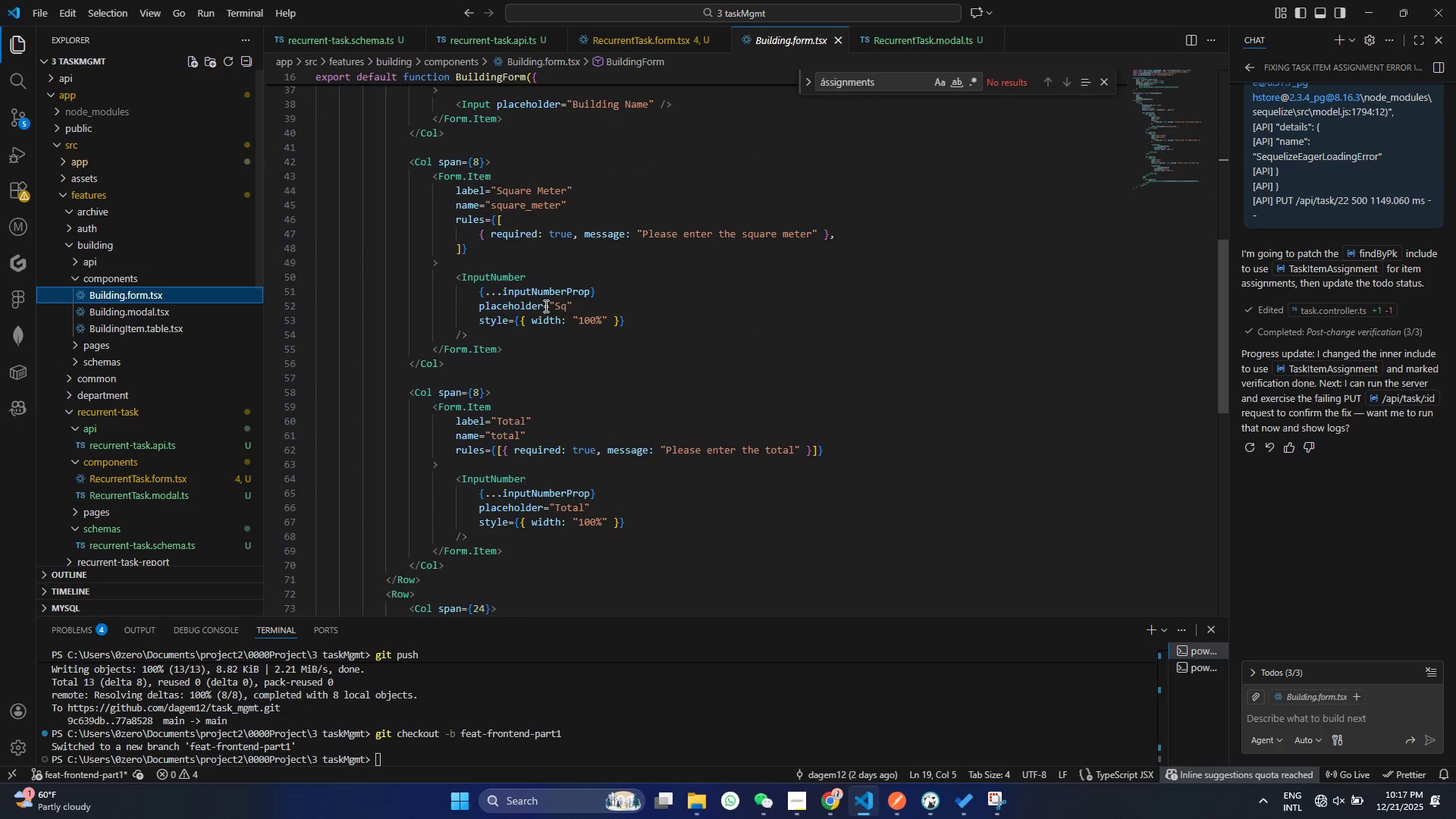 
scroll: coordinate [543, 312], scroll_direction: up, amount: 9.0
 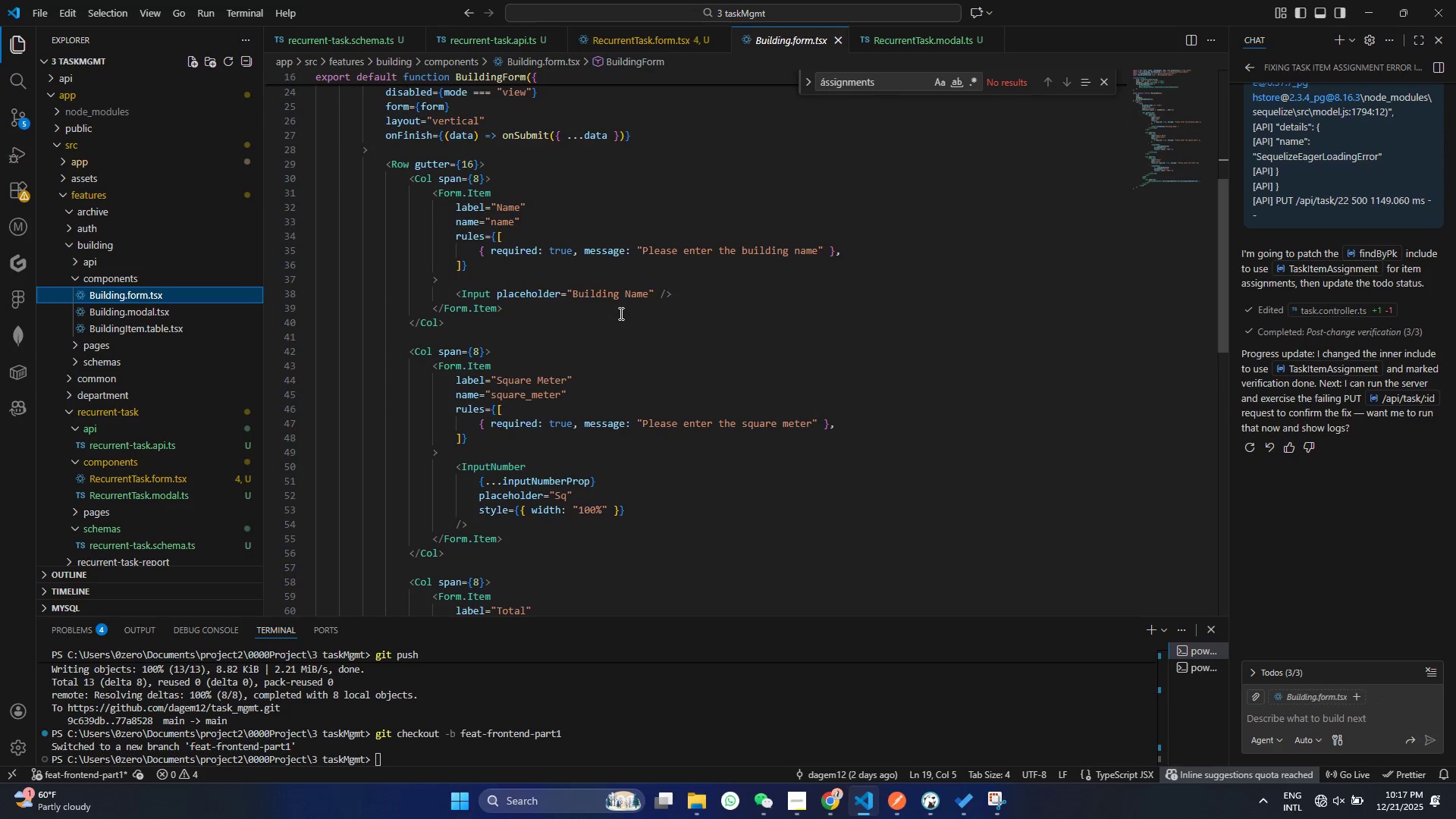 
scroll: coordinate [597, 333], scroll_direction: down, amount: 7.0
 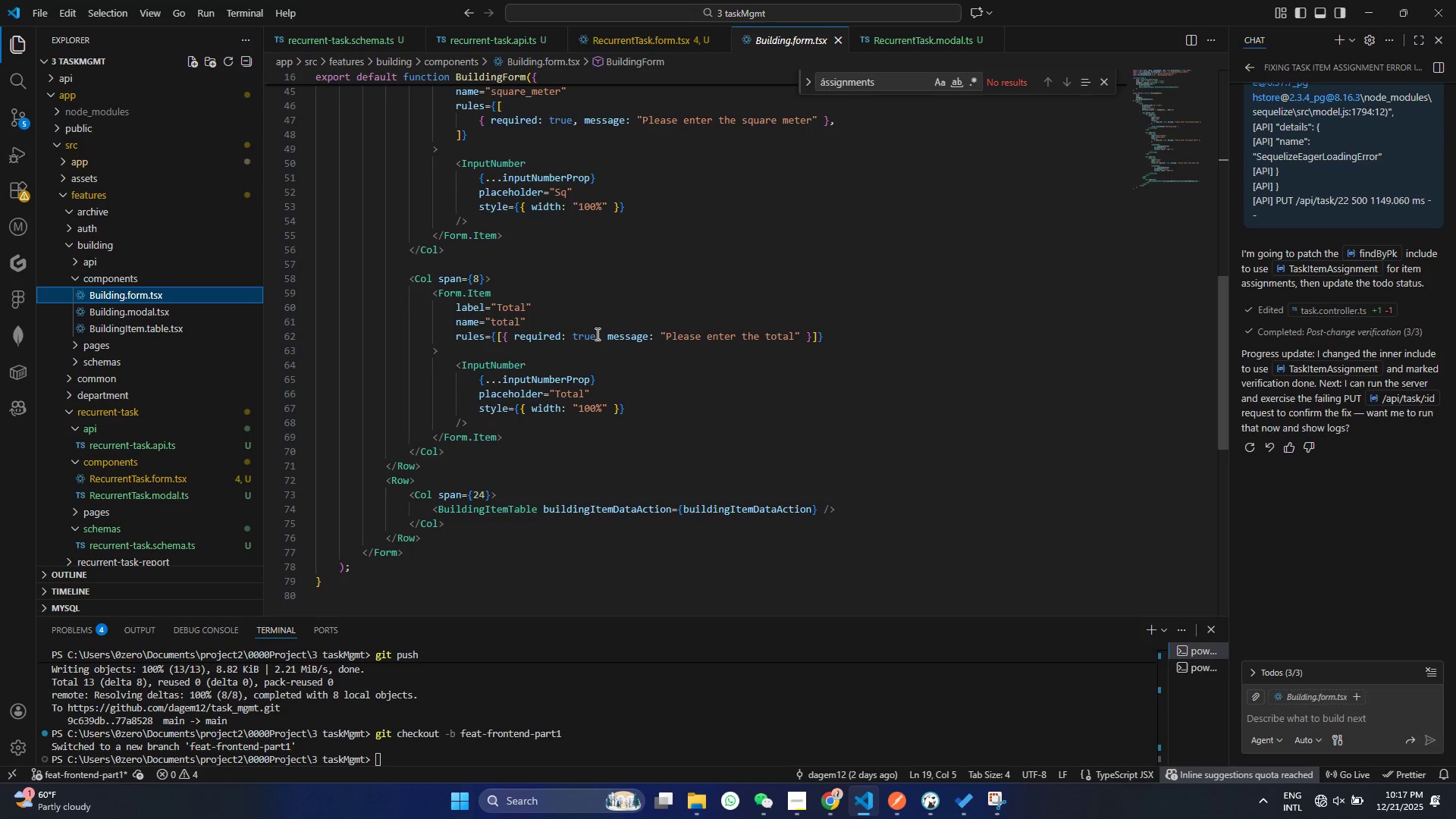 
scroll: coordinate [596, 334], scroll_direction: up, amount: 9.0
 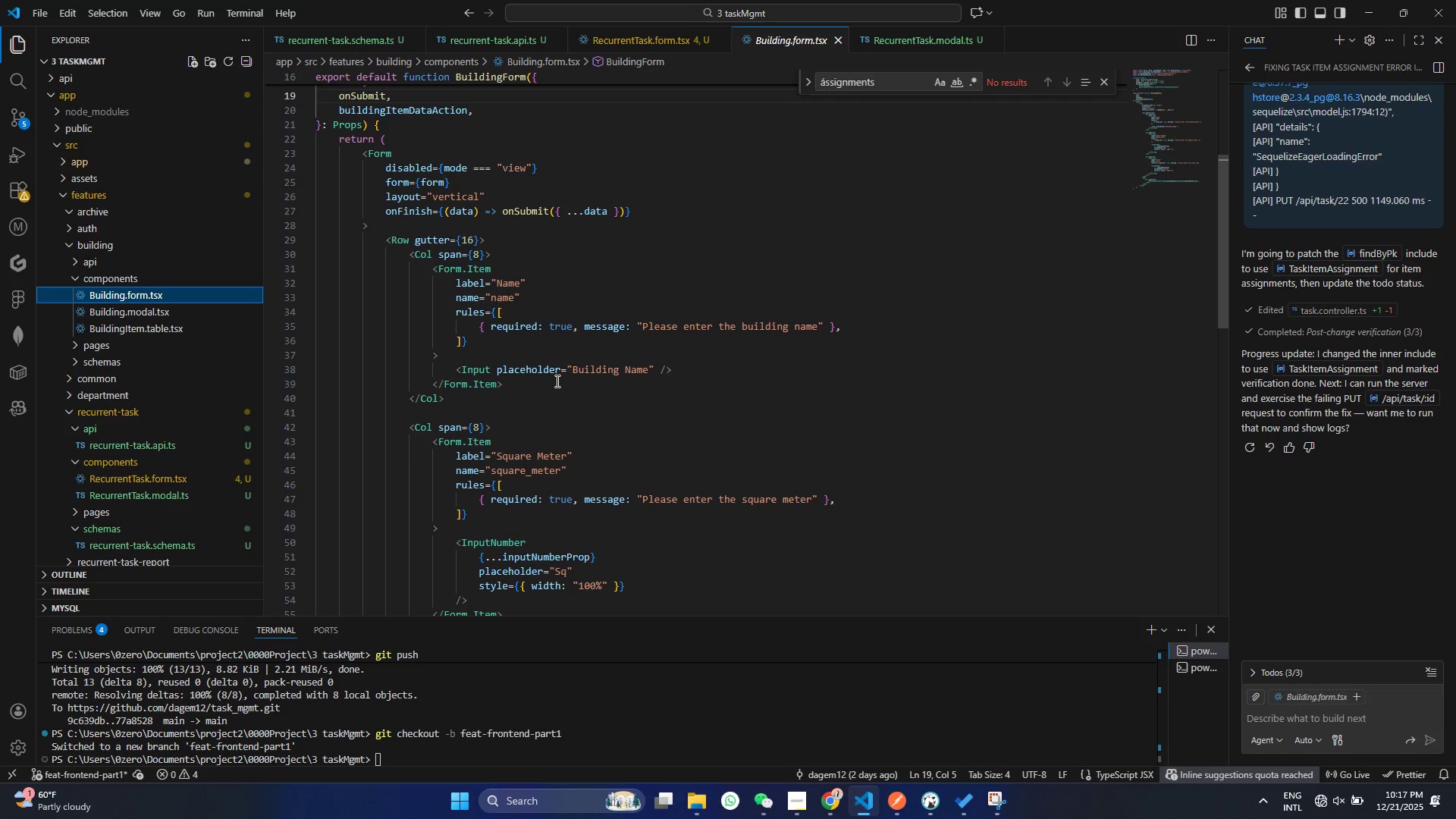 
wait(12.59)
 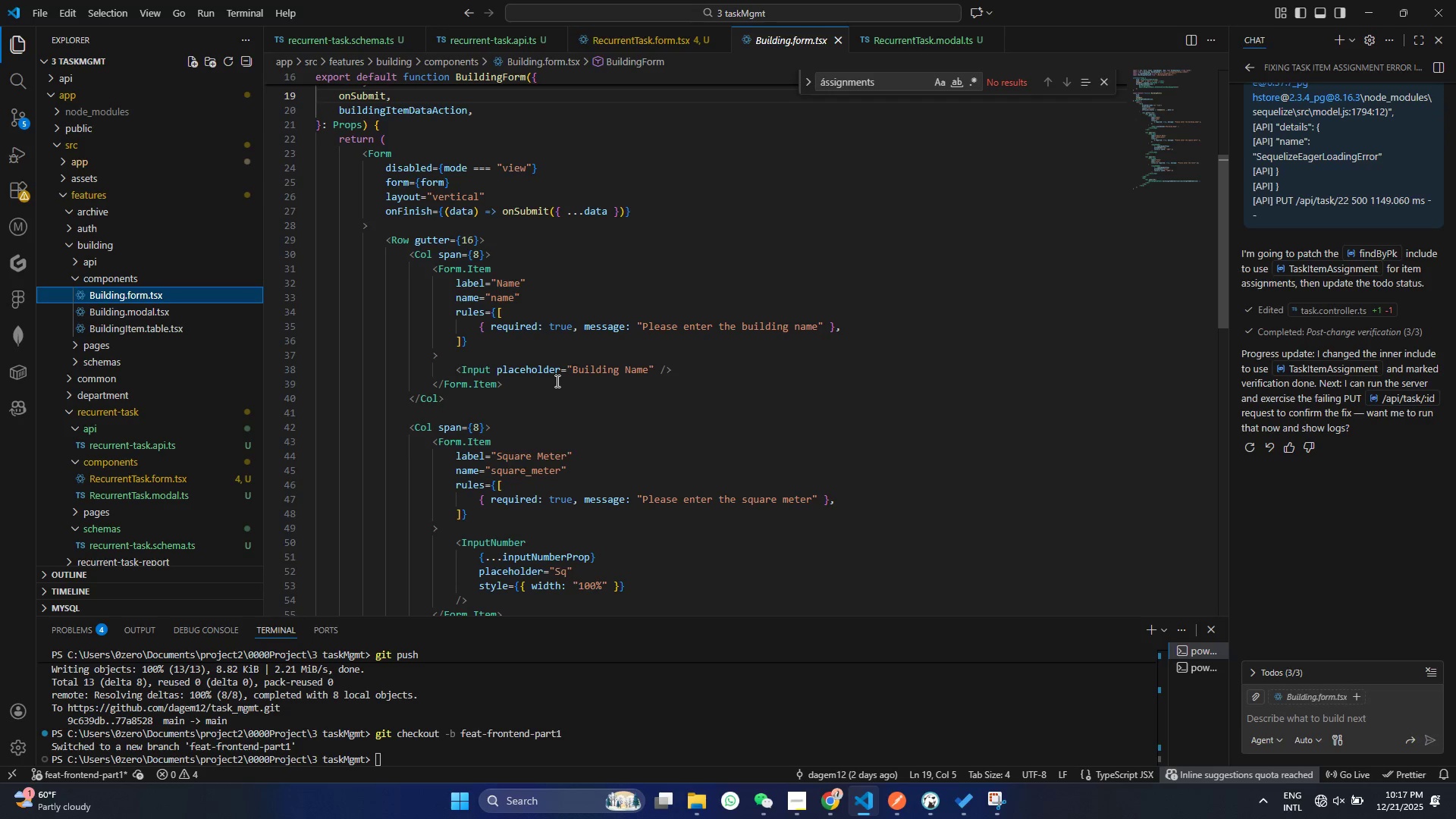 
left_click([143, 472])
 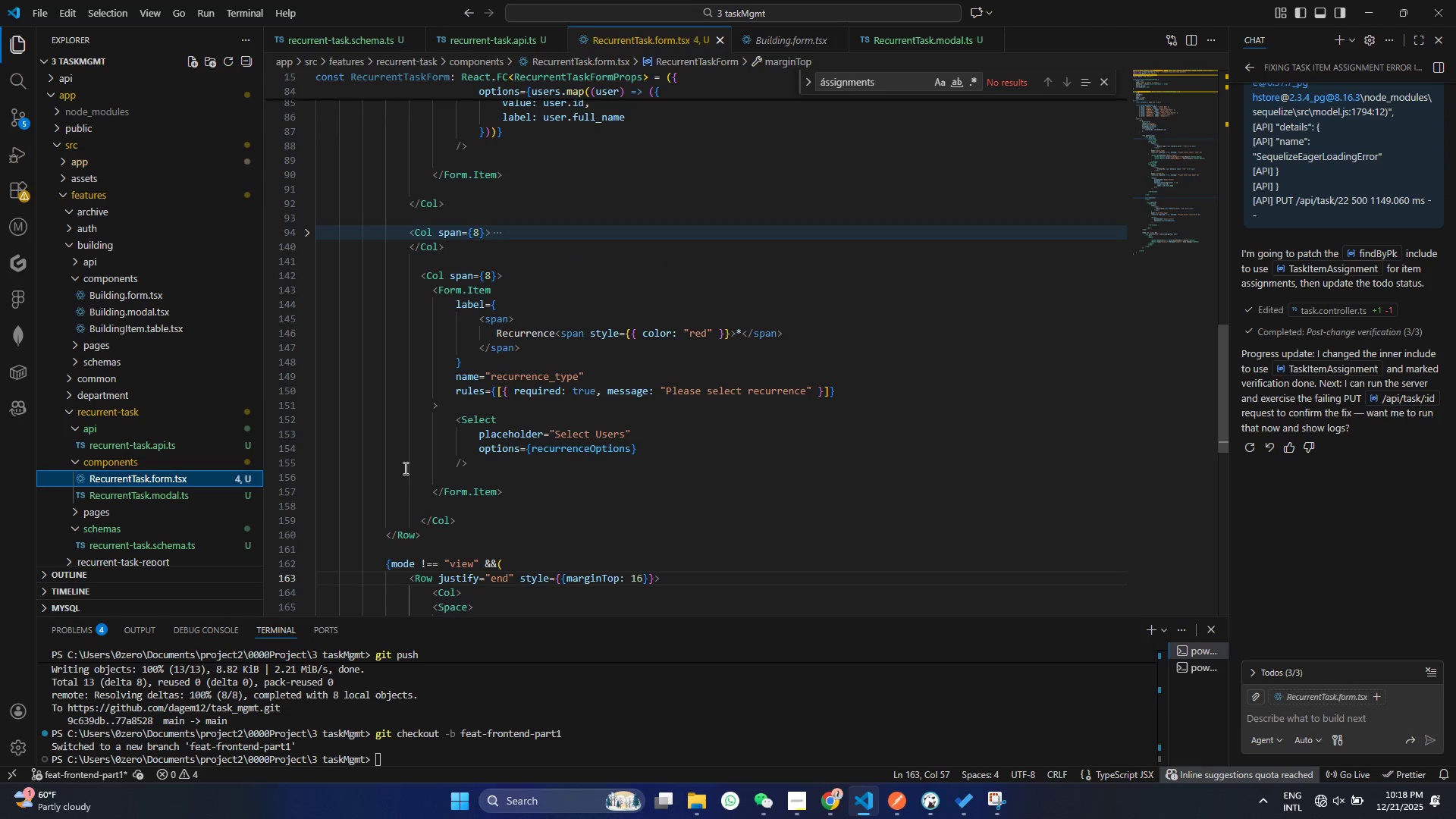 
scroll: coordinate [439, 448], scroll_direction: up, amount: 7.0
 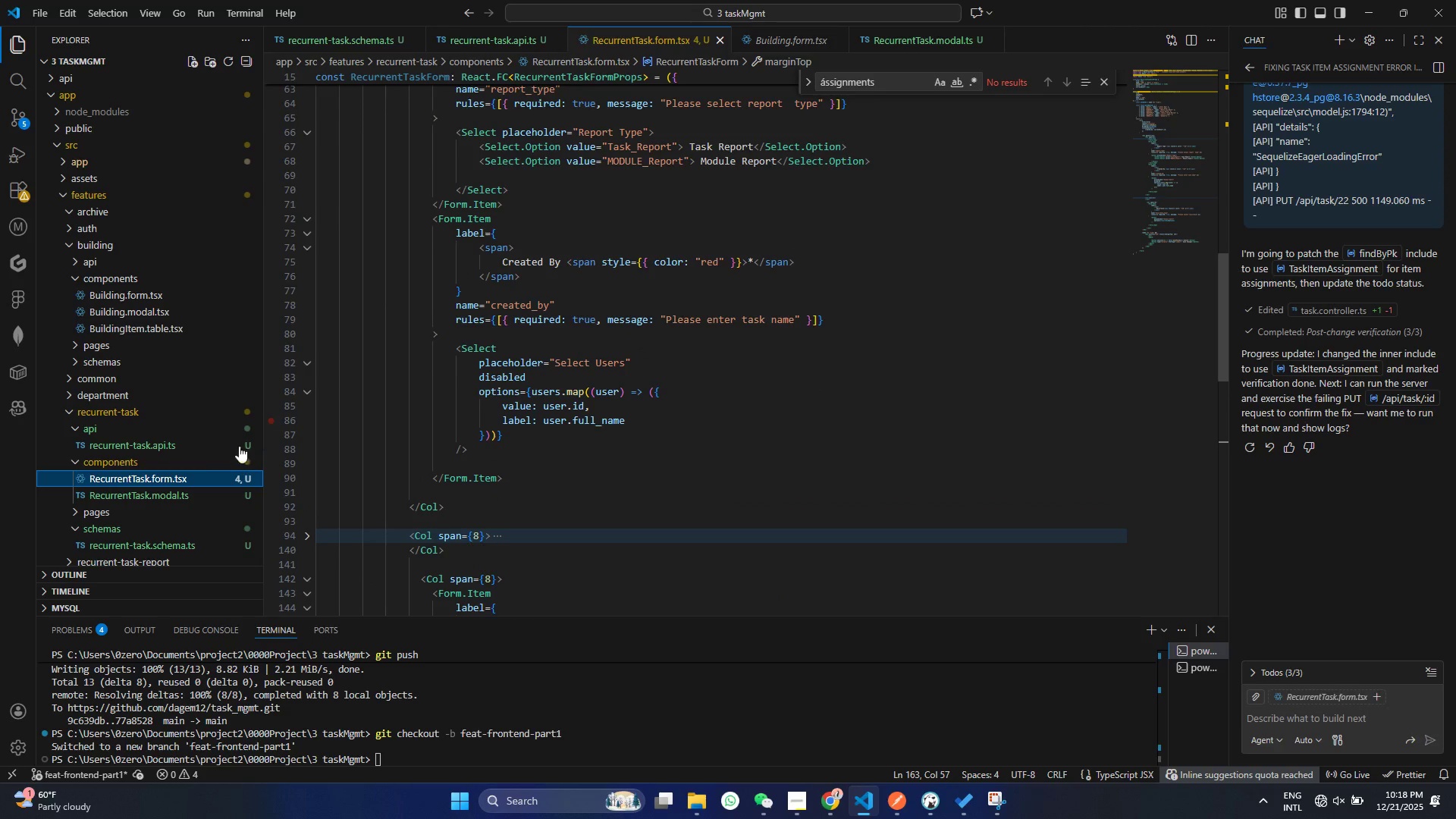 
wait(5.95)
 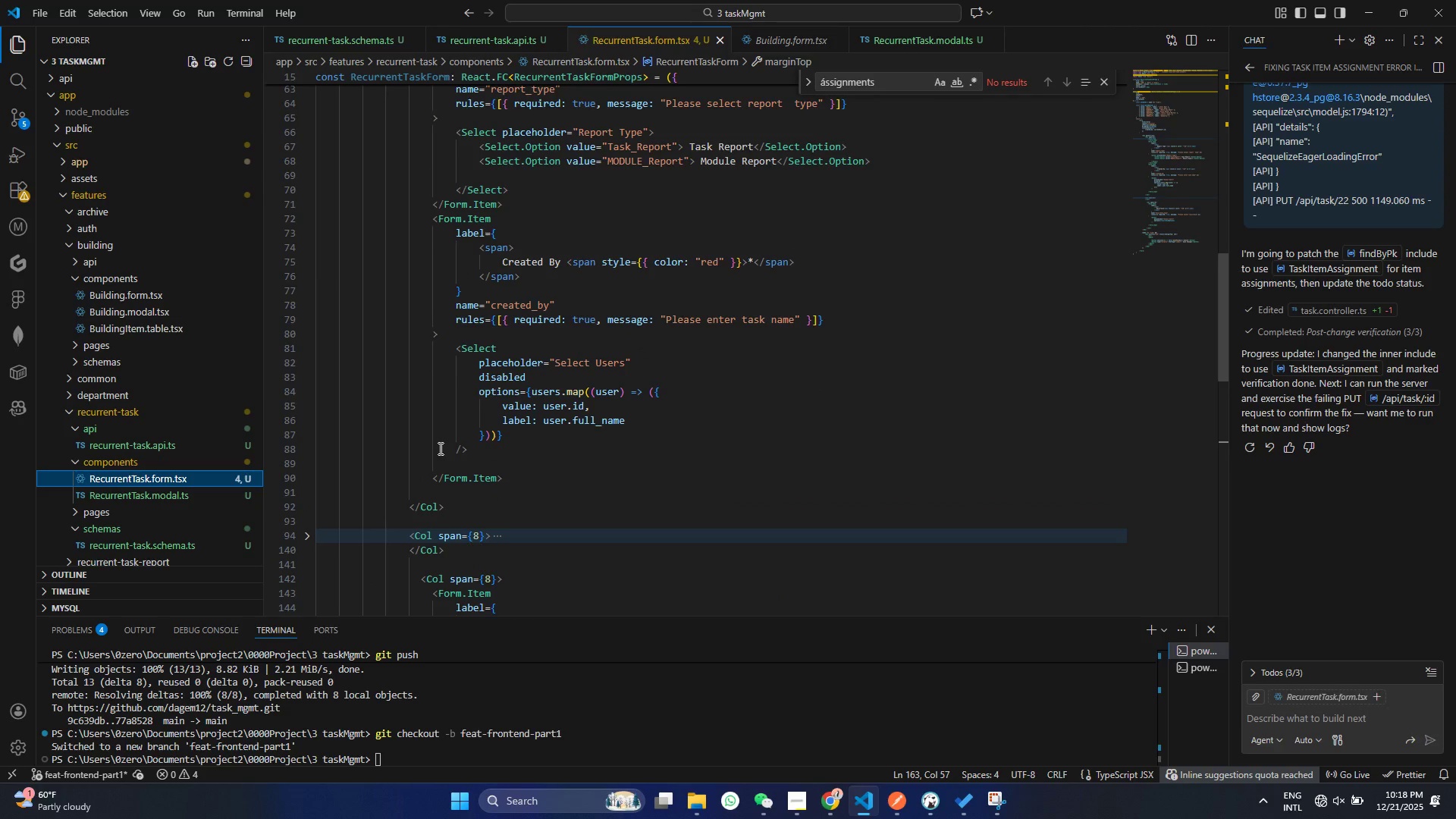 
left_click([132, 292])
 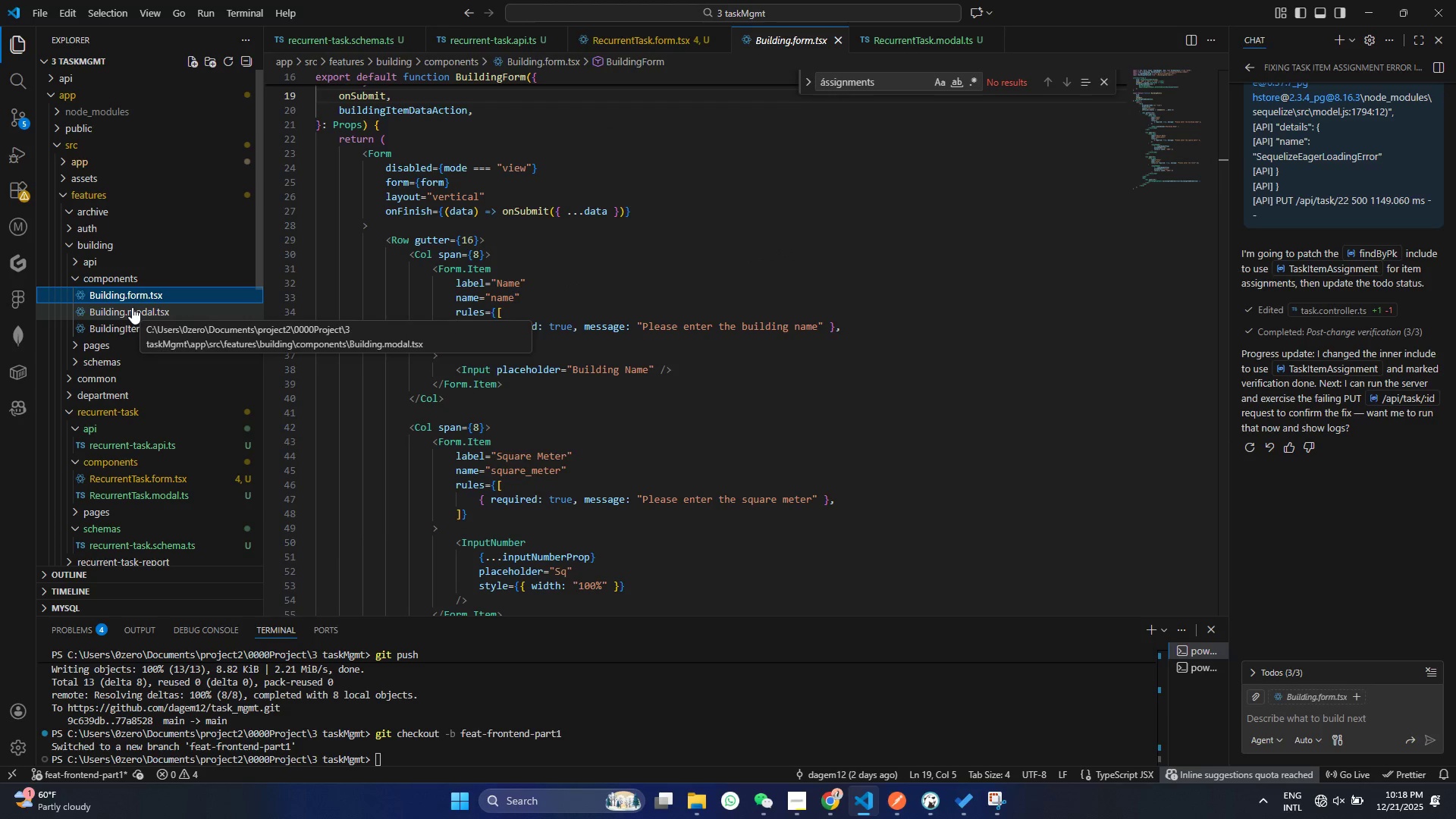 
wait(8.27)
 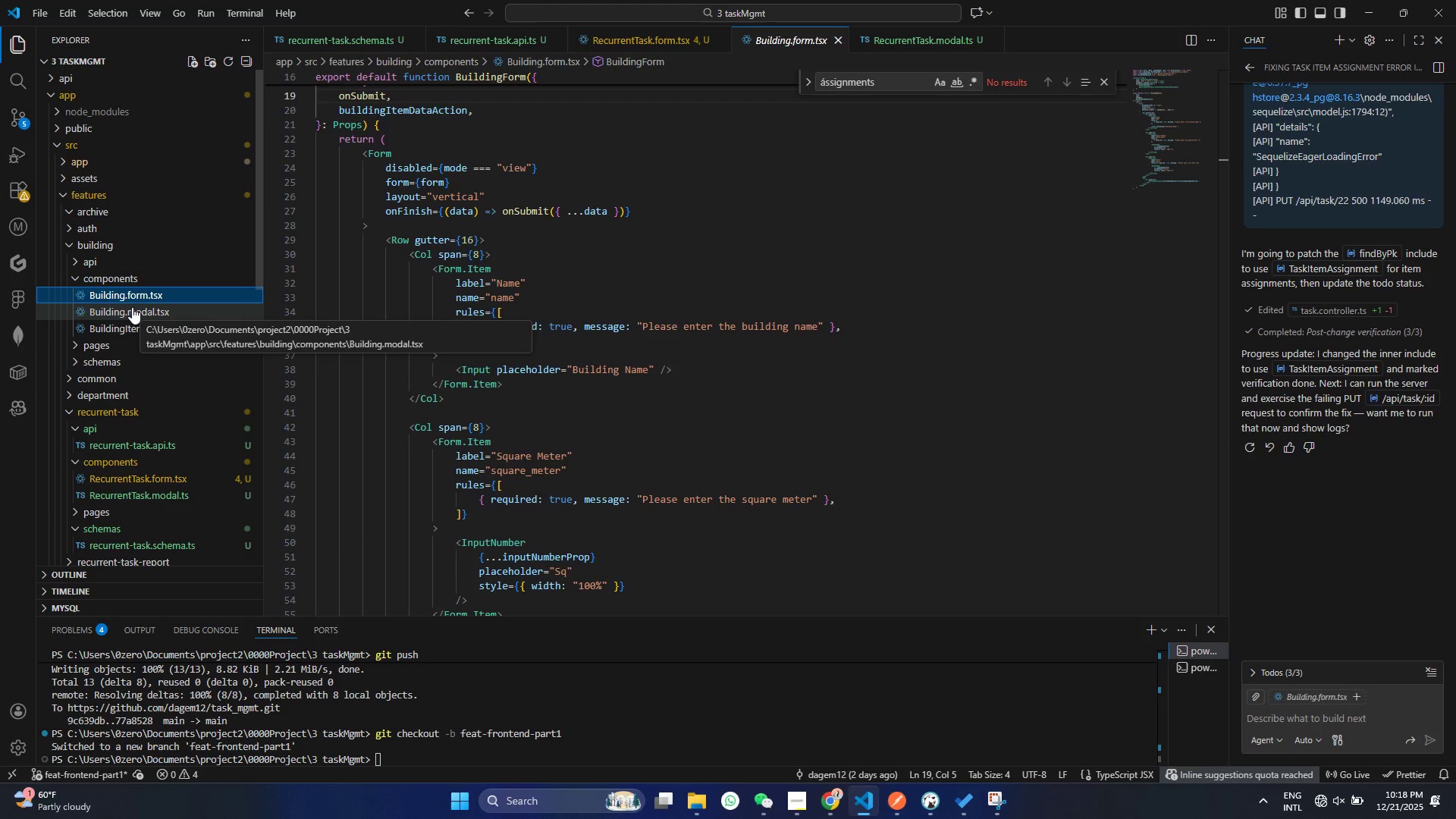 
scroll: coordinate [789, 327], scroll_direction: down, amount: 3.0
 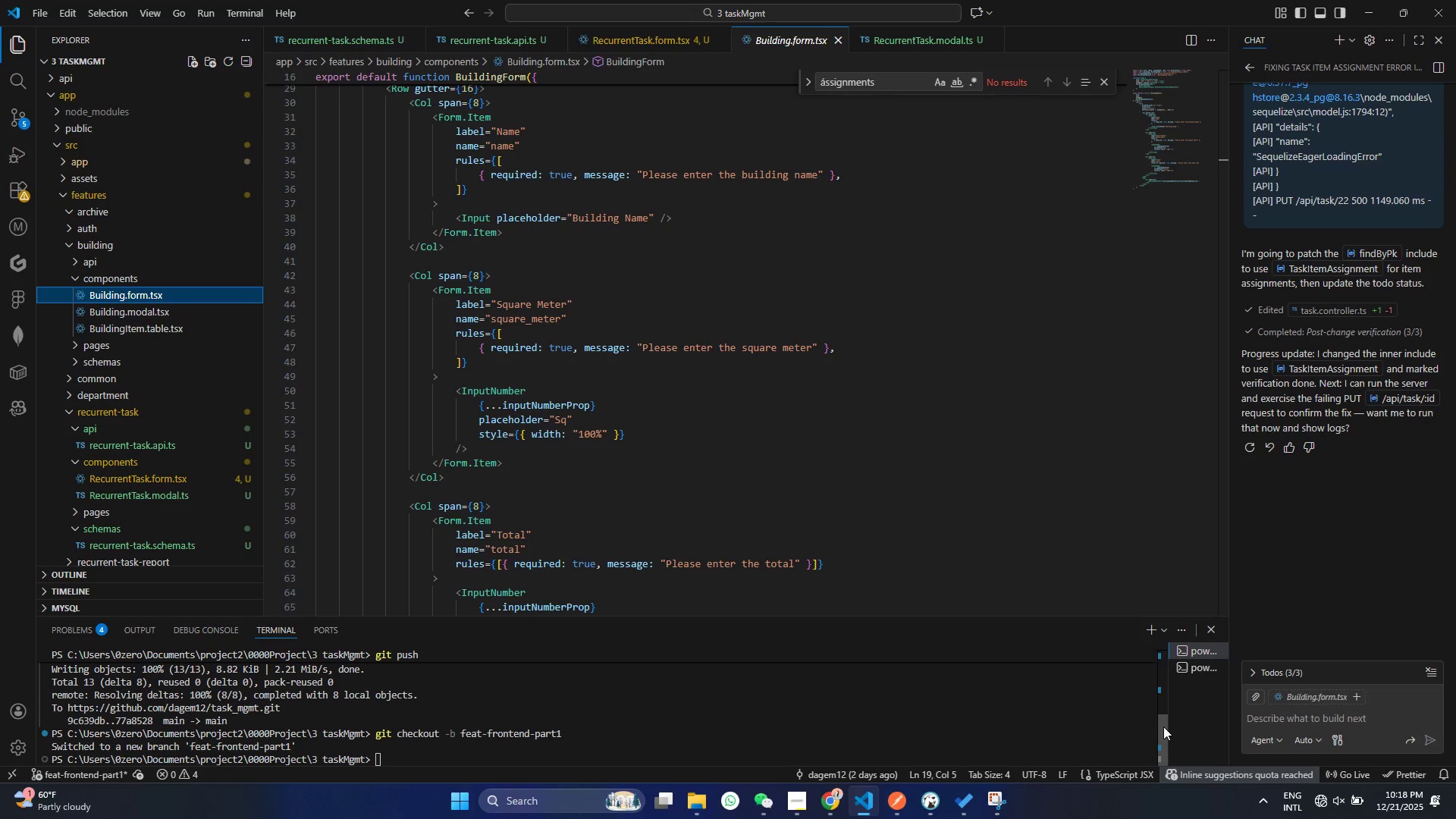 
wait(9.56)
 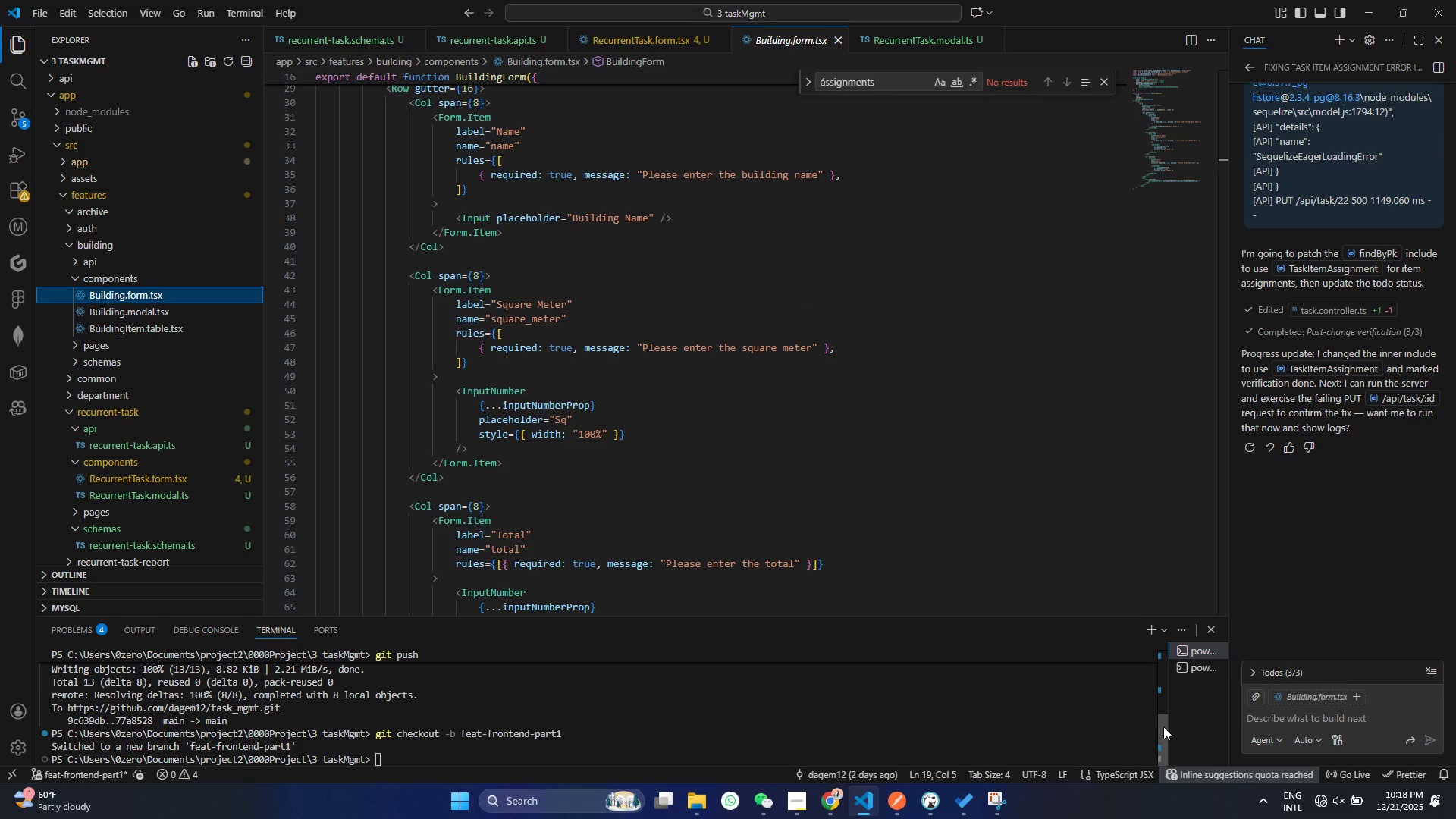 
scroll: coordinate [758, 702], scroll_direction: down, amount: 3.0
 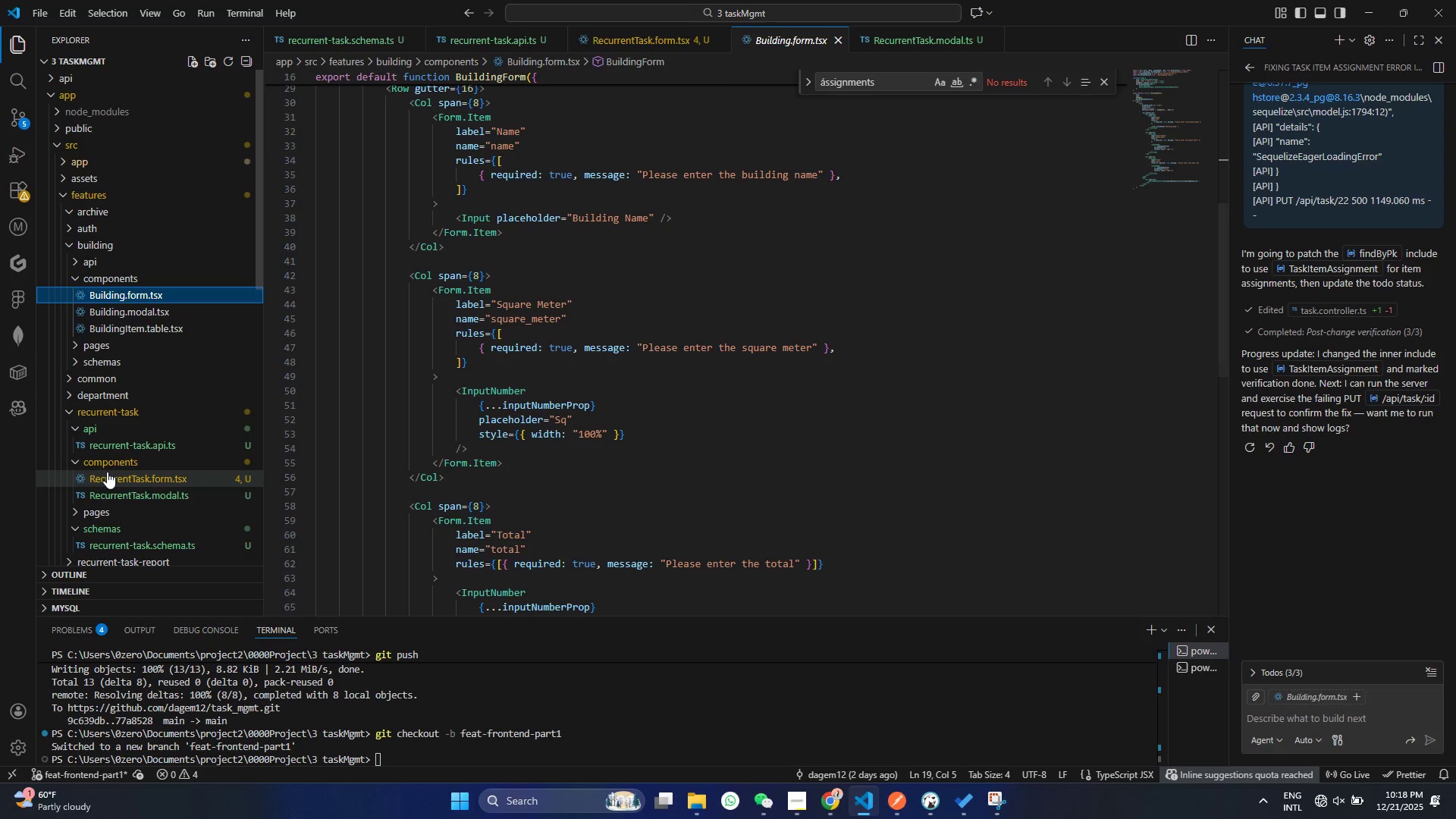 
left_click([107, 472])
 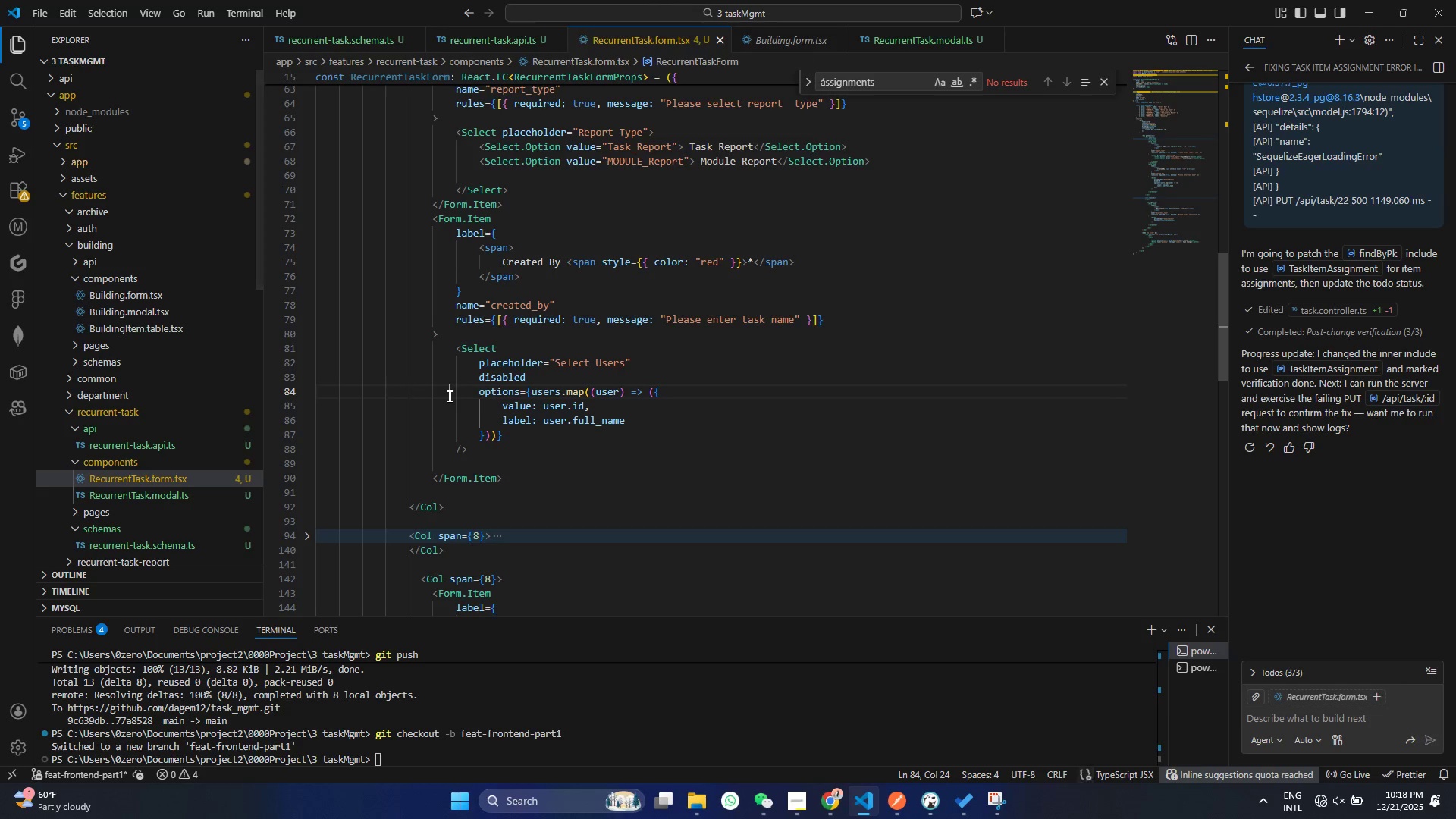 
left_click([448, 396])
 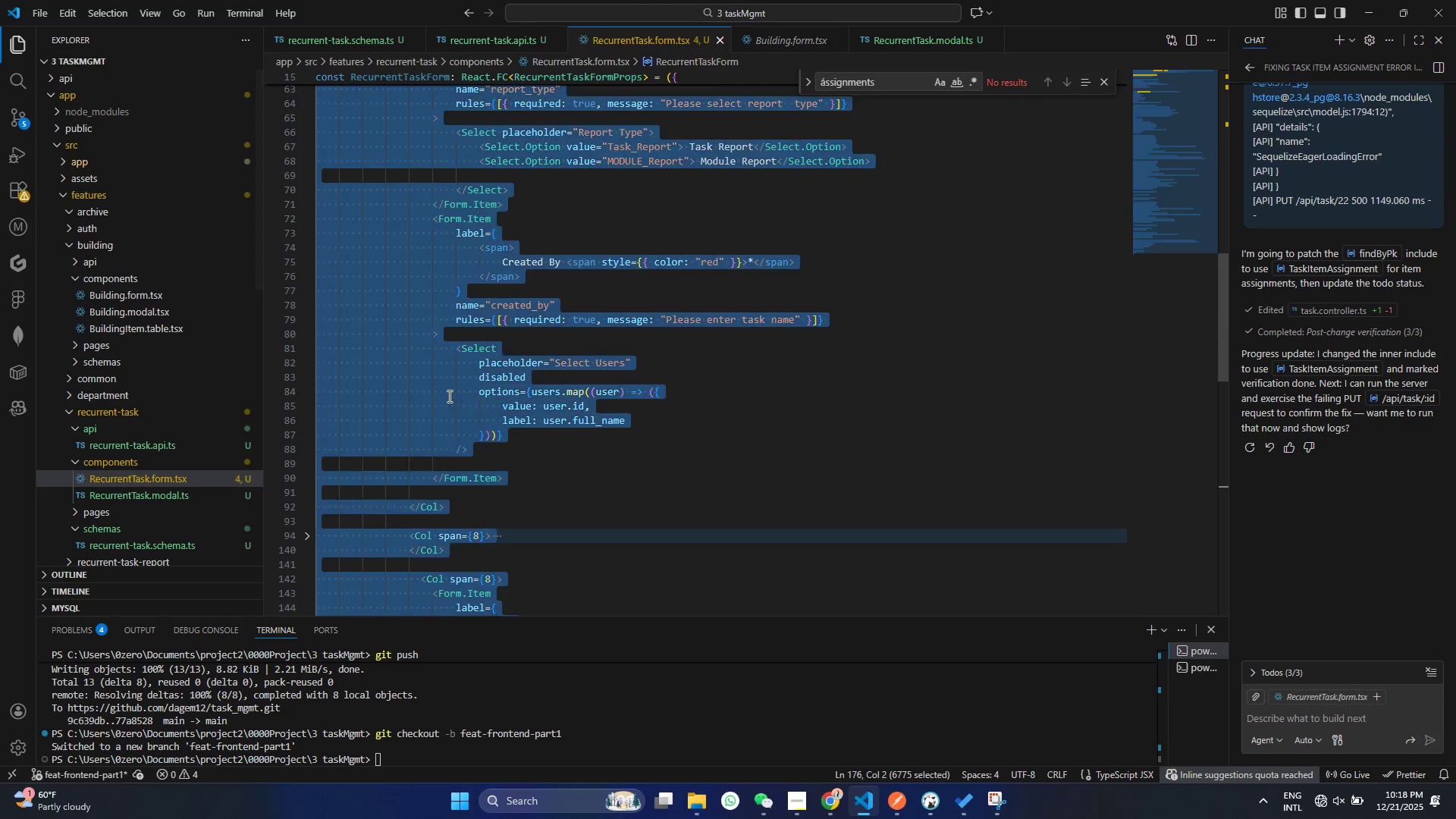 
key(Control+ControlLeft)
 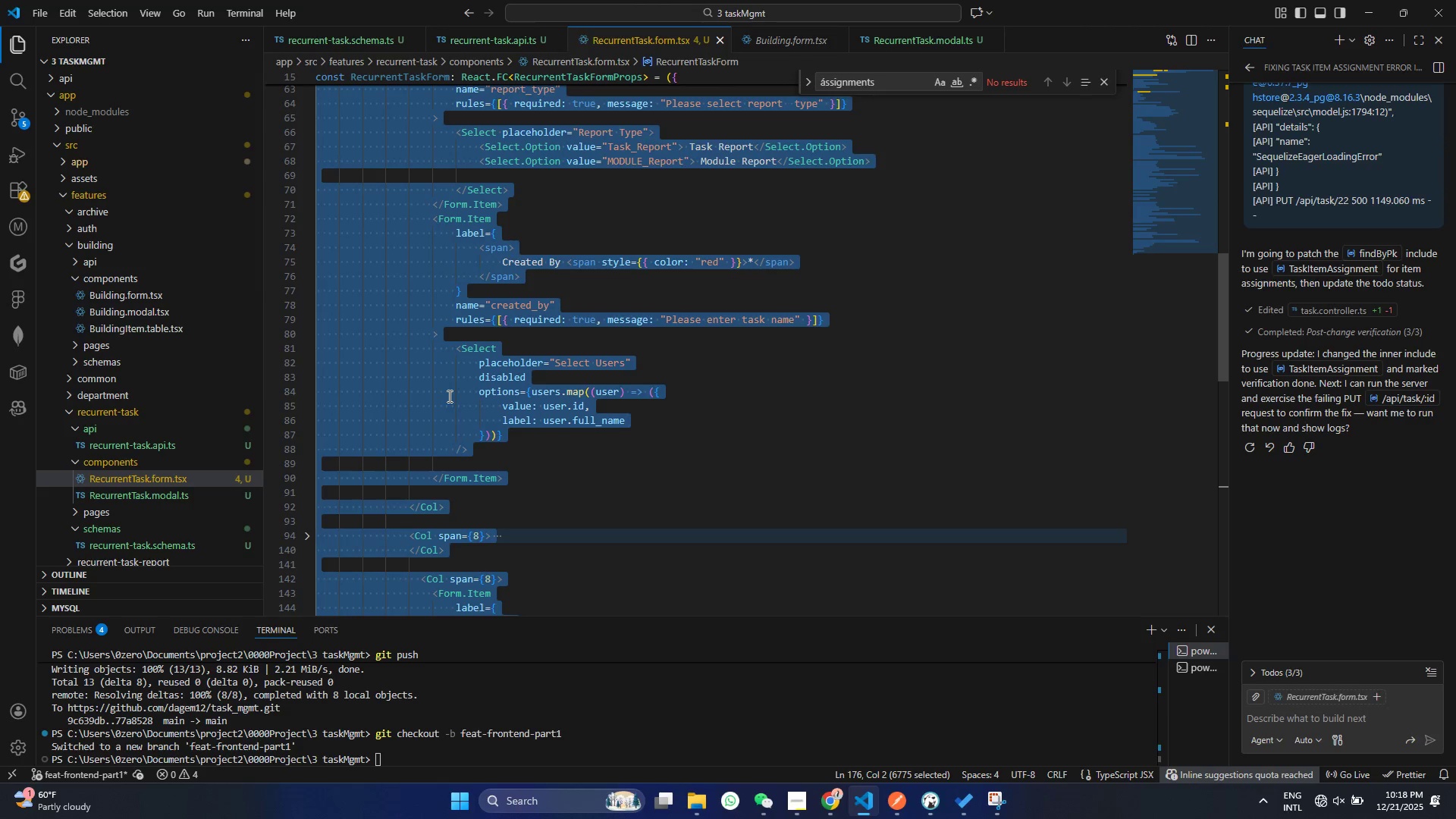 
key(Control+A)
 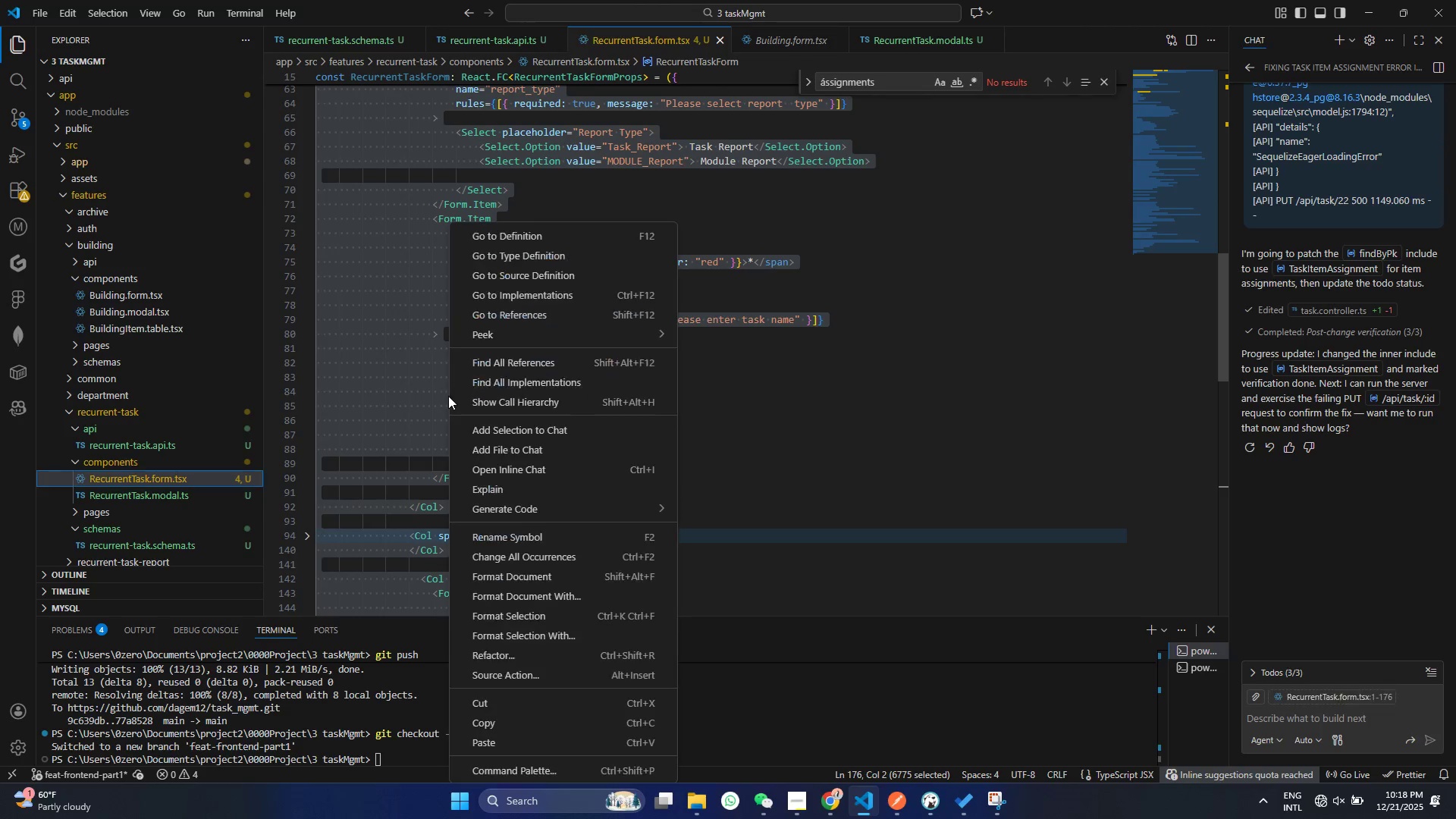 
right_click([448, 396])
 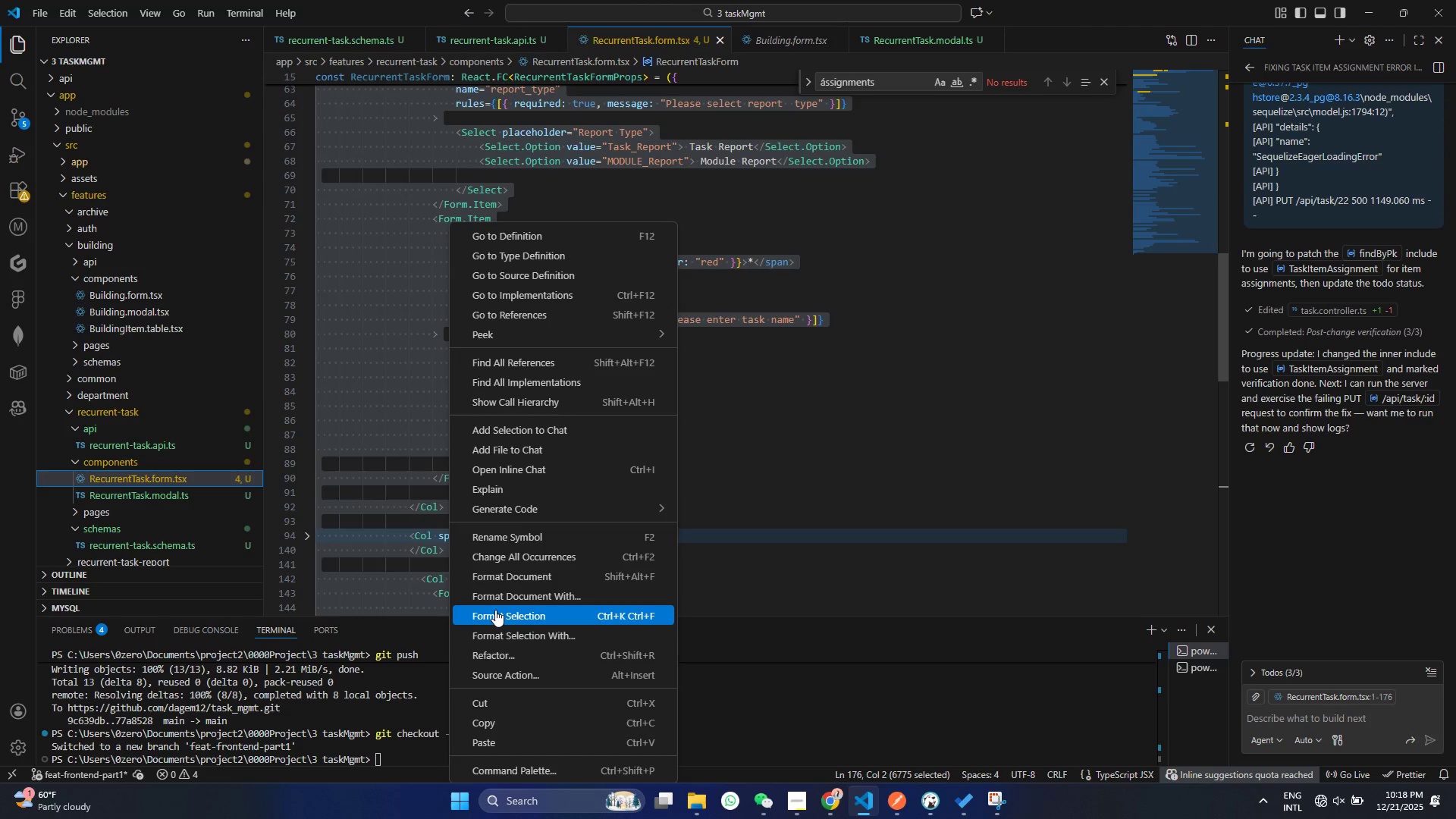 
left_click([495, 610])
 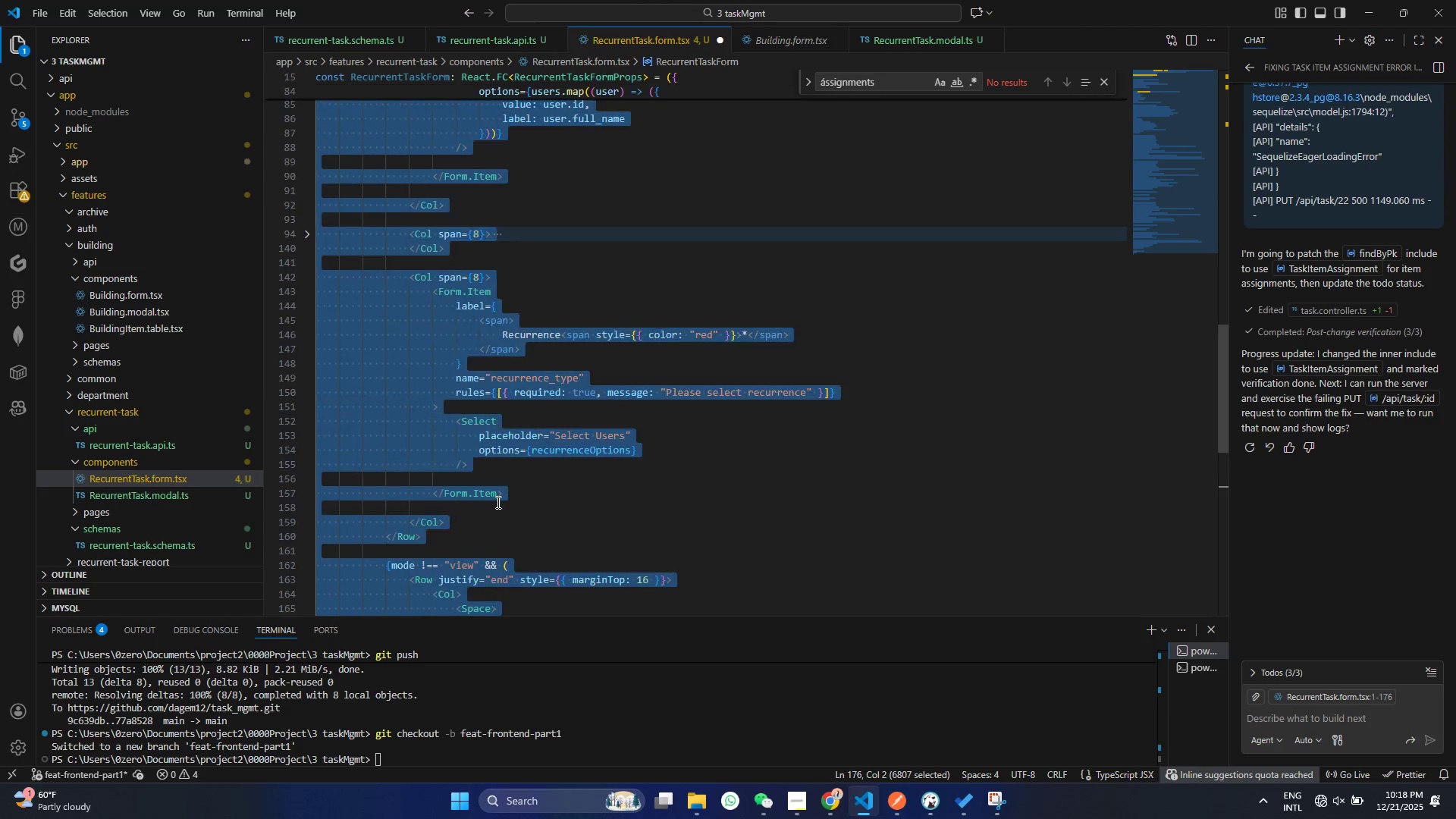 
scroll: coordinate [496, 502], scroll_direction: up, amount: 36.0
 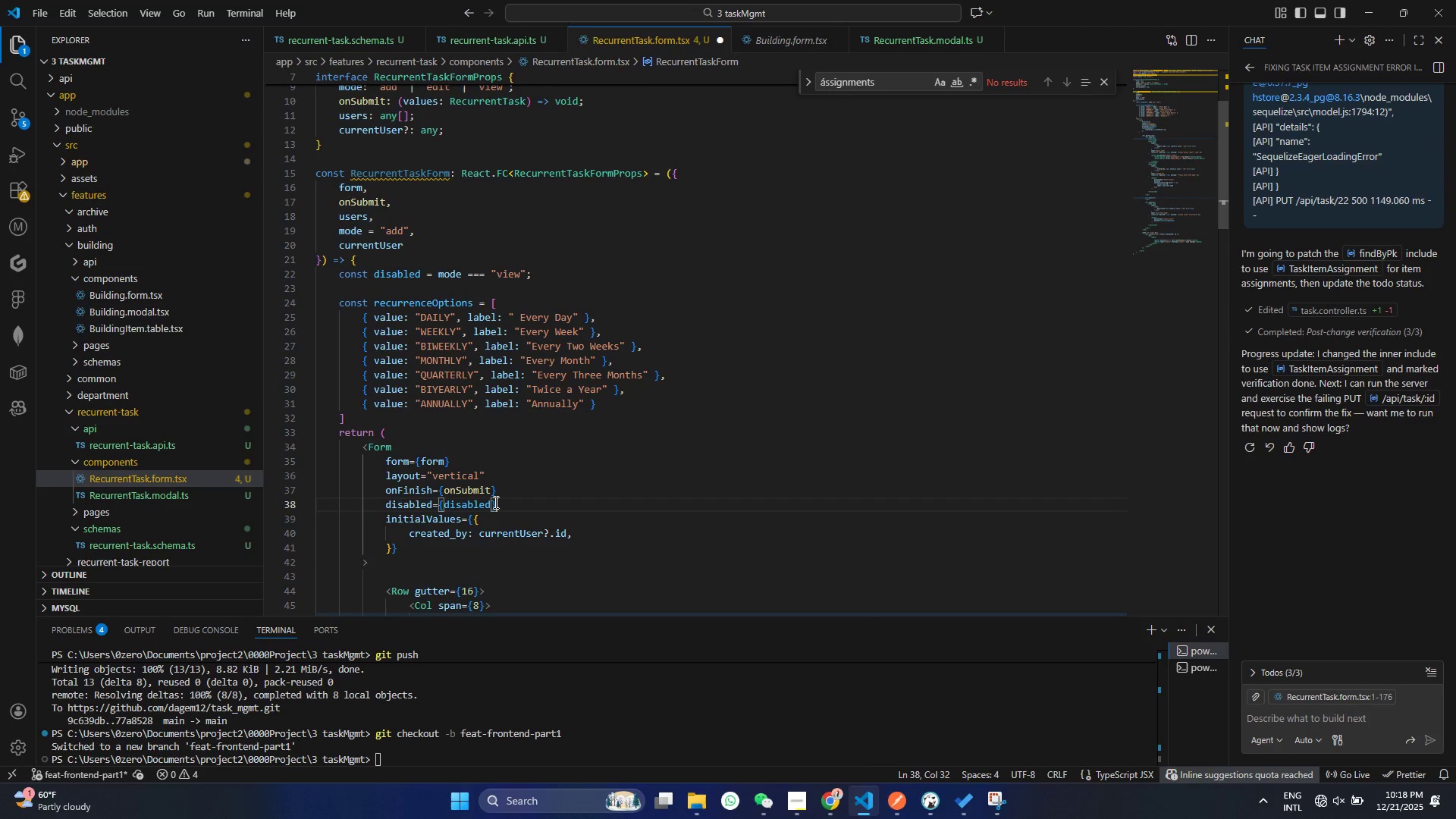 
left_click([494, 502])
 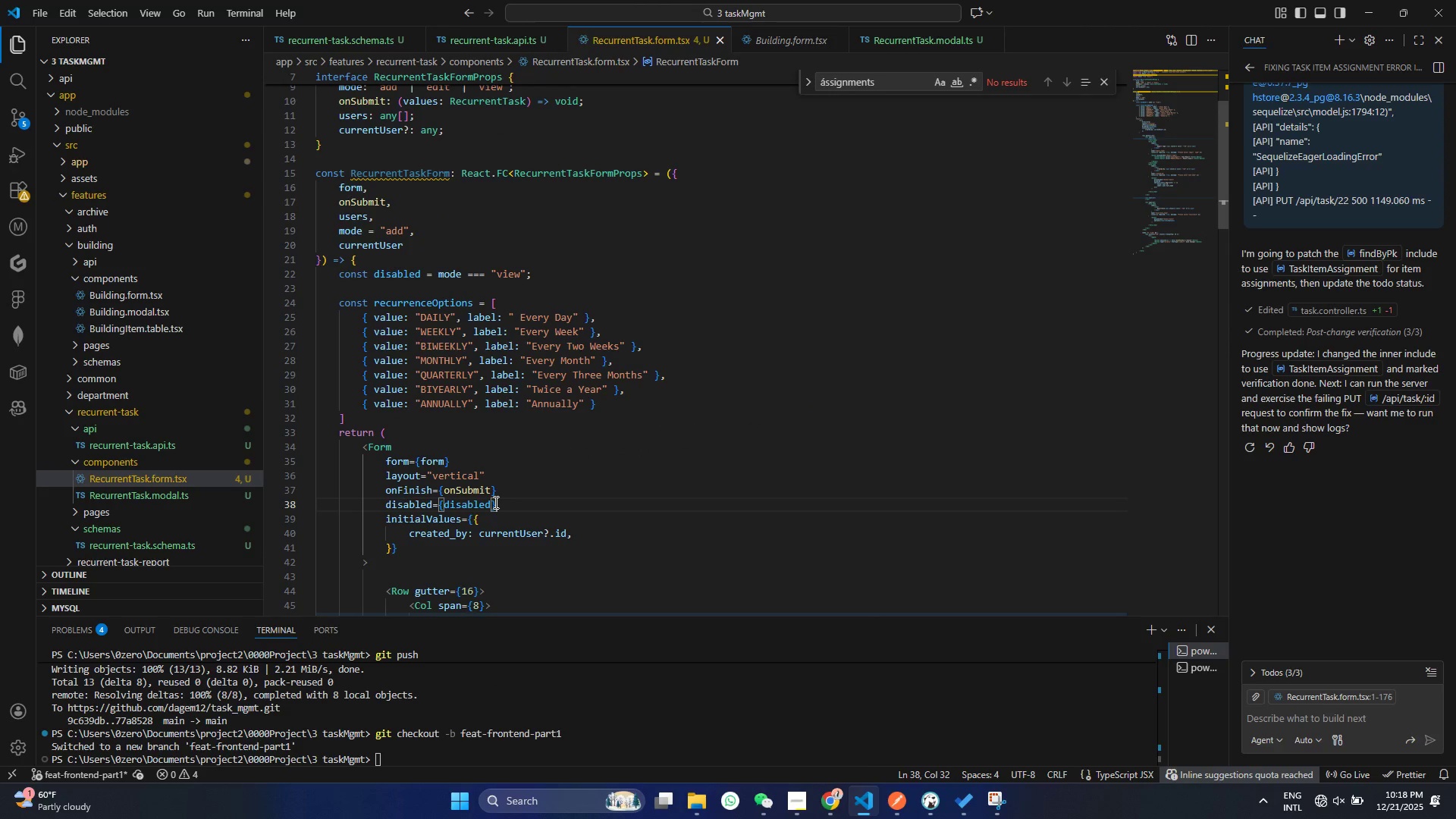 
key(Control+ControlLeft)
 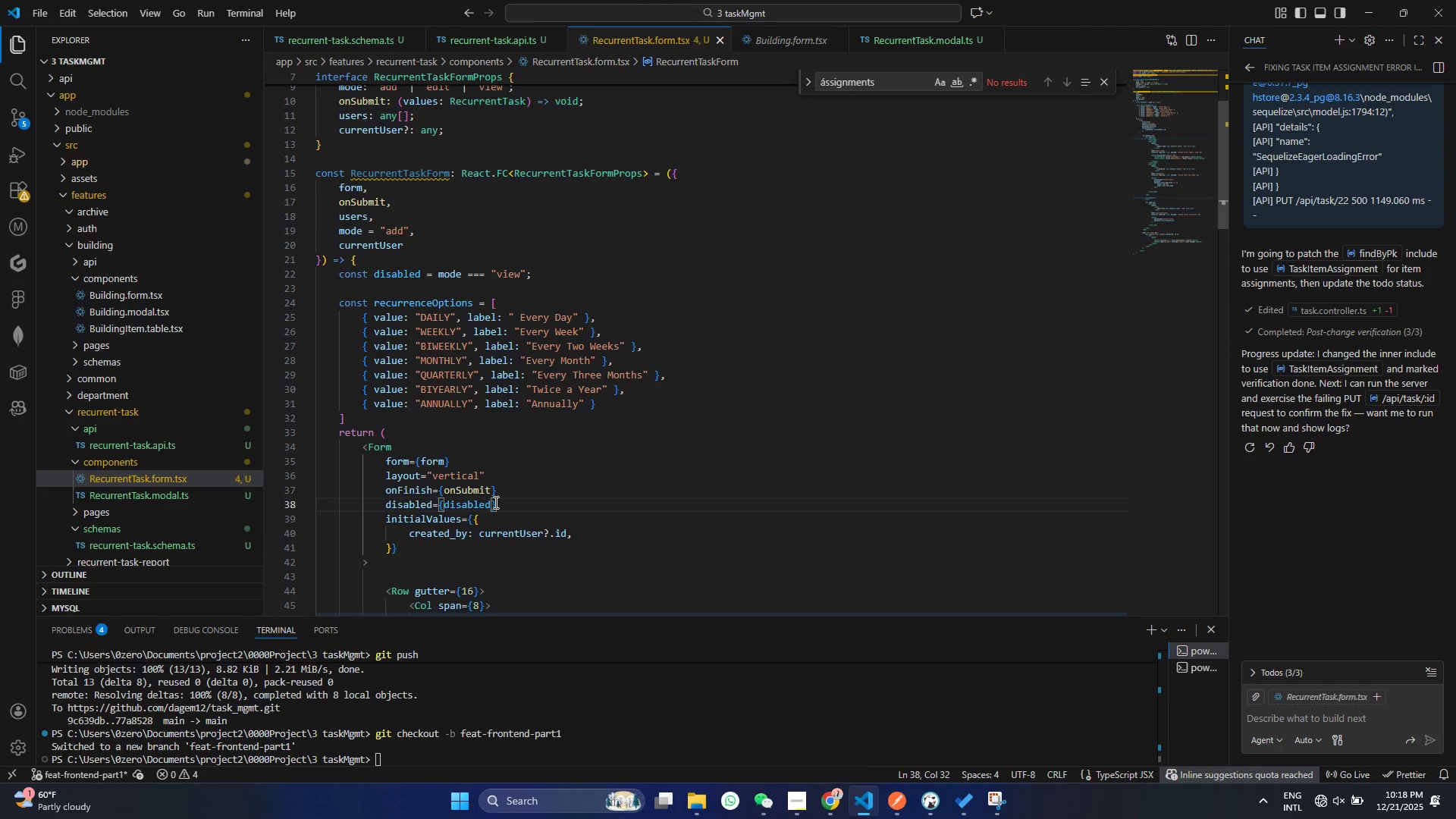 
key(S)
 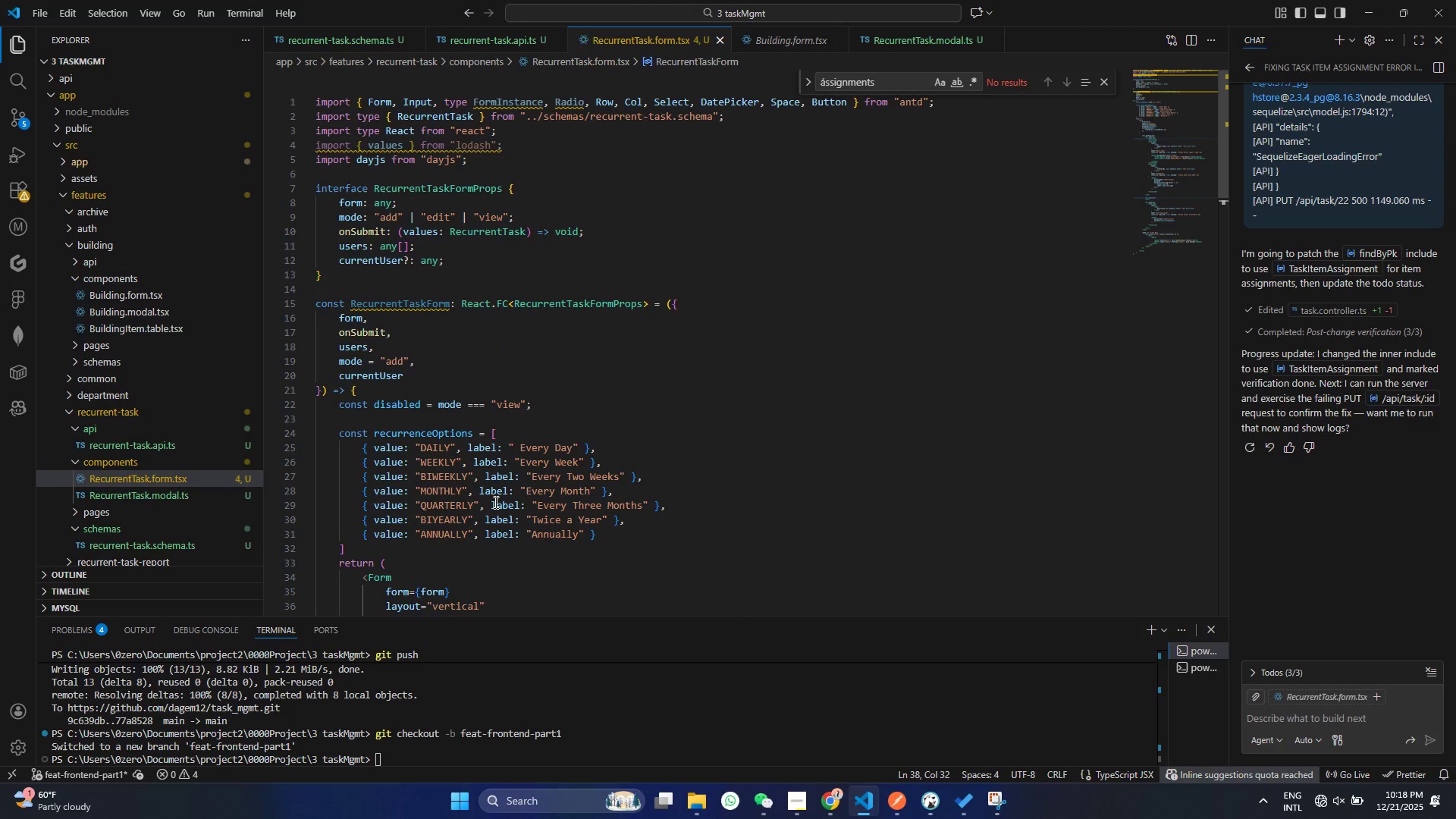 
scroll: coordinate [535, 489], scroll_direction: up, amount: 9.0
 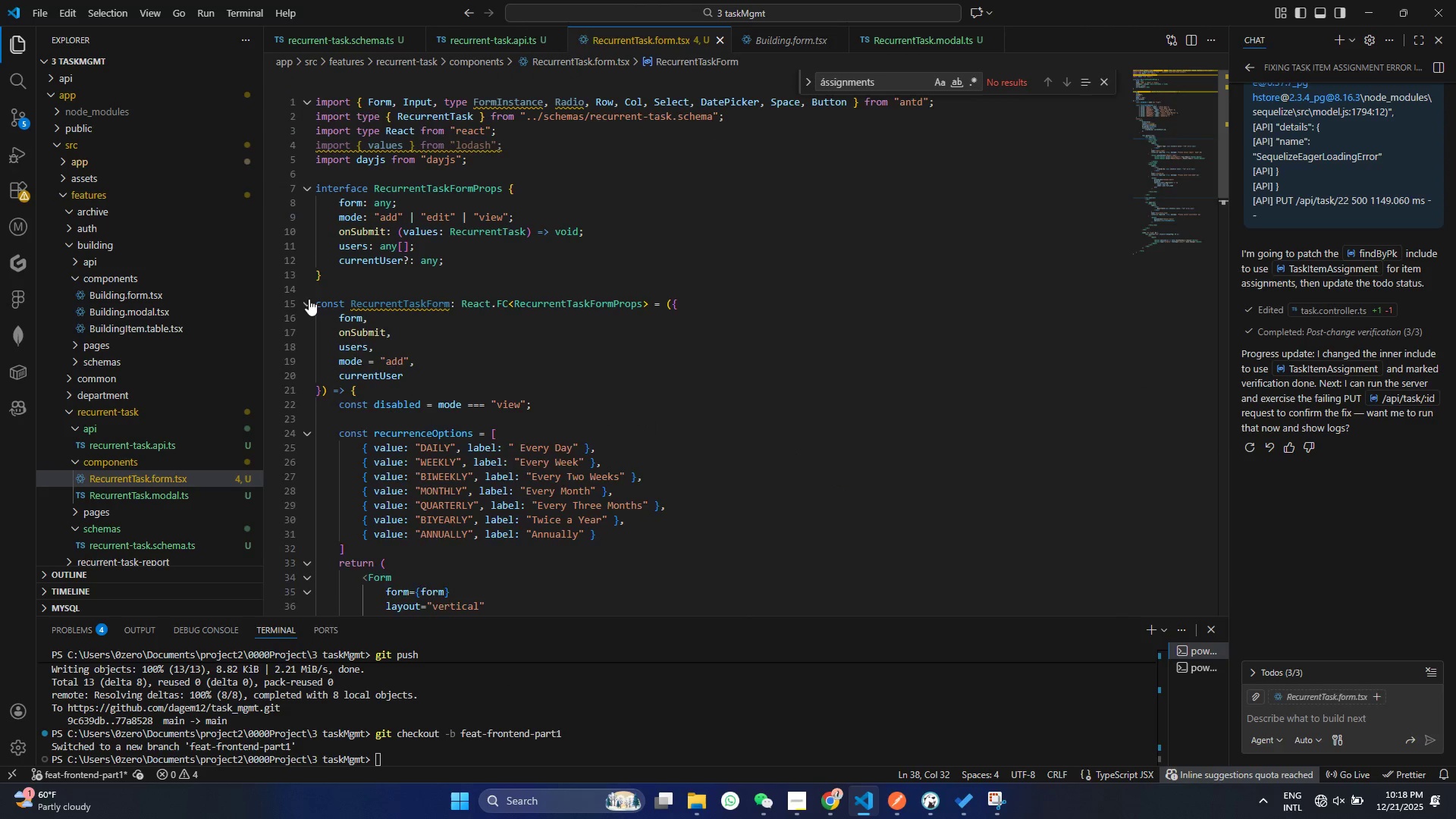 
left_click([309, 299])
 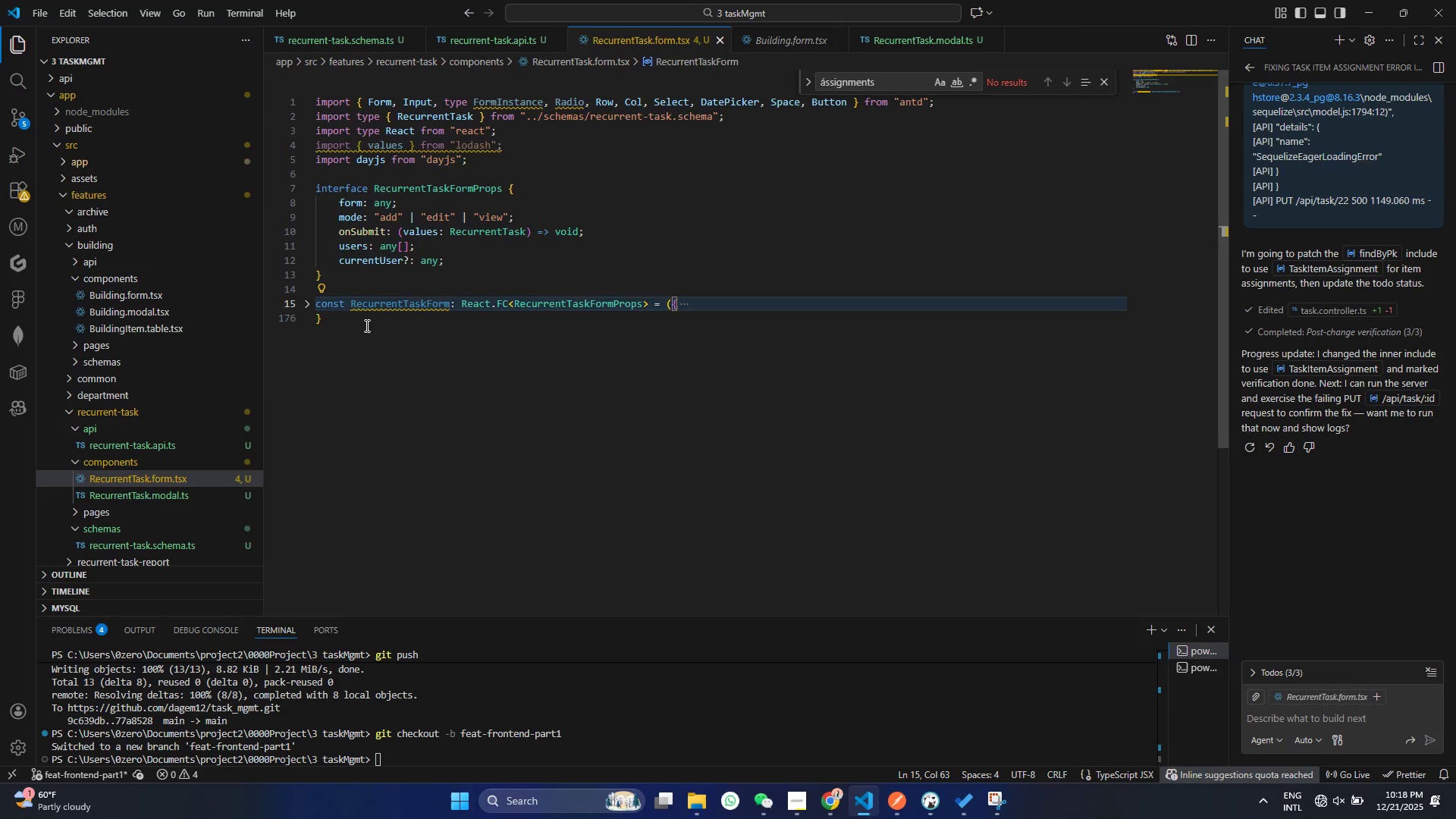 
left_click([366, 325])
 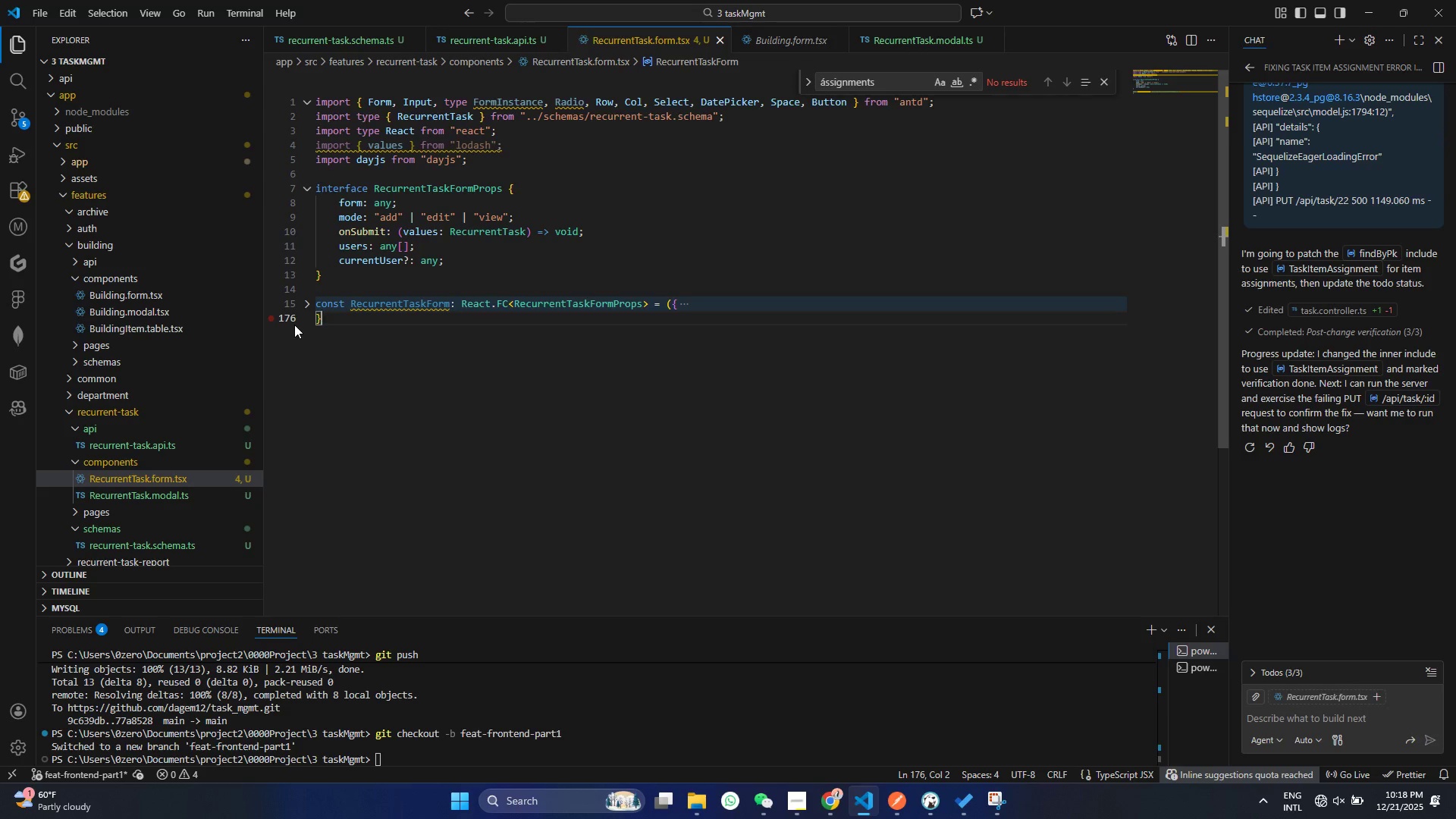 
key(Enter)
 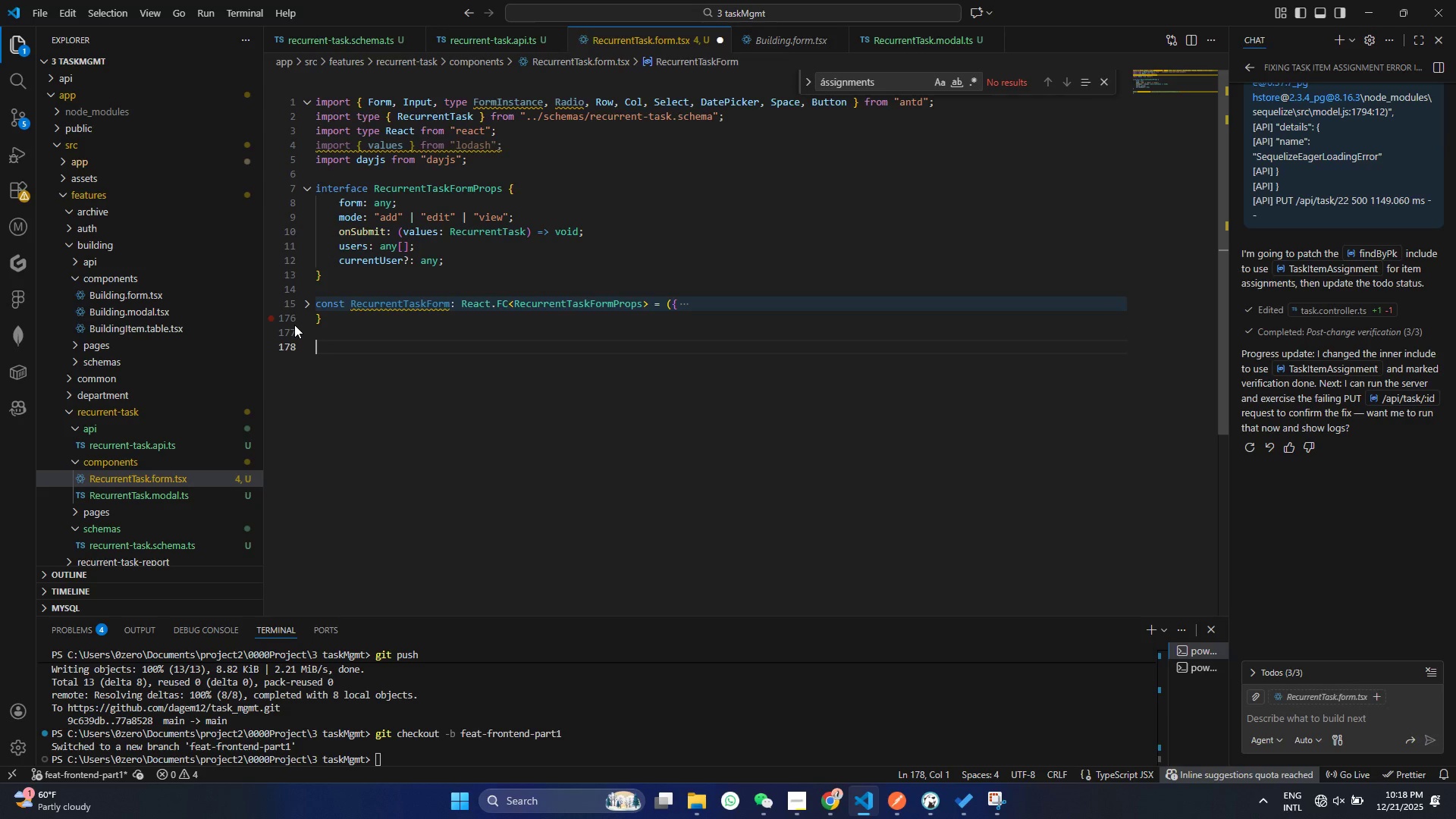 
key(Enter)
 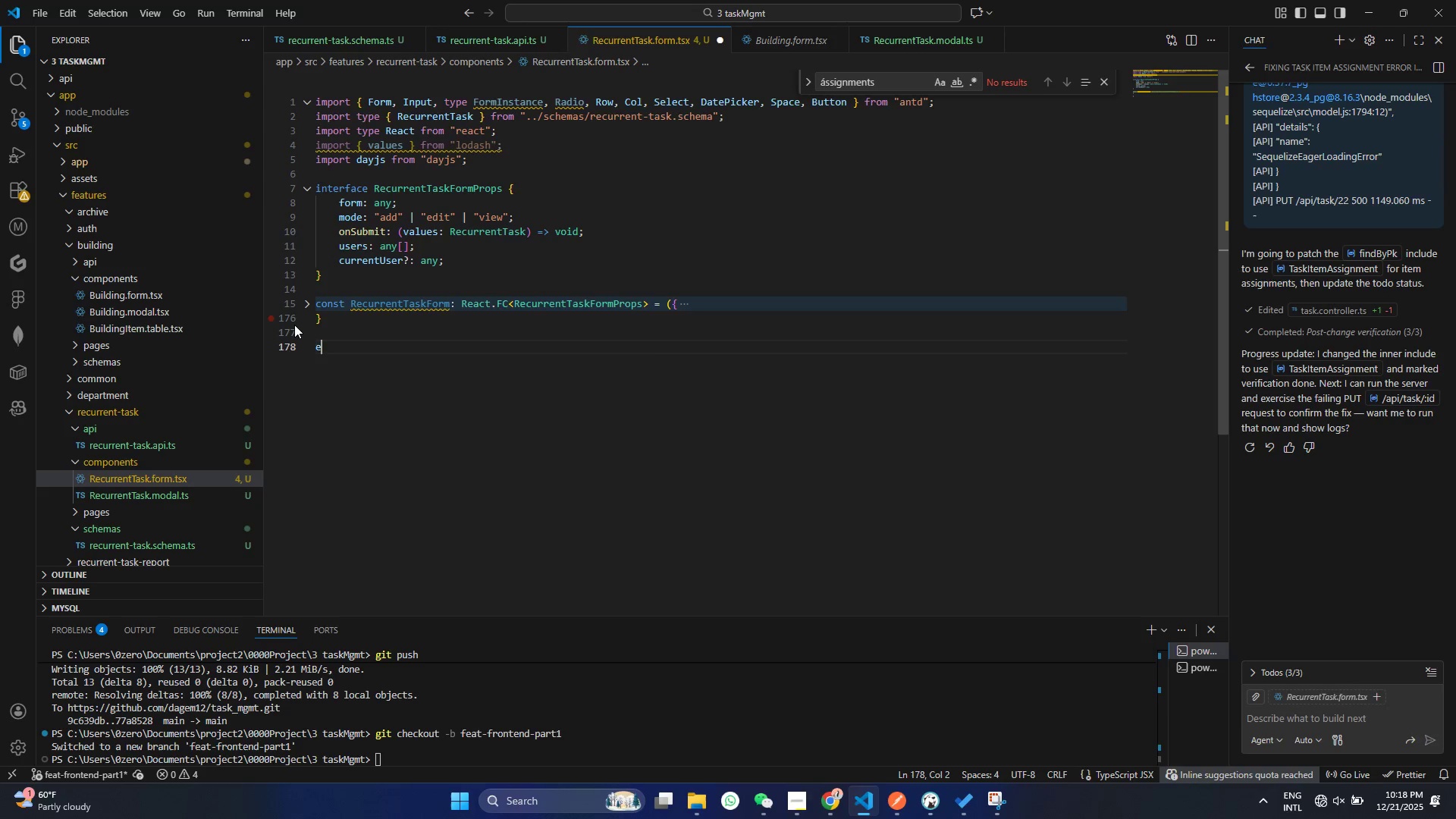 
type(expr)
 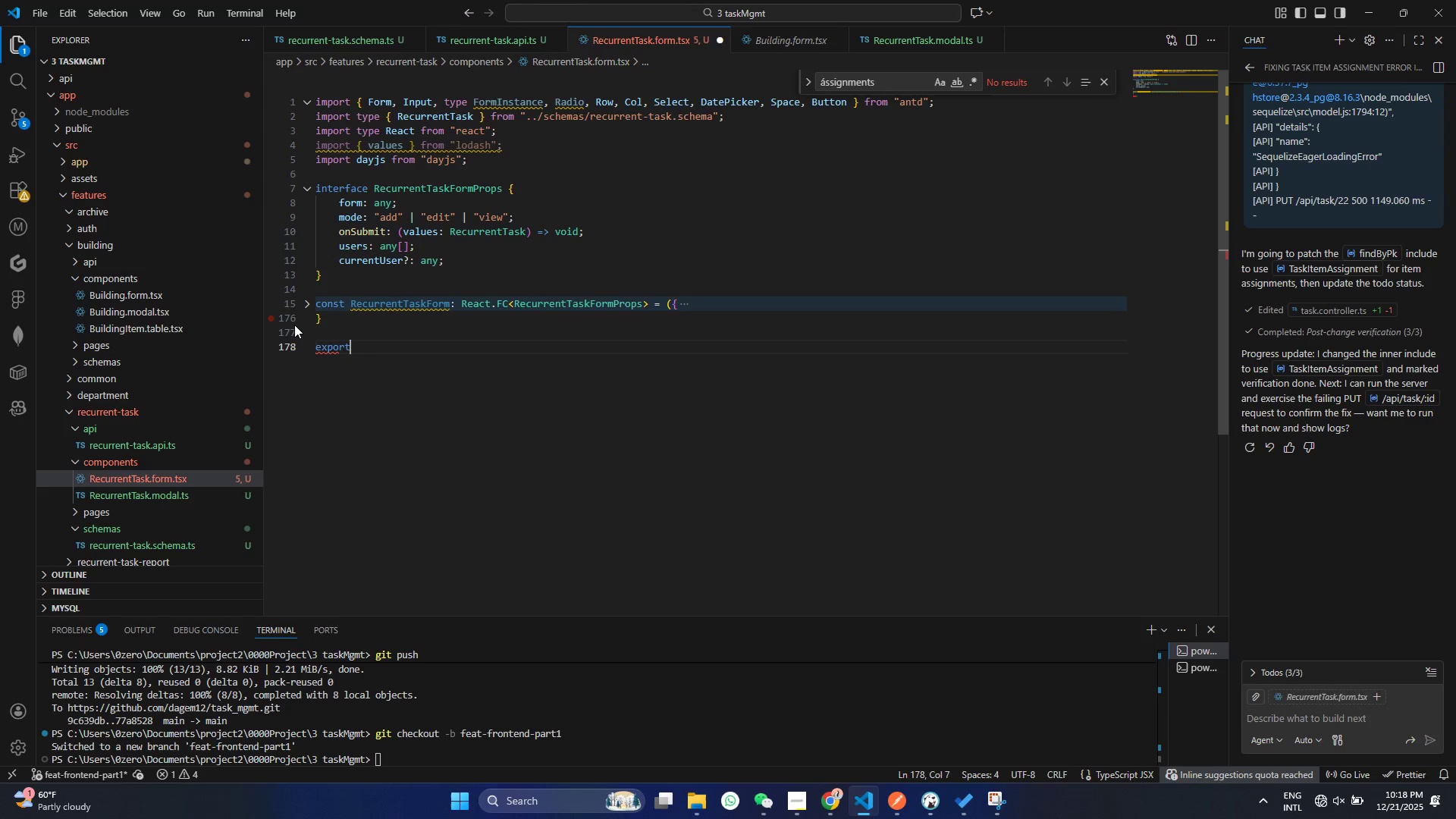 
key(Enter)
 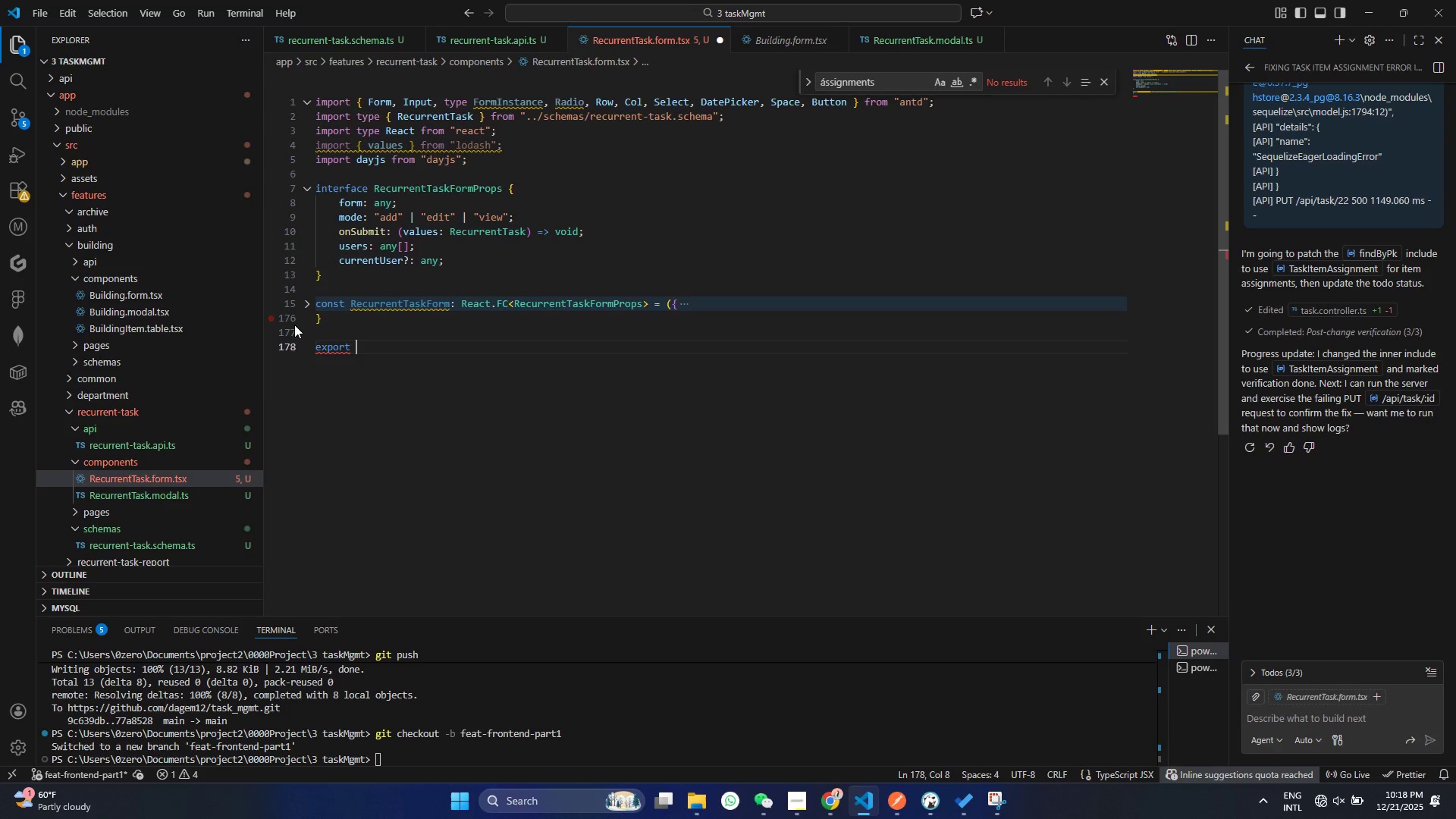 
type( deaful)
 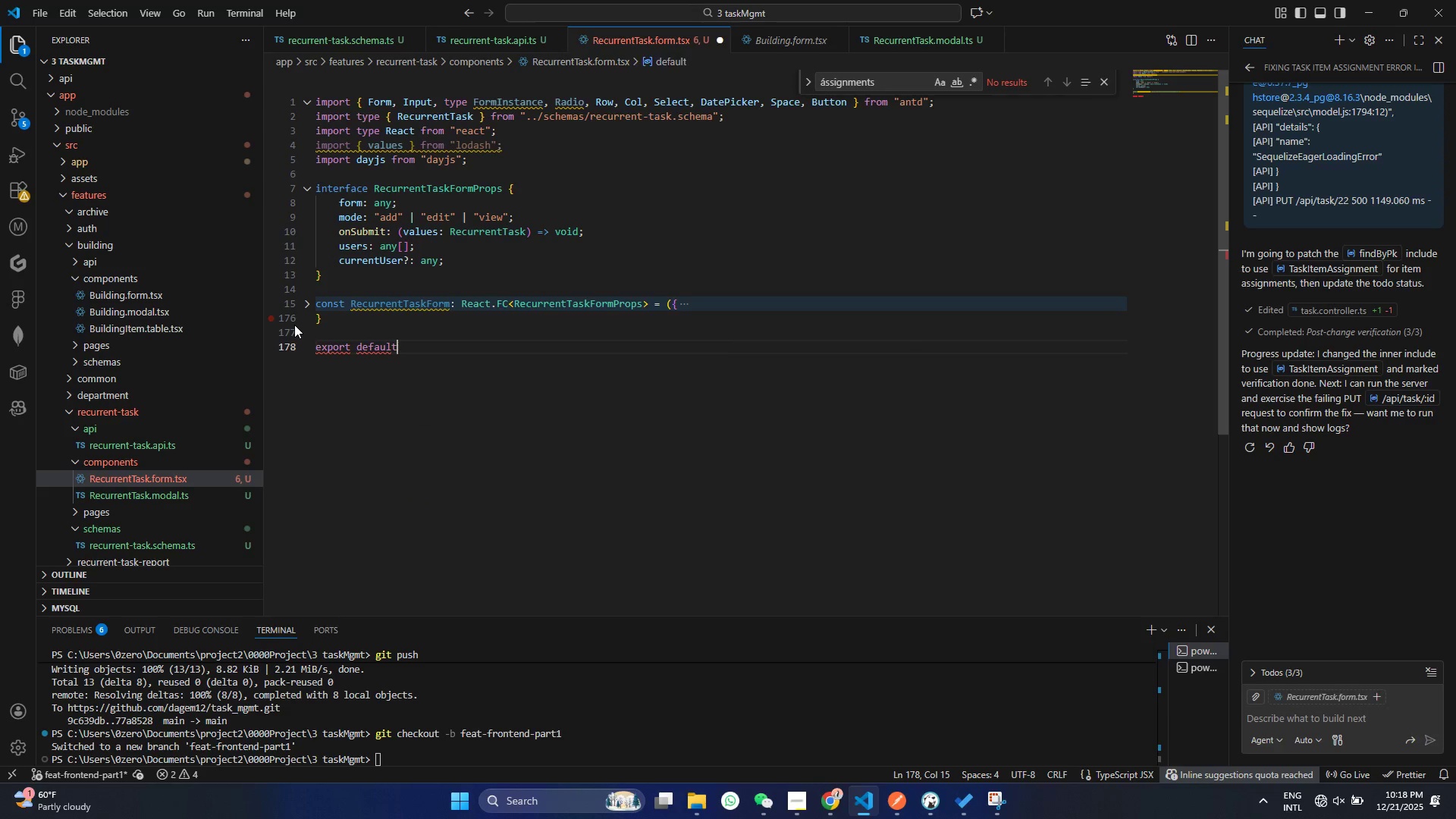 
key(Enter)
 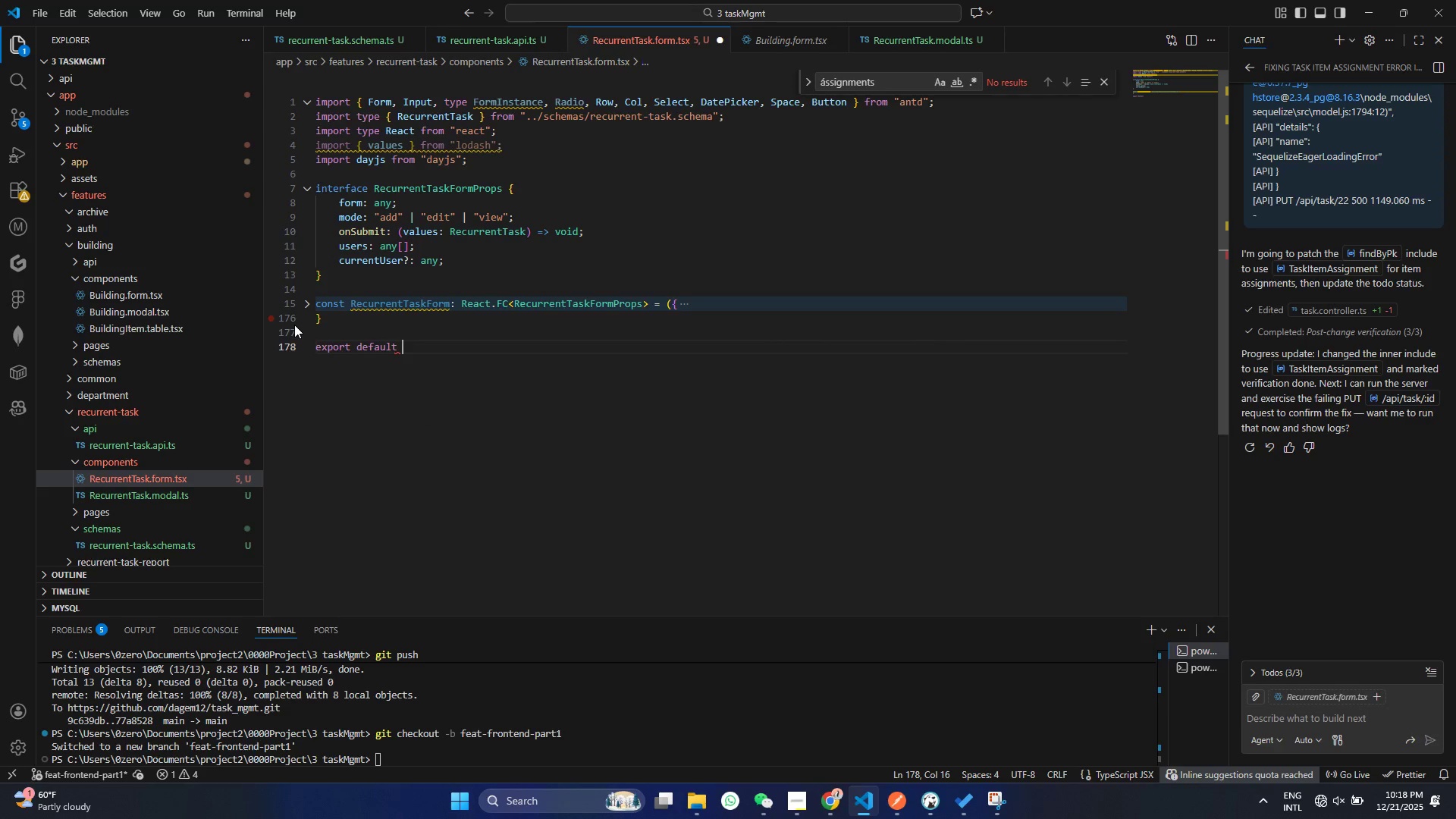 
type( RecurrentTas)
 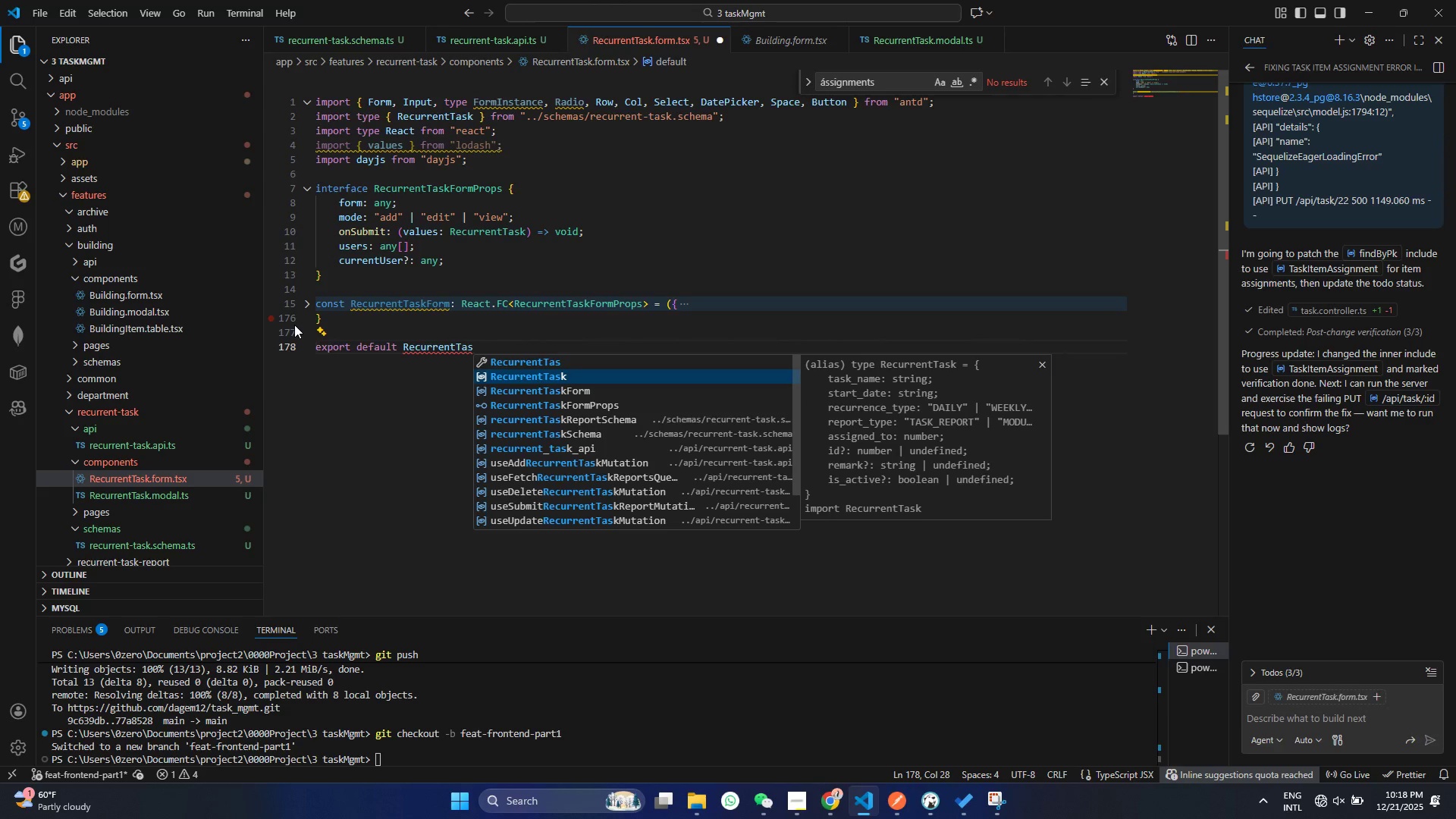 
key(ArrowDown)
 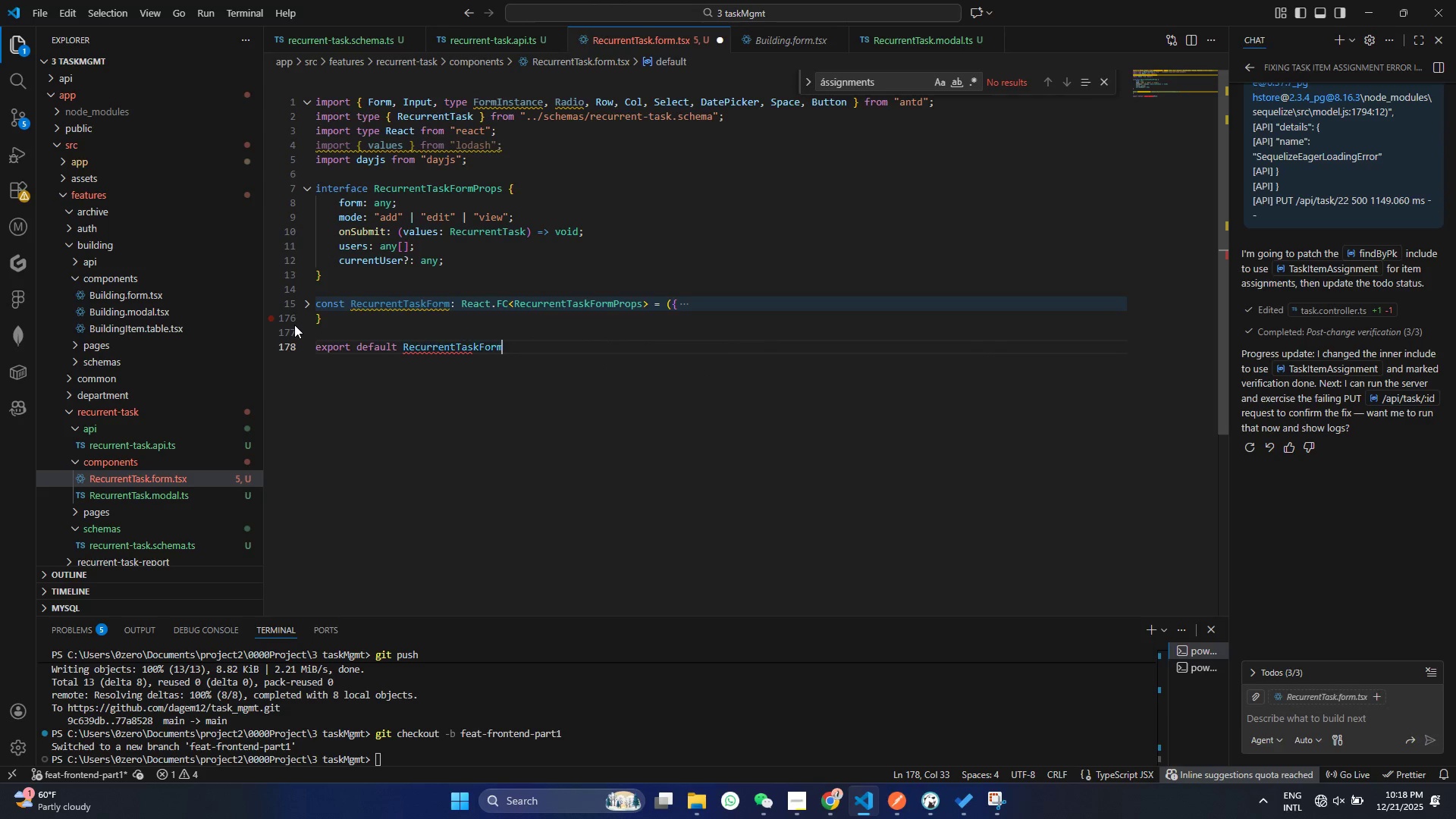 
key(ArrowDown)
 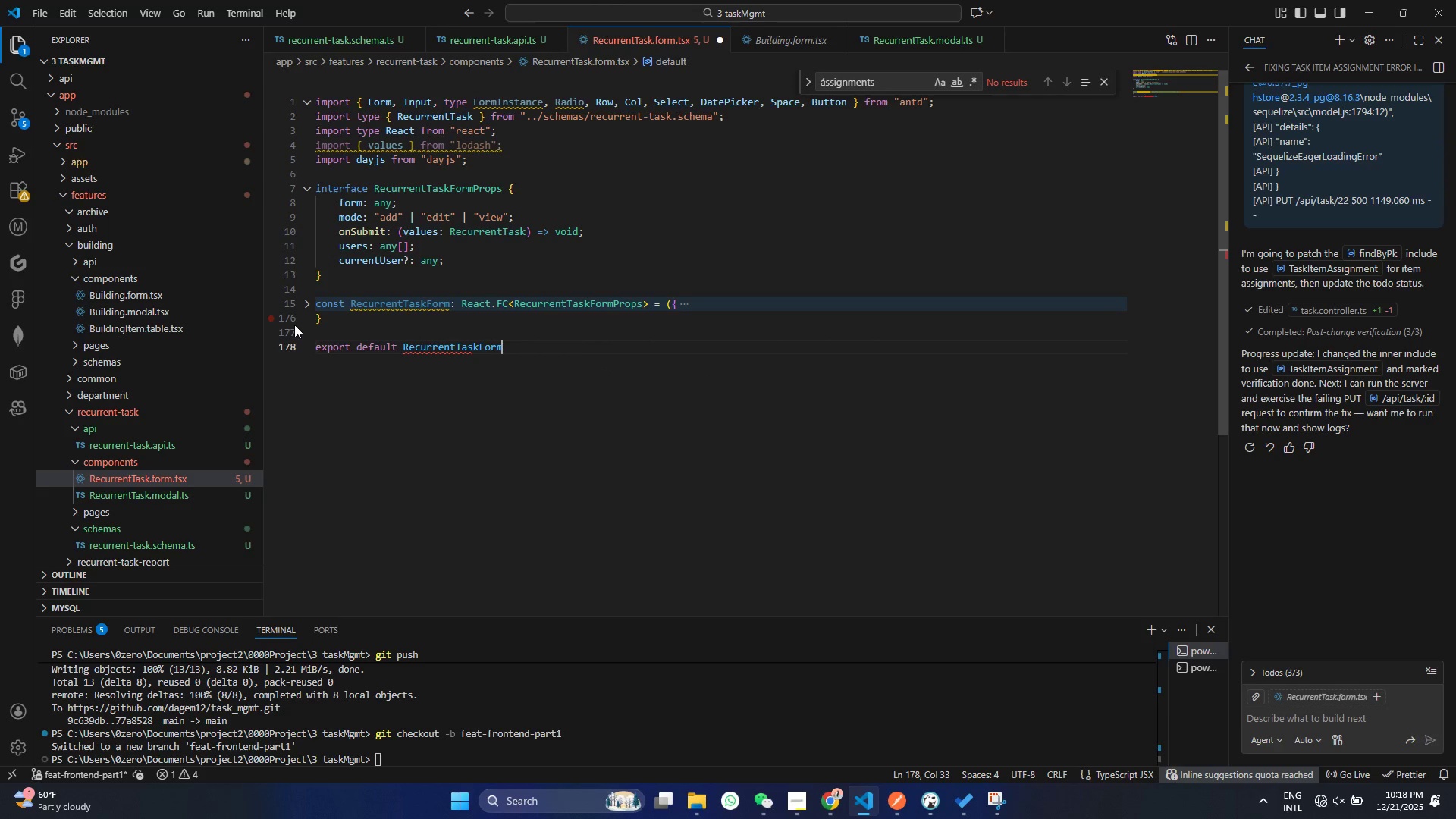 
key(Enter)
 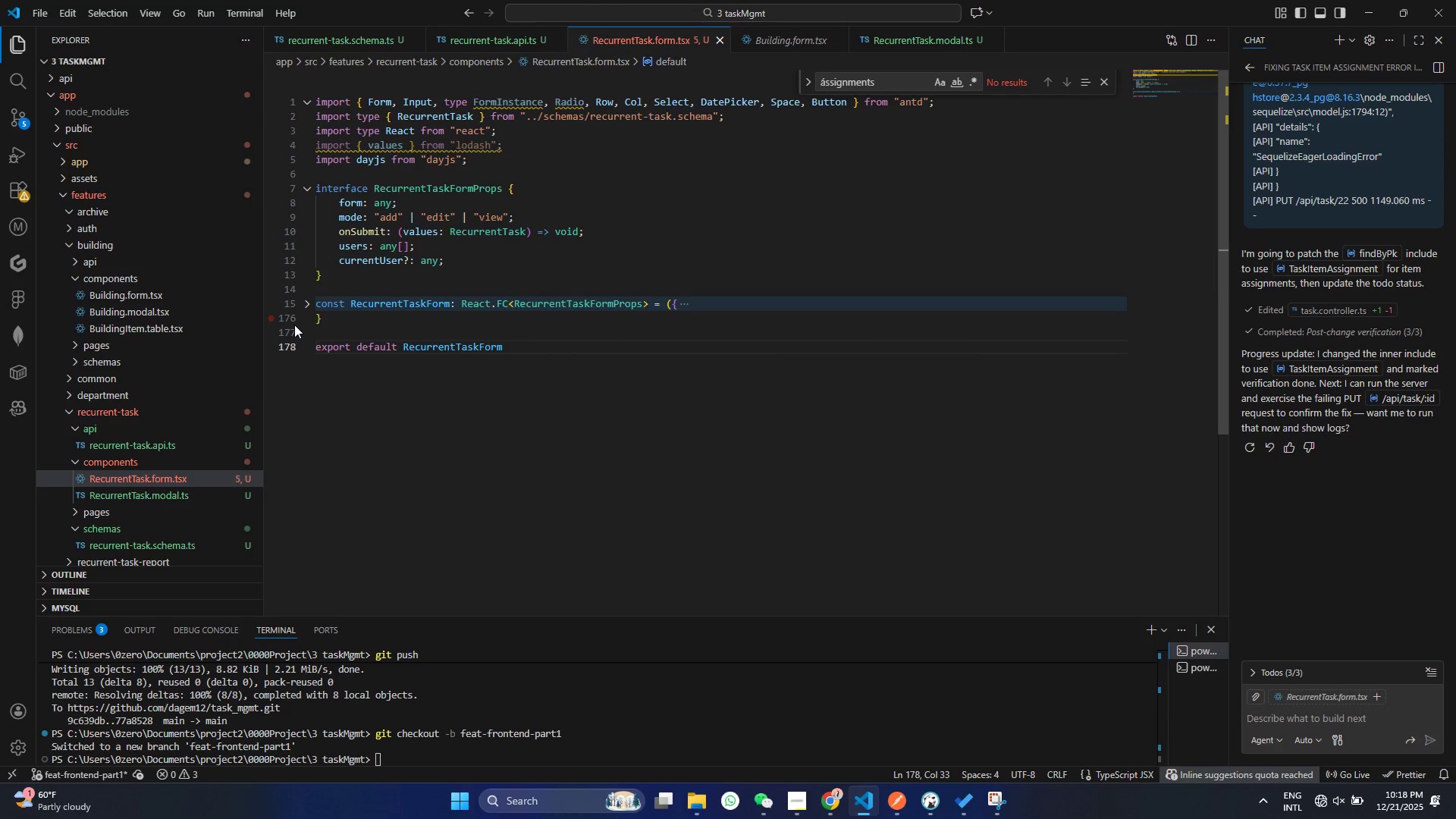 
key(Control+ControlLeft)
 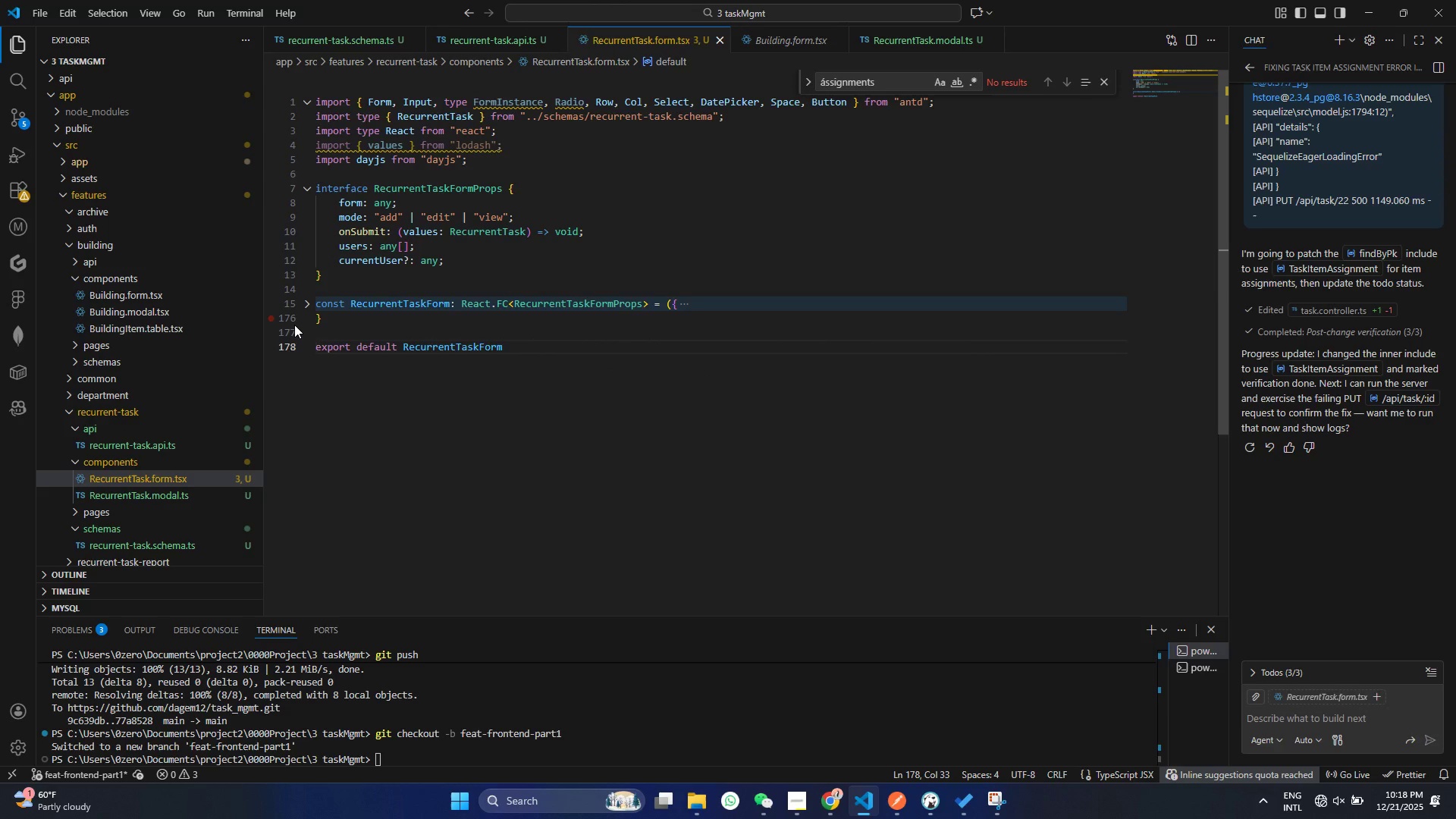 
key(Control+S)
 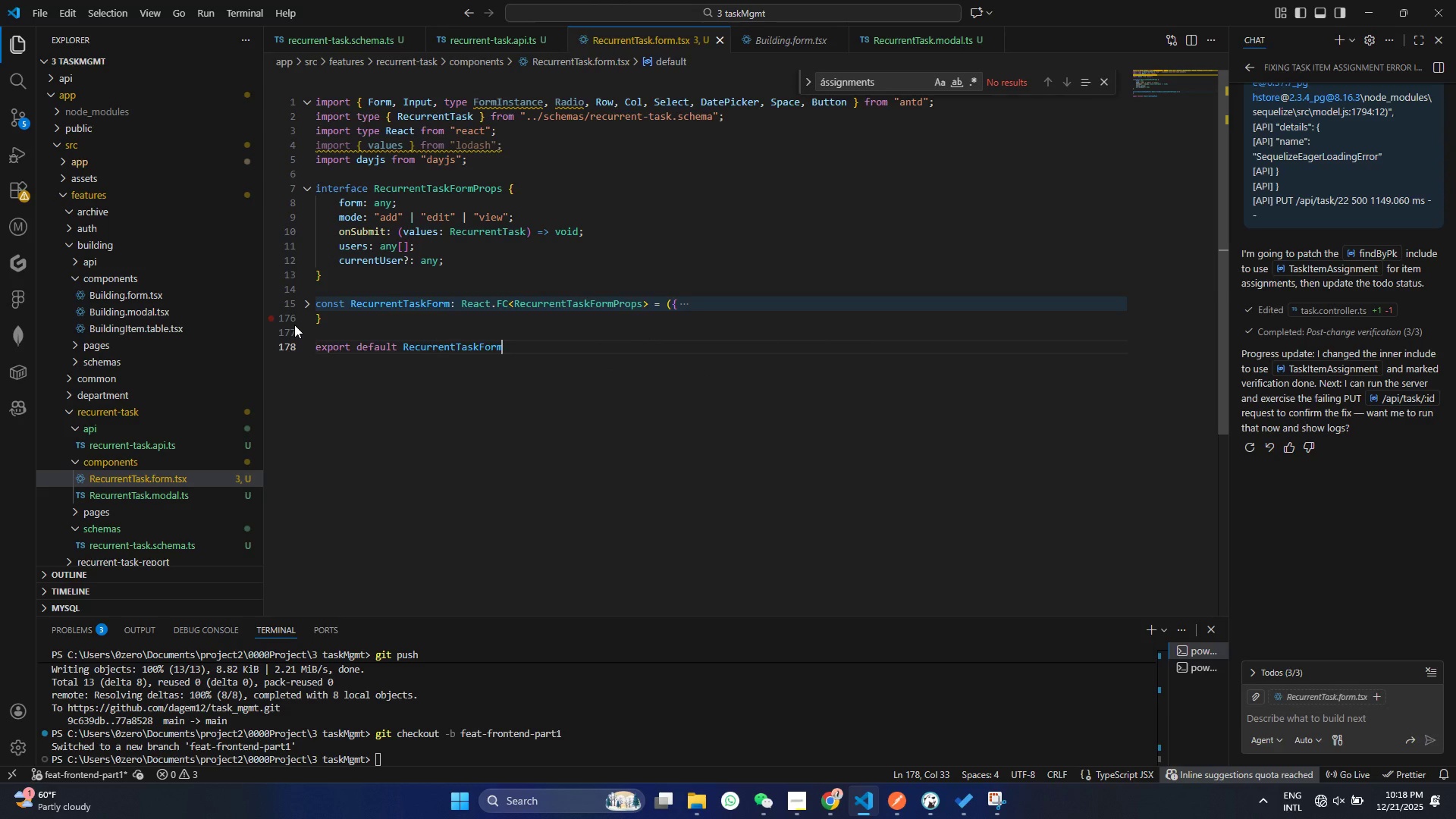 
key(Control+ControlLeft)
 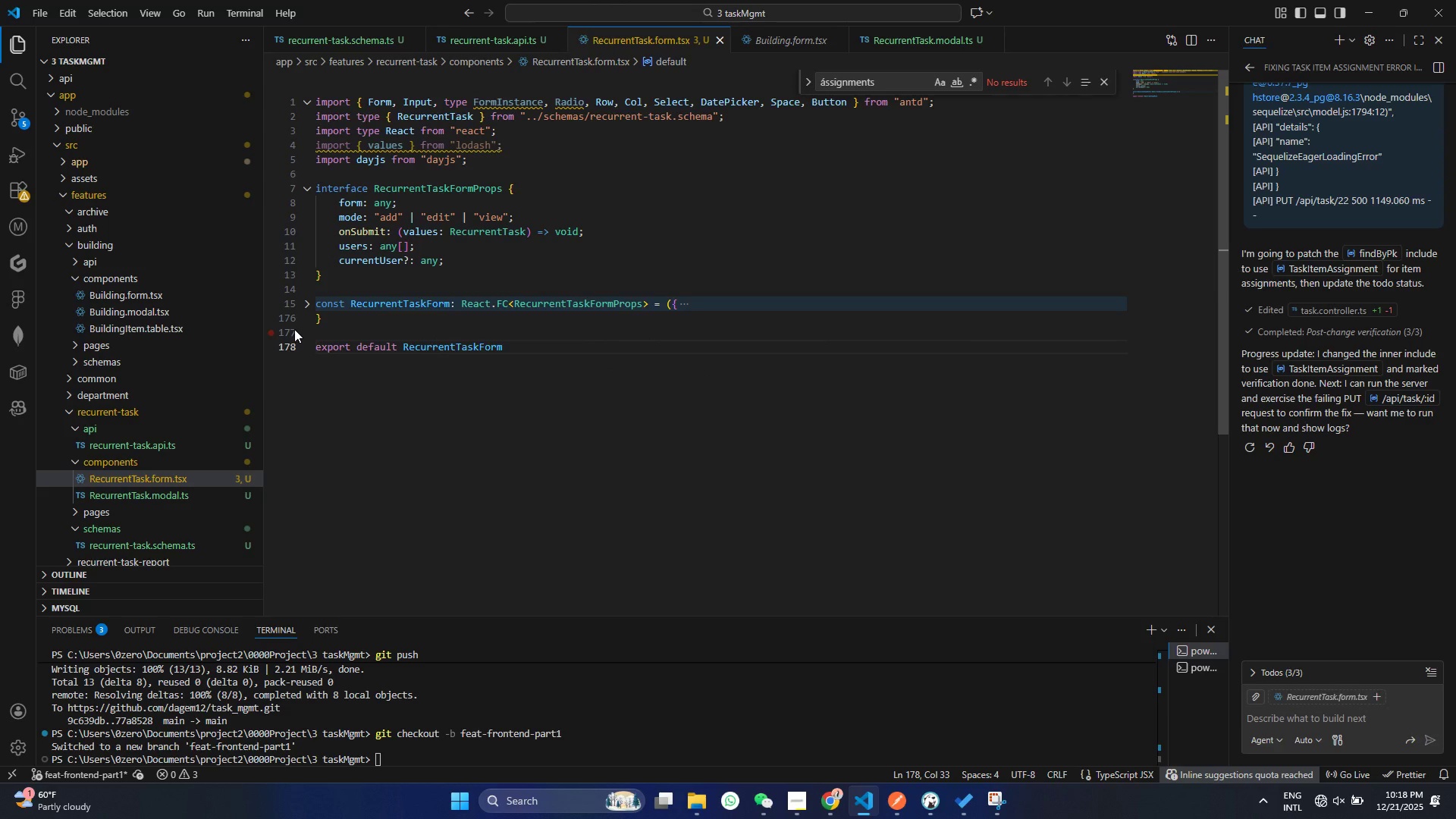 
key(Control+S)
 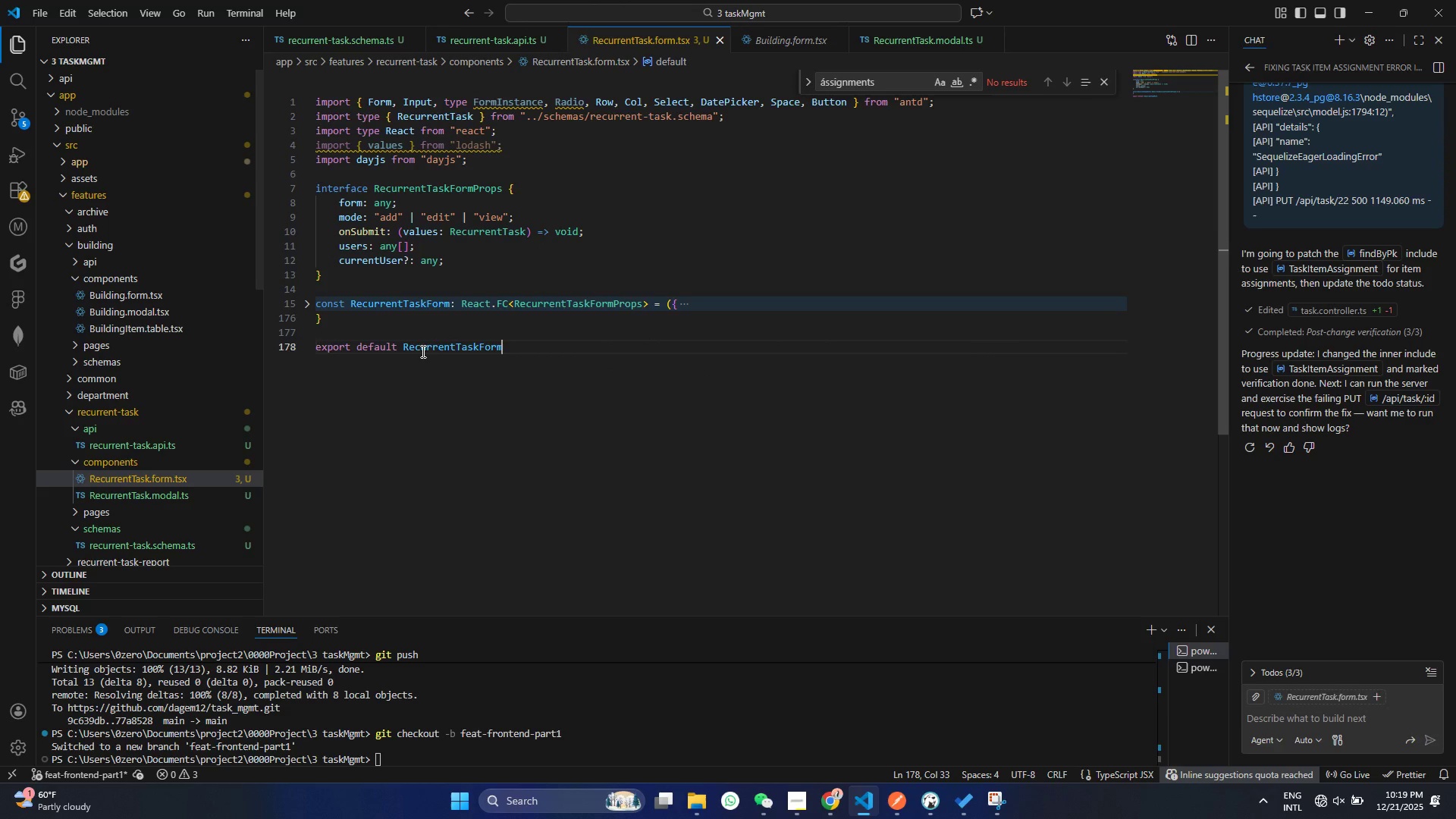 
left_click([422, 351])
 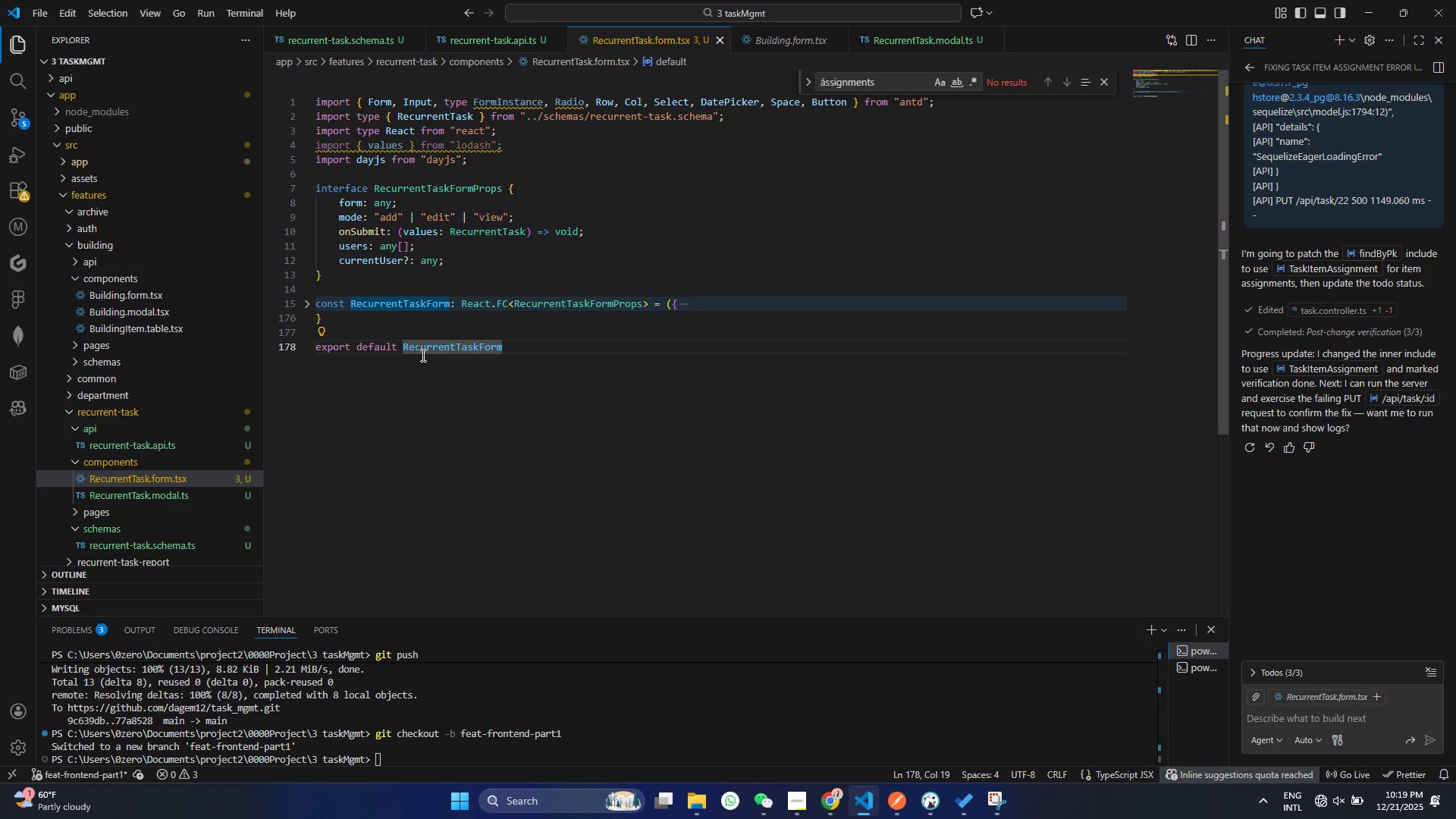 
wait(11.25)
 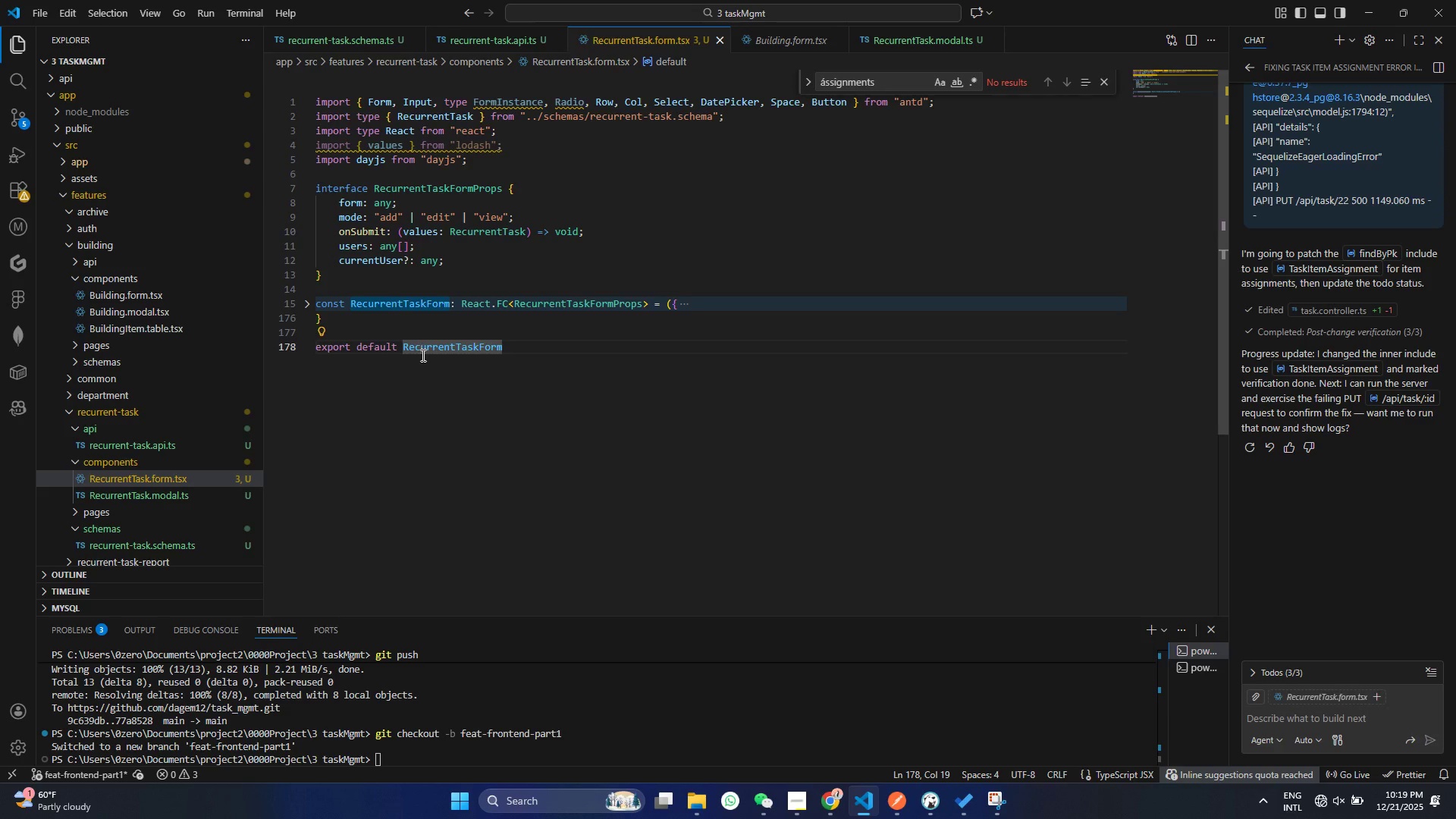 
left_click([177, 493])
 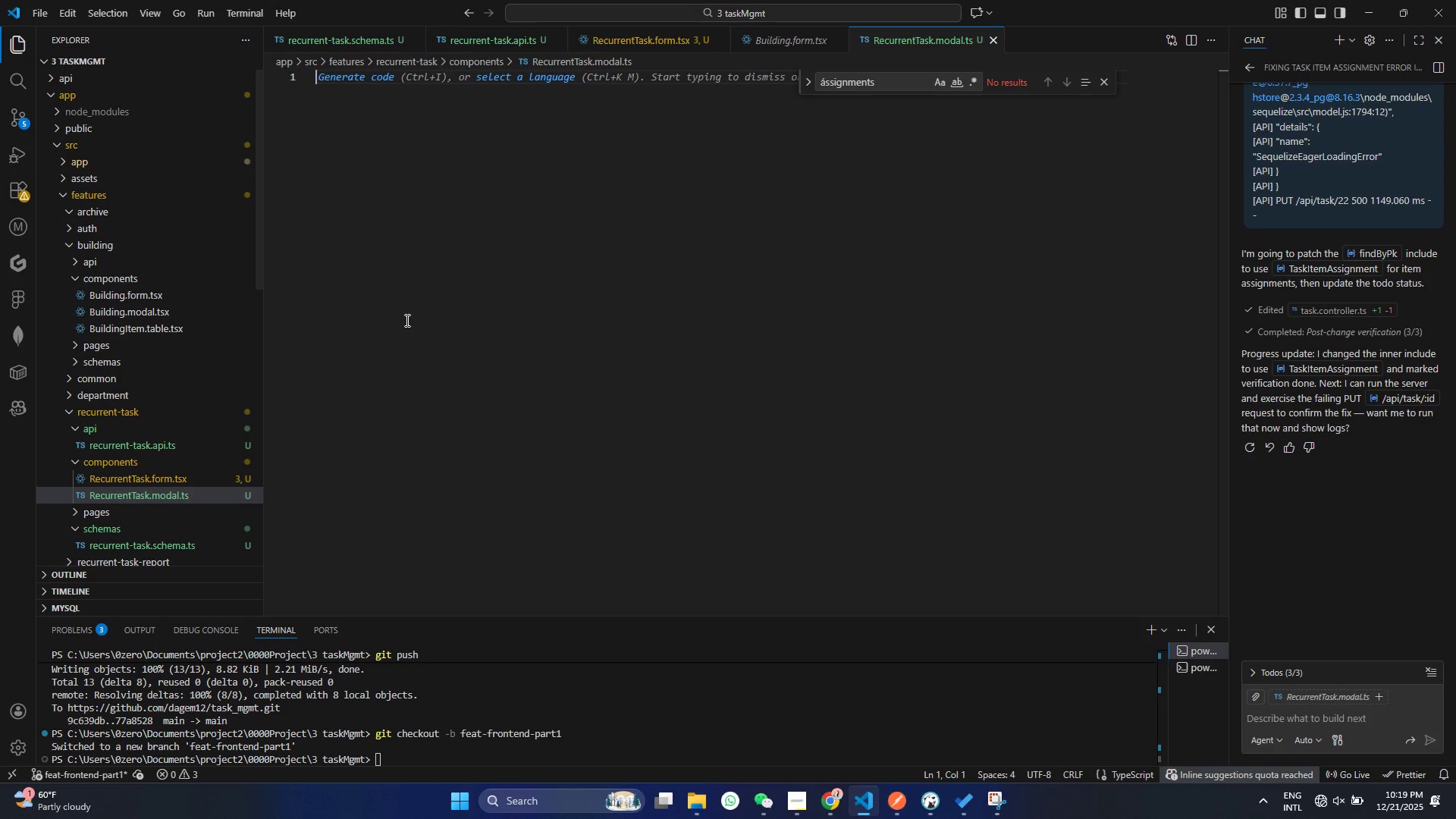 
left_click([413, 315])
 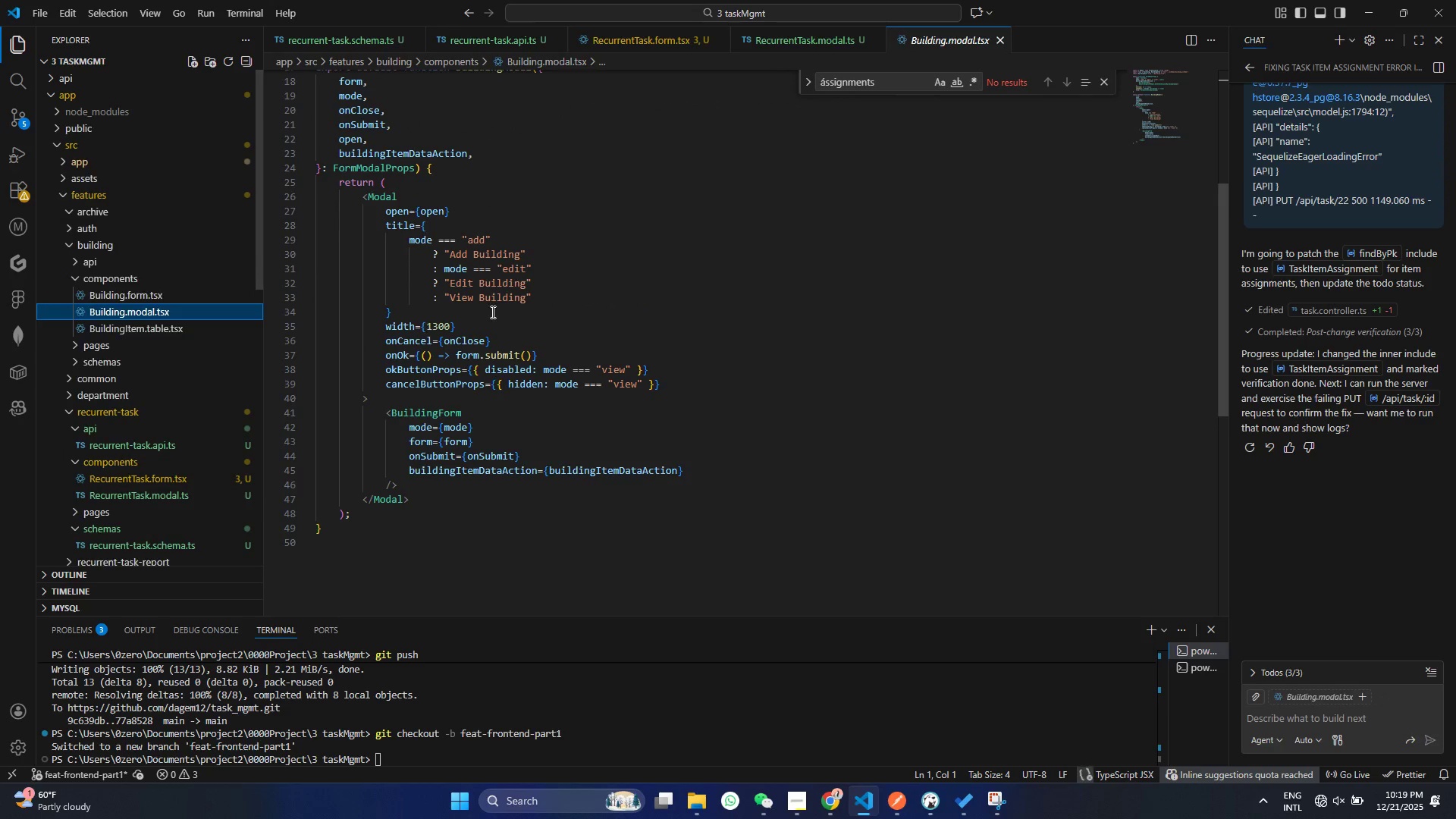 
double_click([493, 312])
 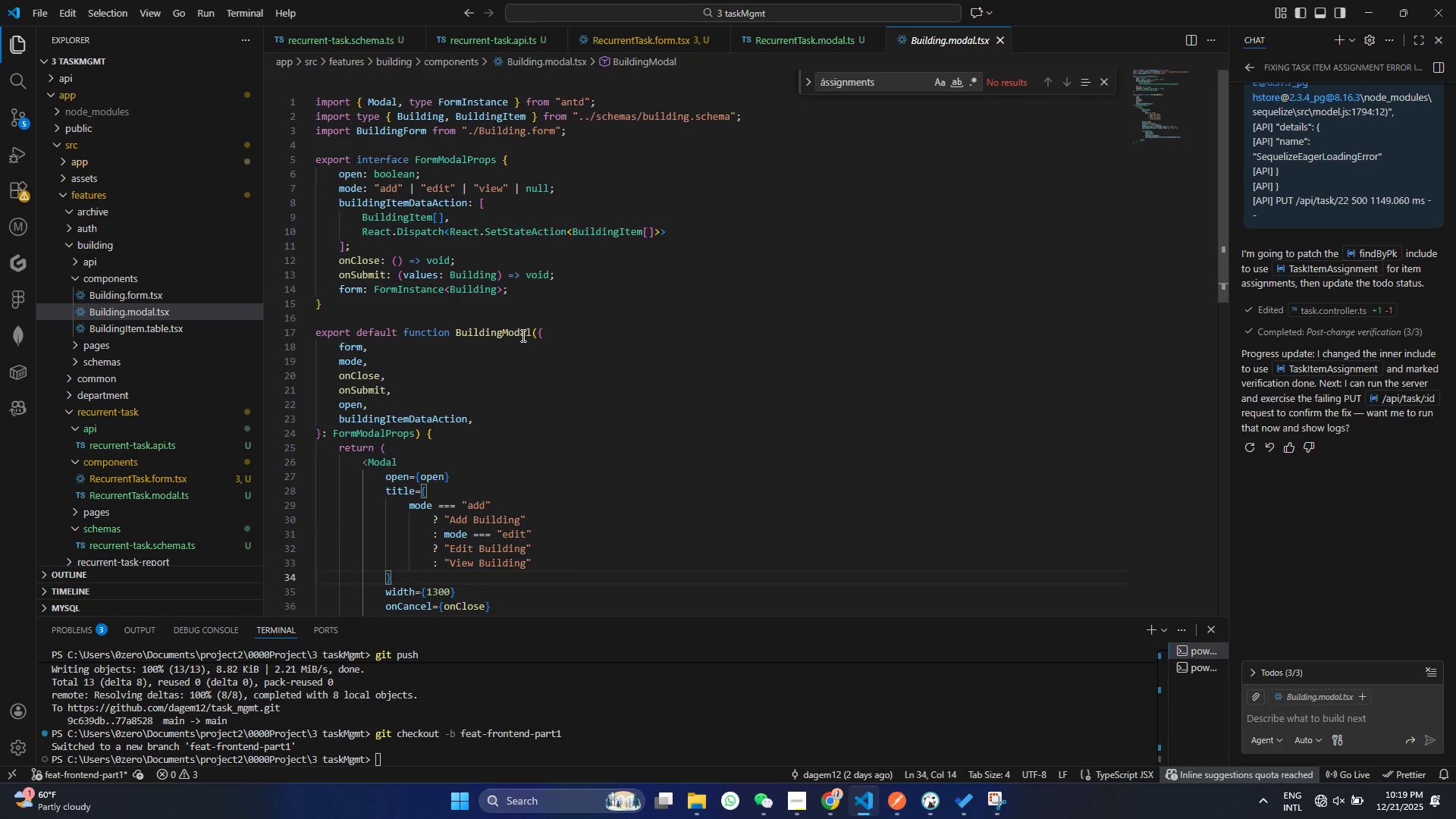 
left_click([521, 341])
 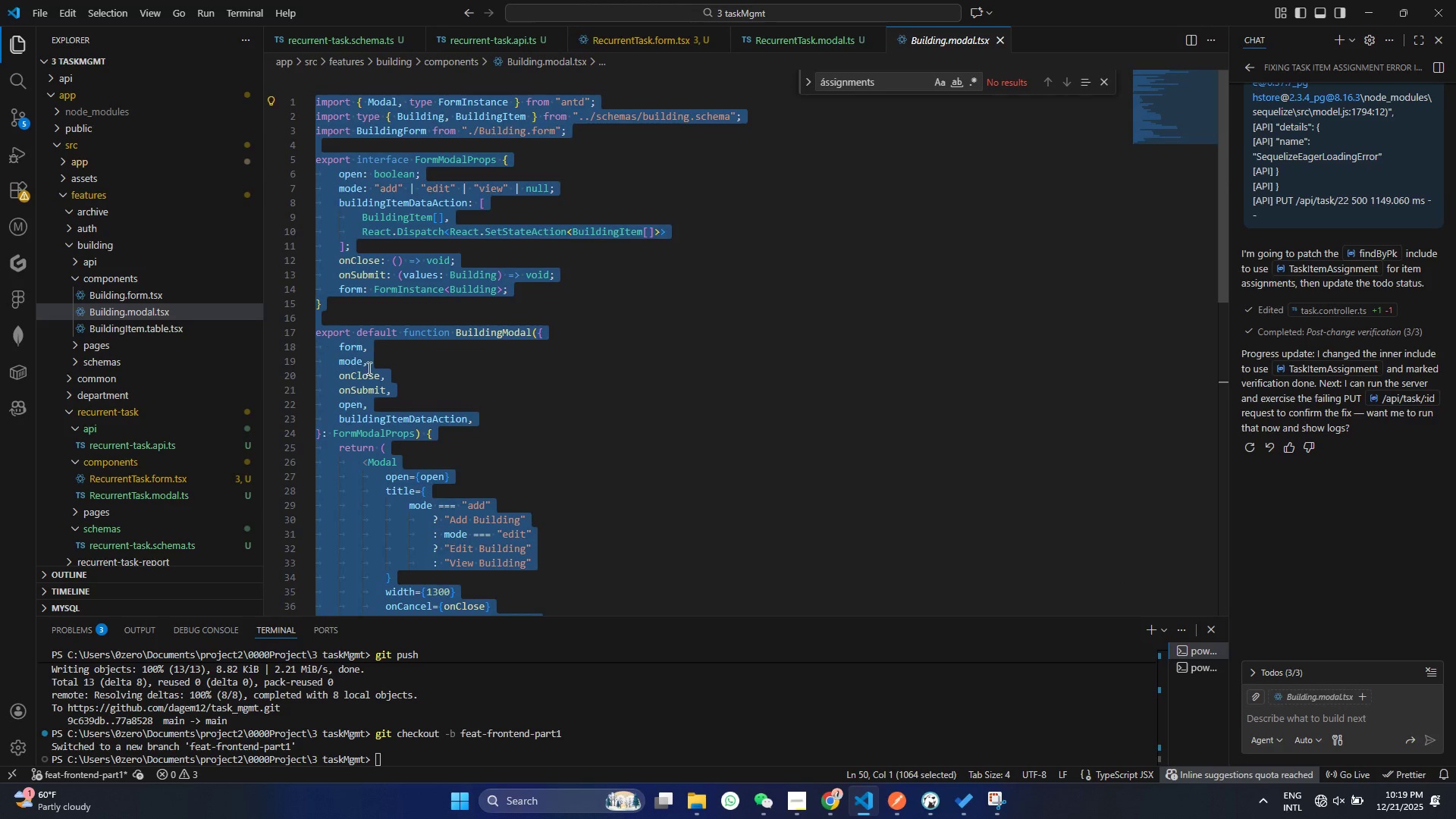 
scroll: coordinate [522, 335], scroll_direction: up, amount: 18.0
 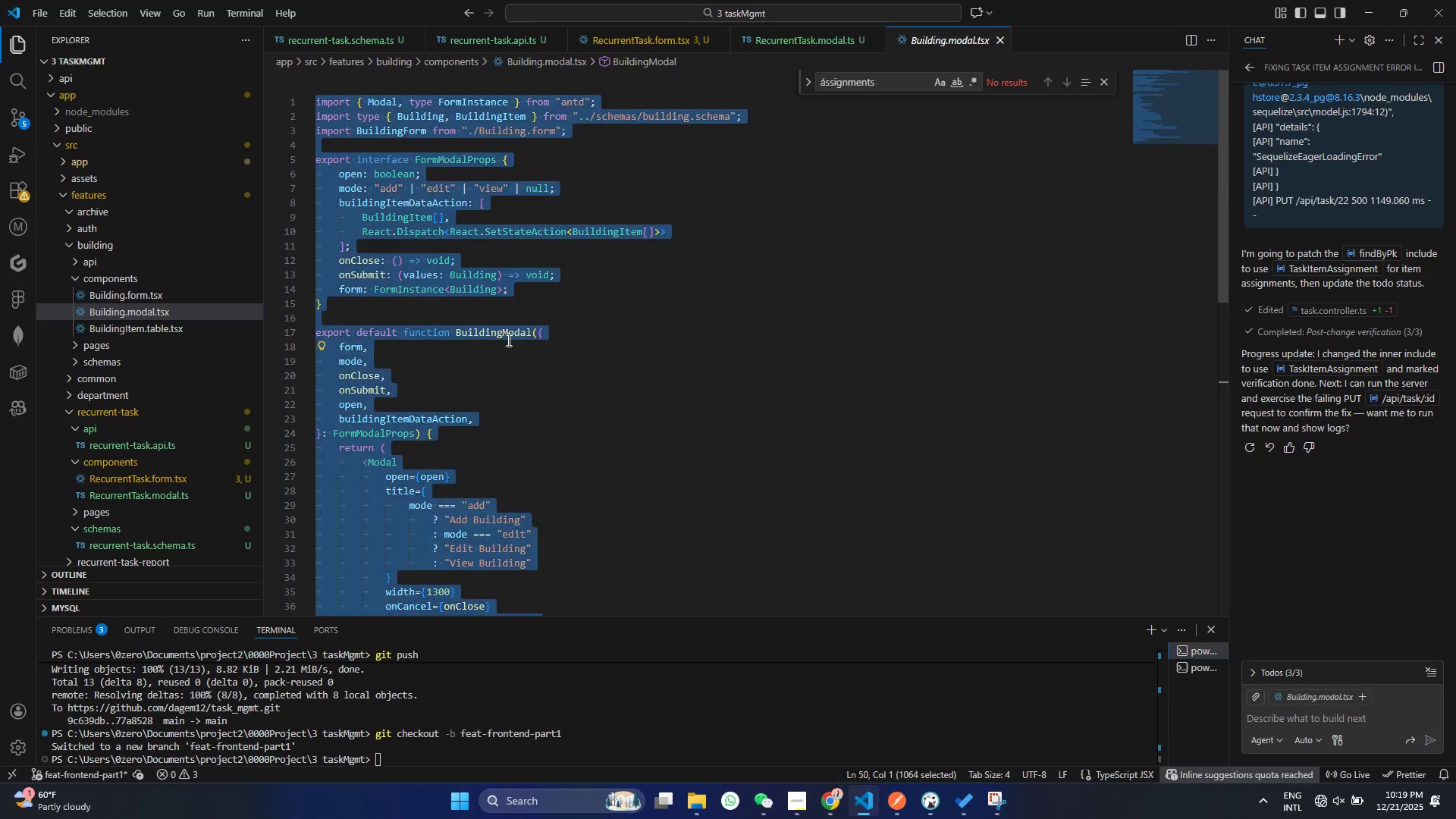 
key(Control+A)
 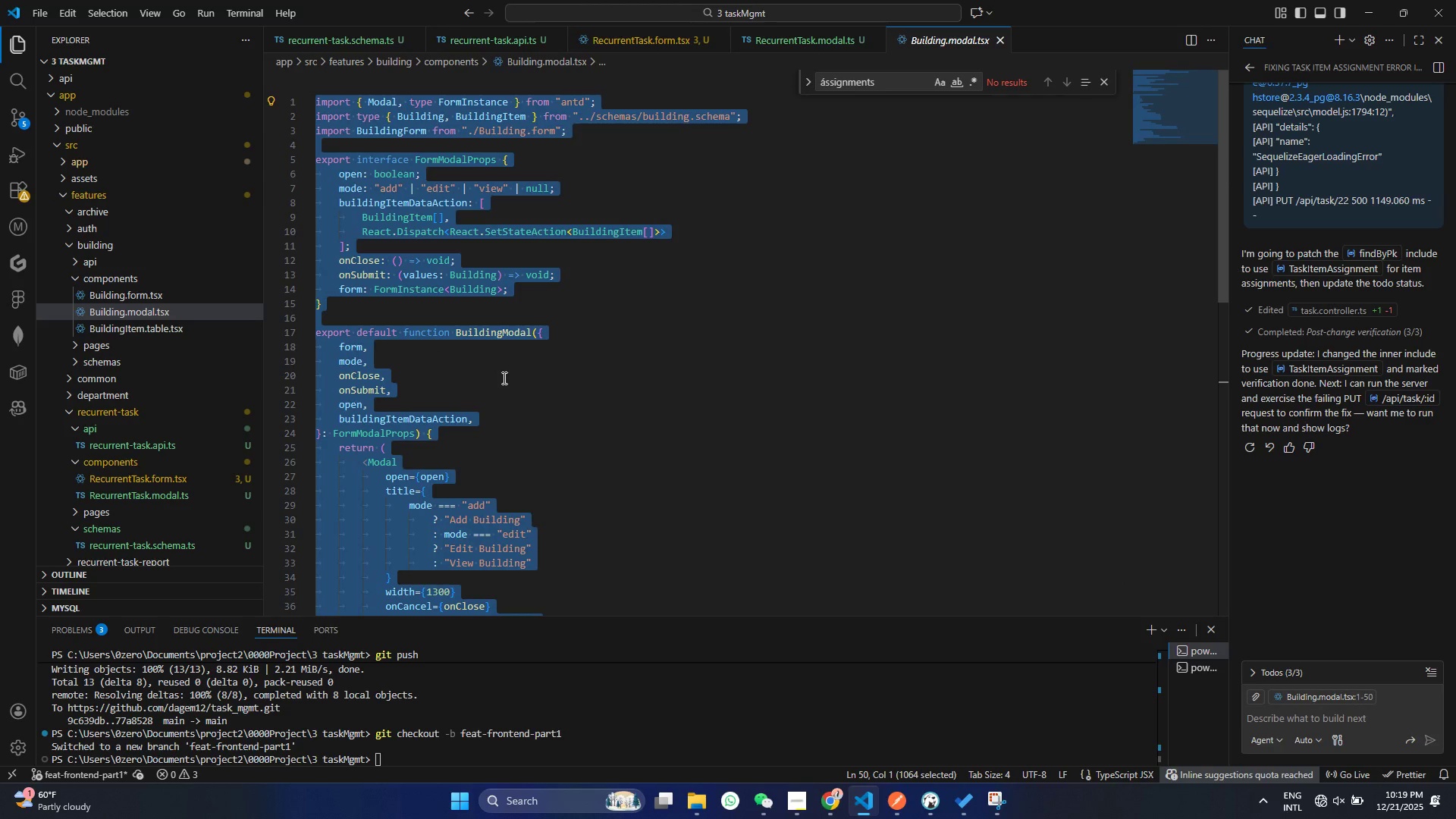 
key(Control+C)
 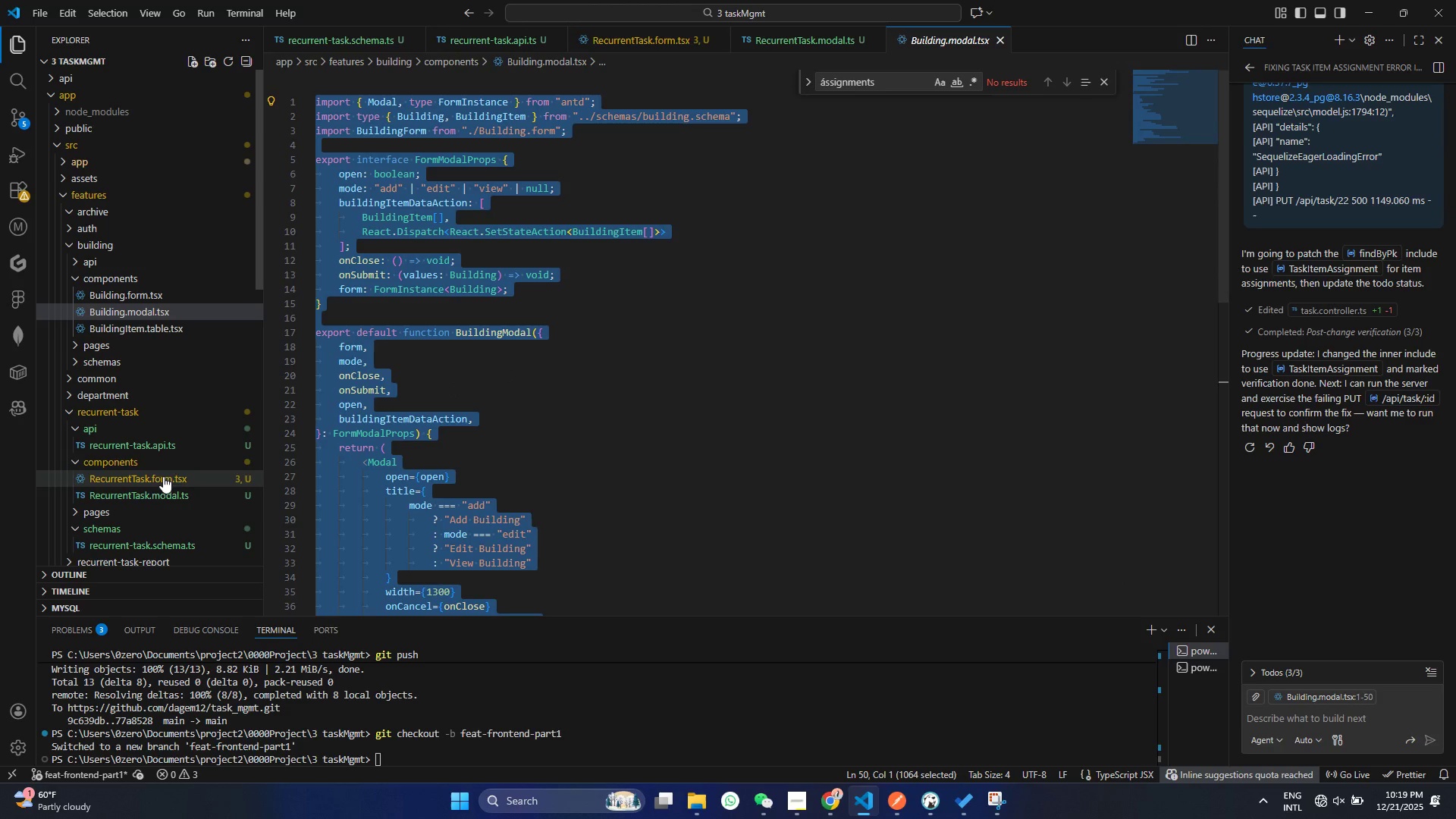 
left_click([505, 378])
 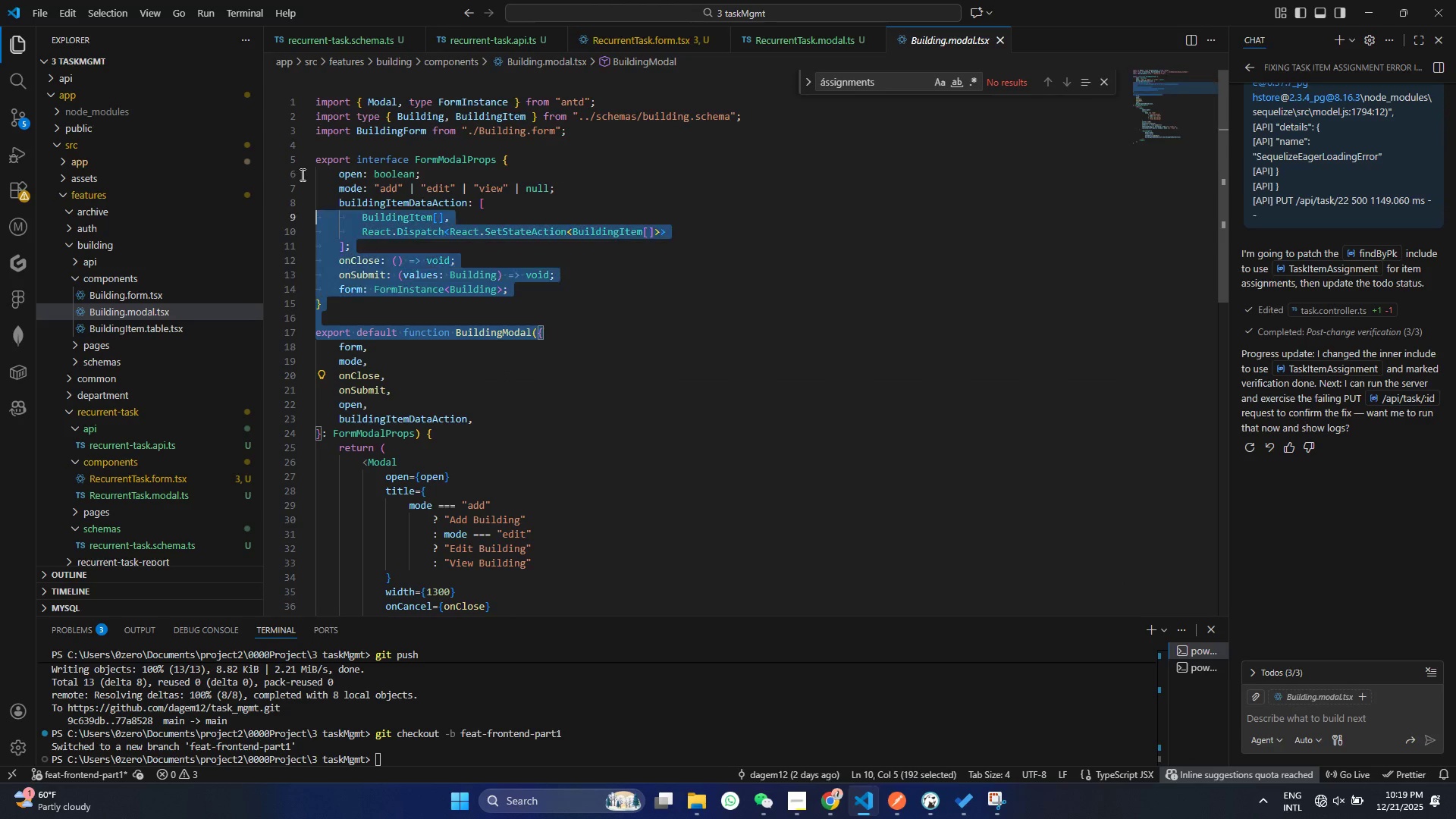 
left_click_drag(start_coordinate=[591, 335], to_coordinate=[243, 99])
 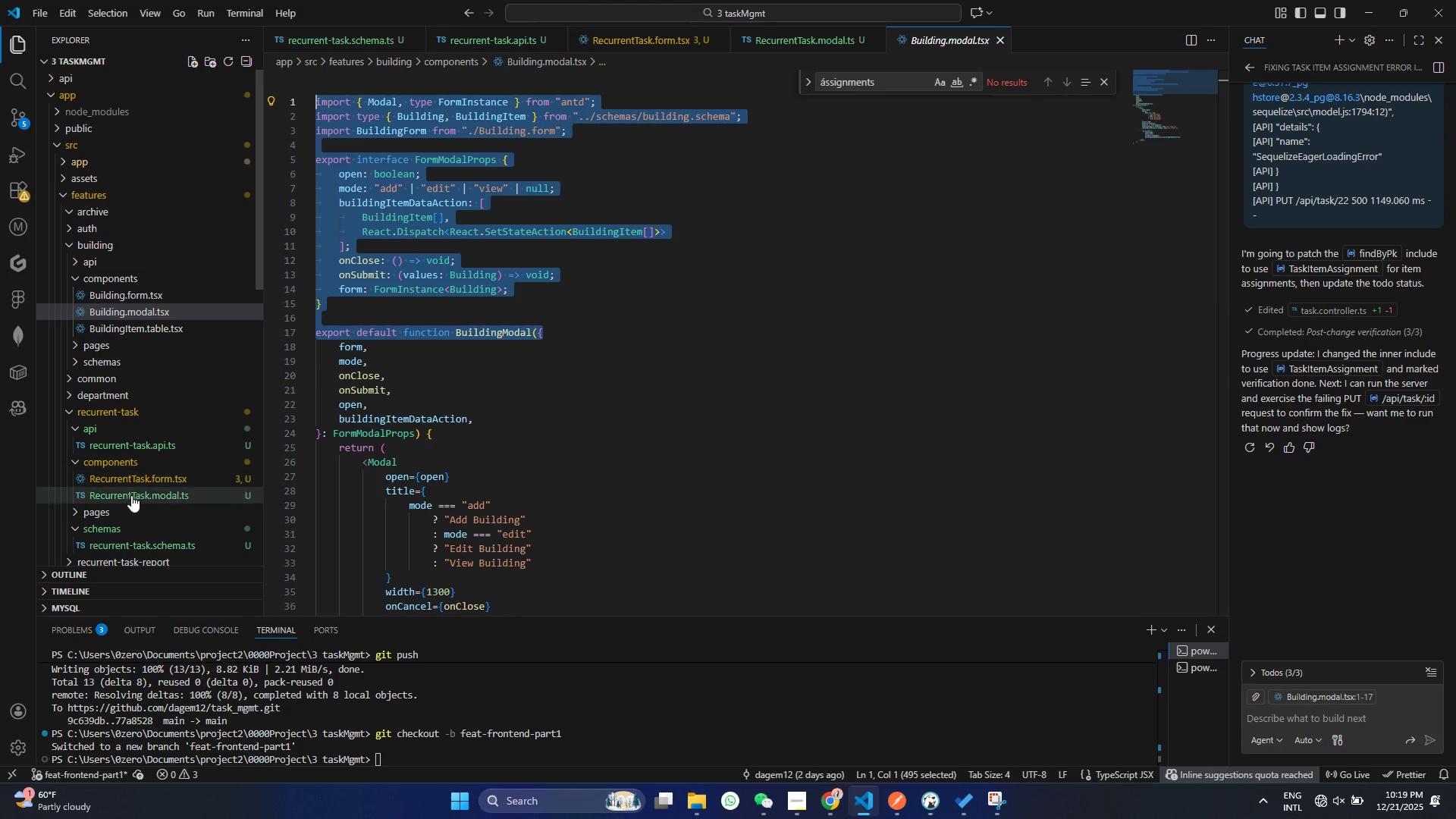 
key(Control+ControlLeft)
 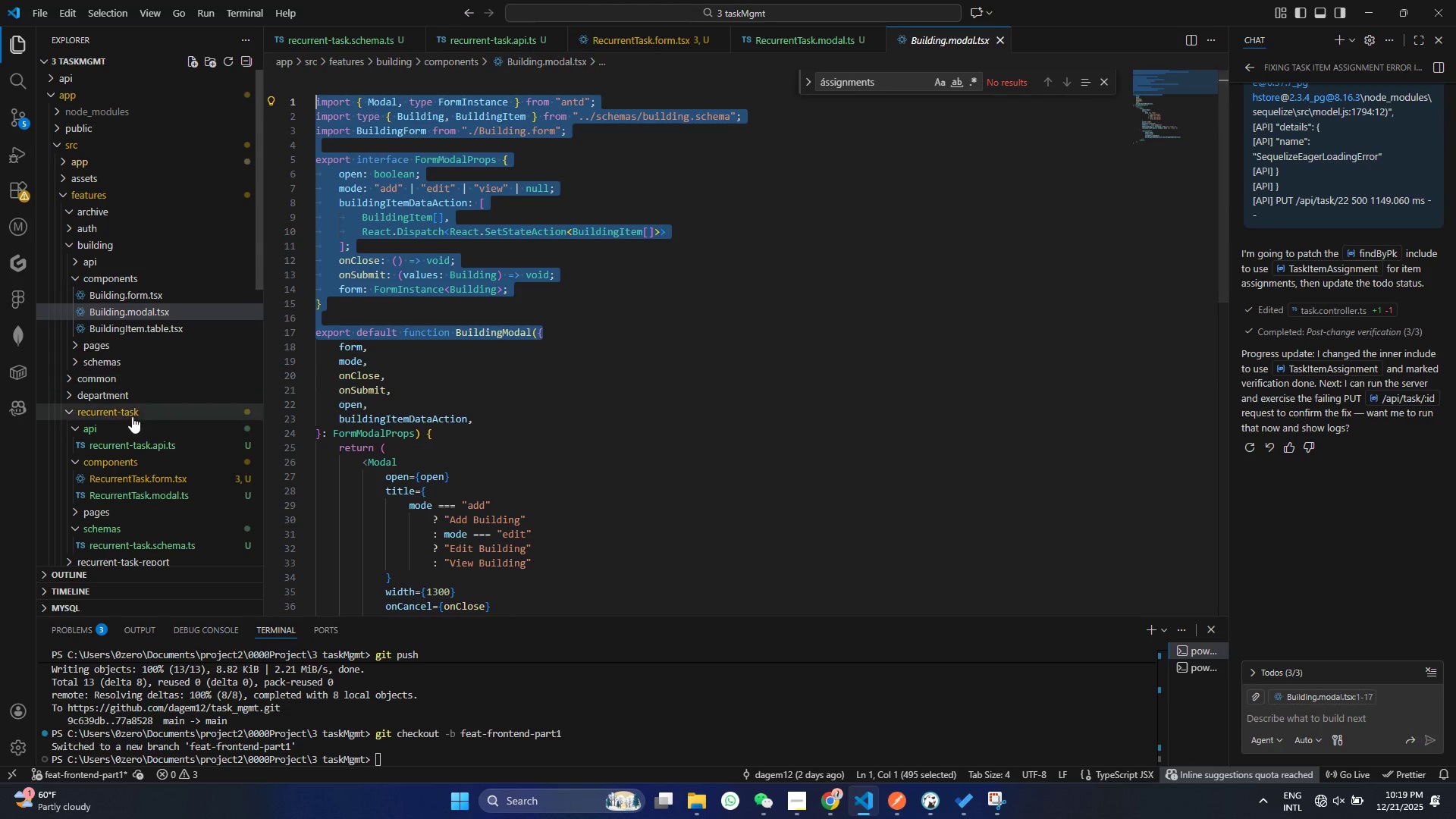 
key(Control+C)
 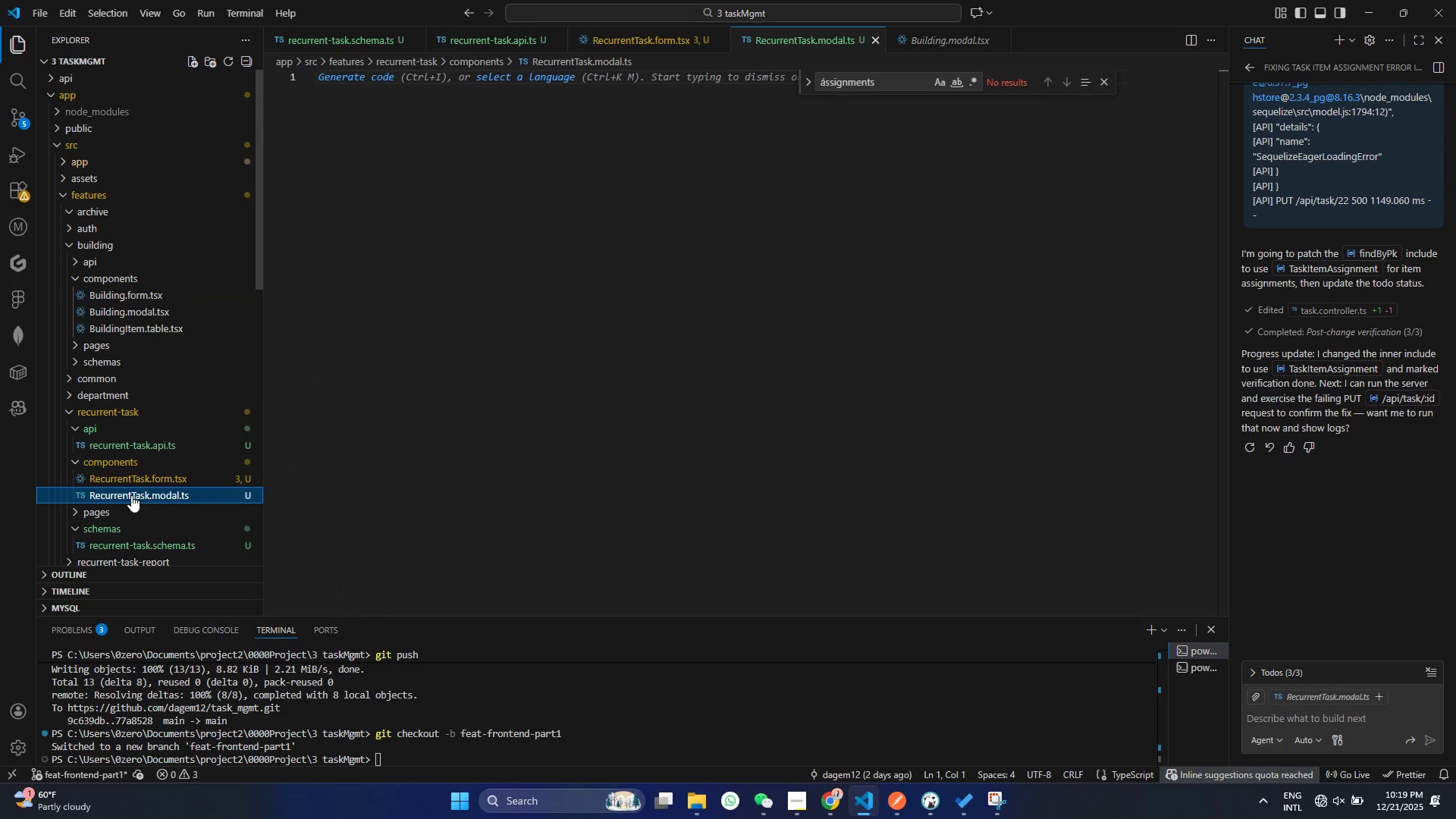 
left_click([131, 495])
 